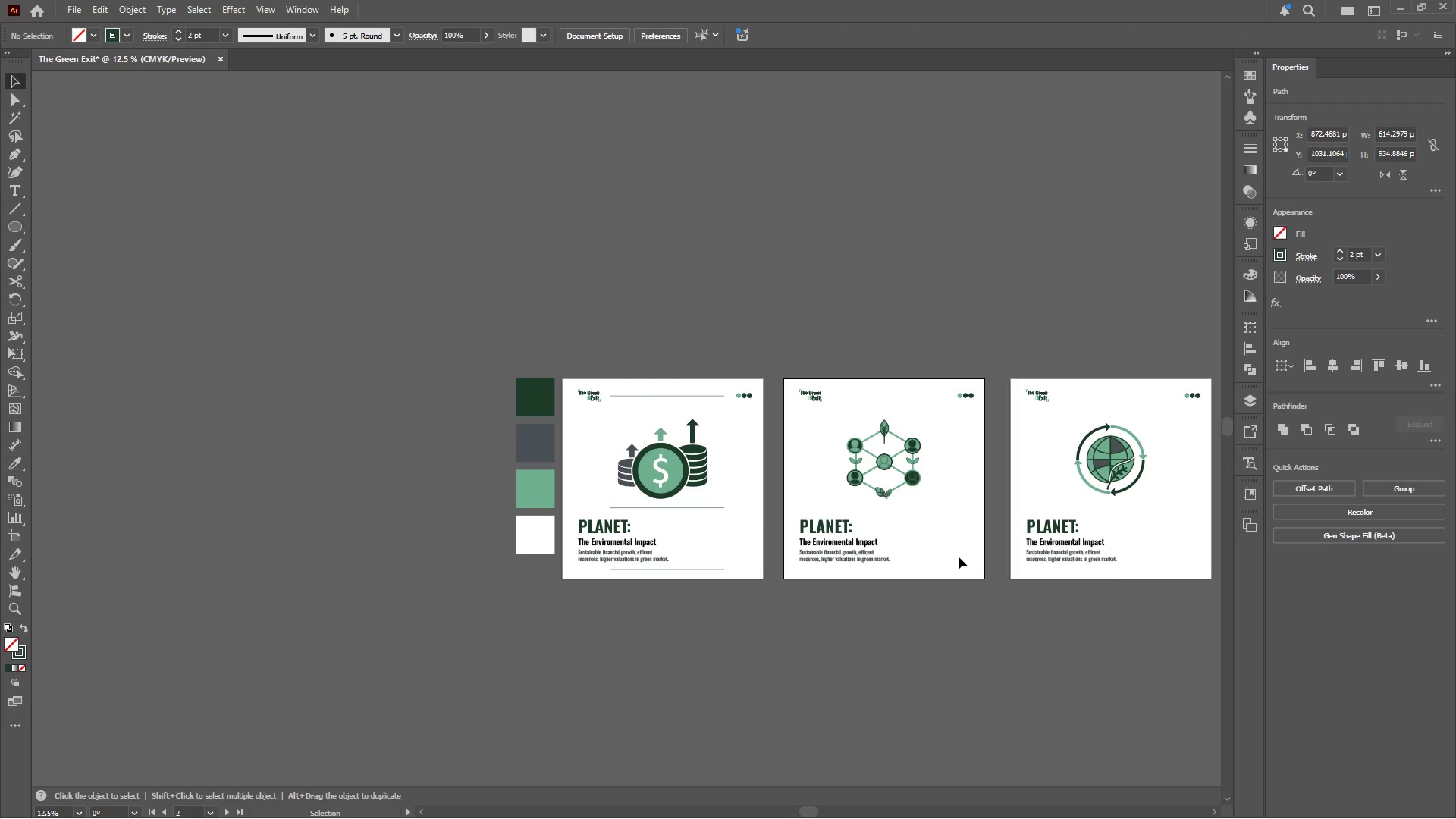 
key(Control+Shift+V)
 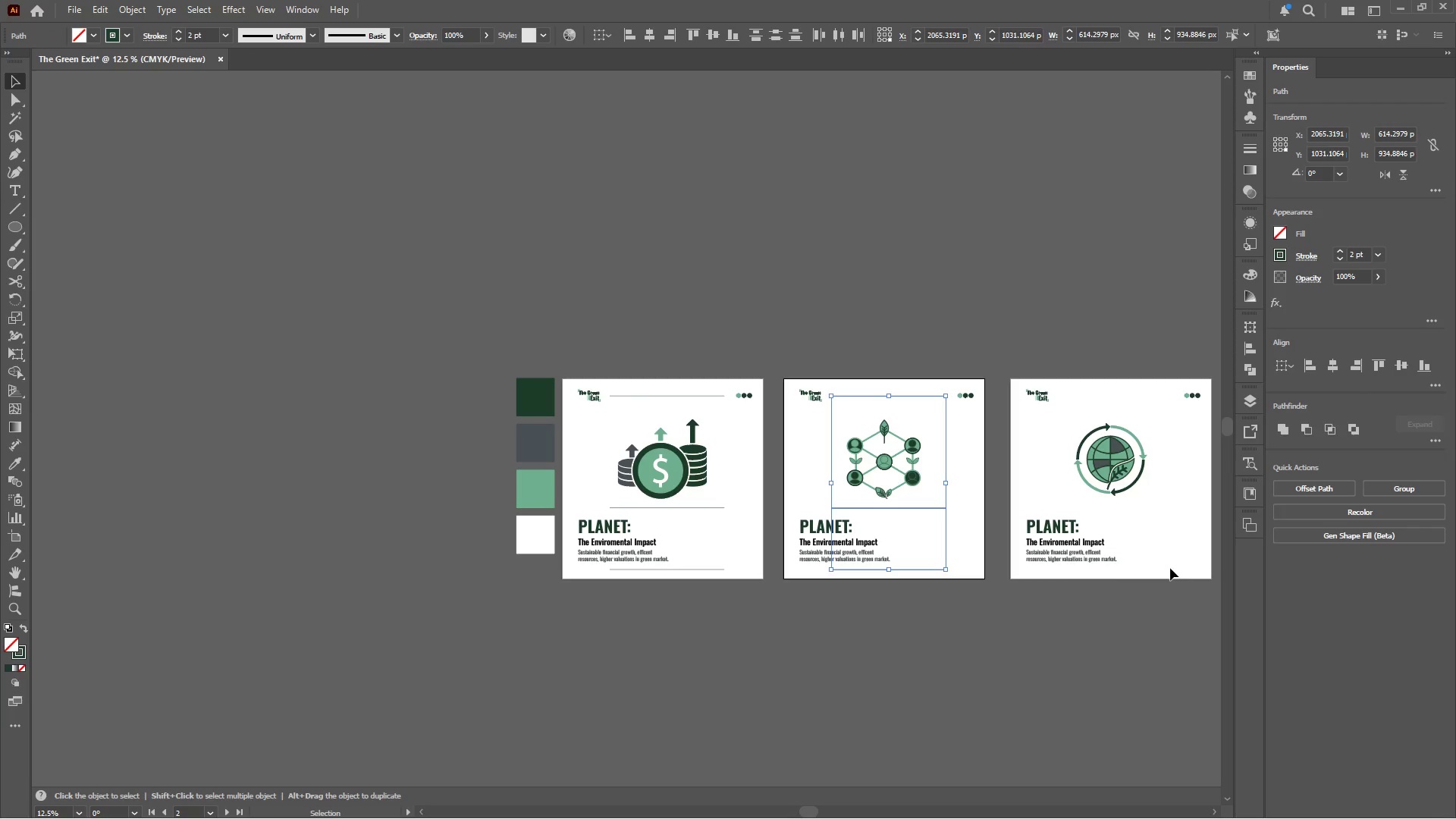 
left_click([1169, 556])
 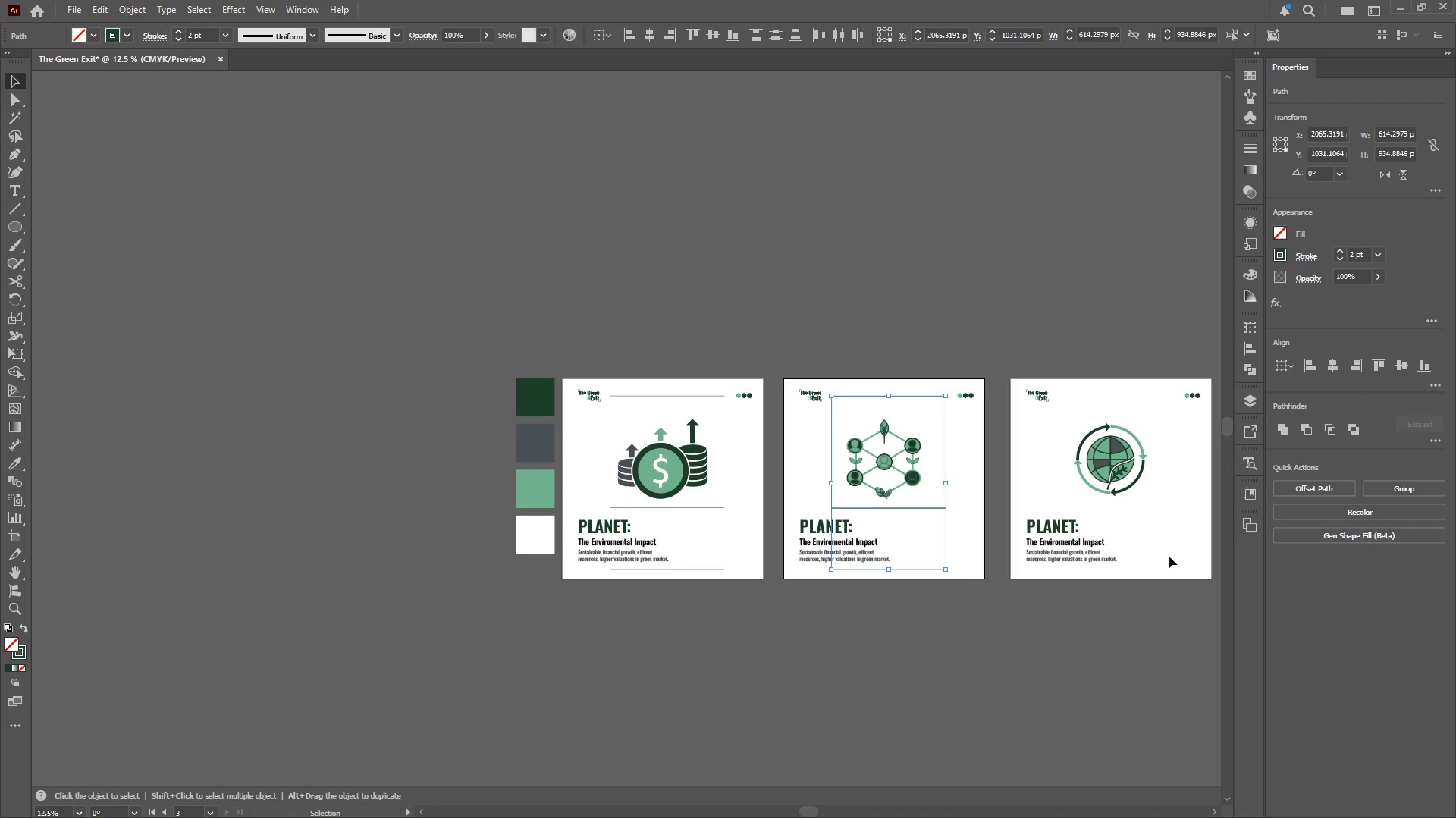 
key(Control+Shift+V)
 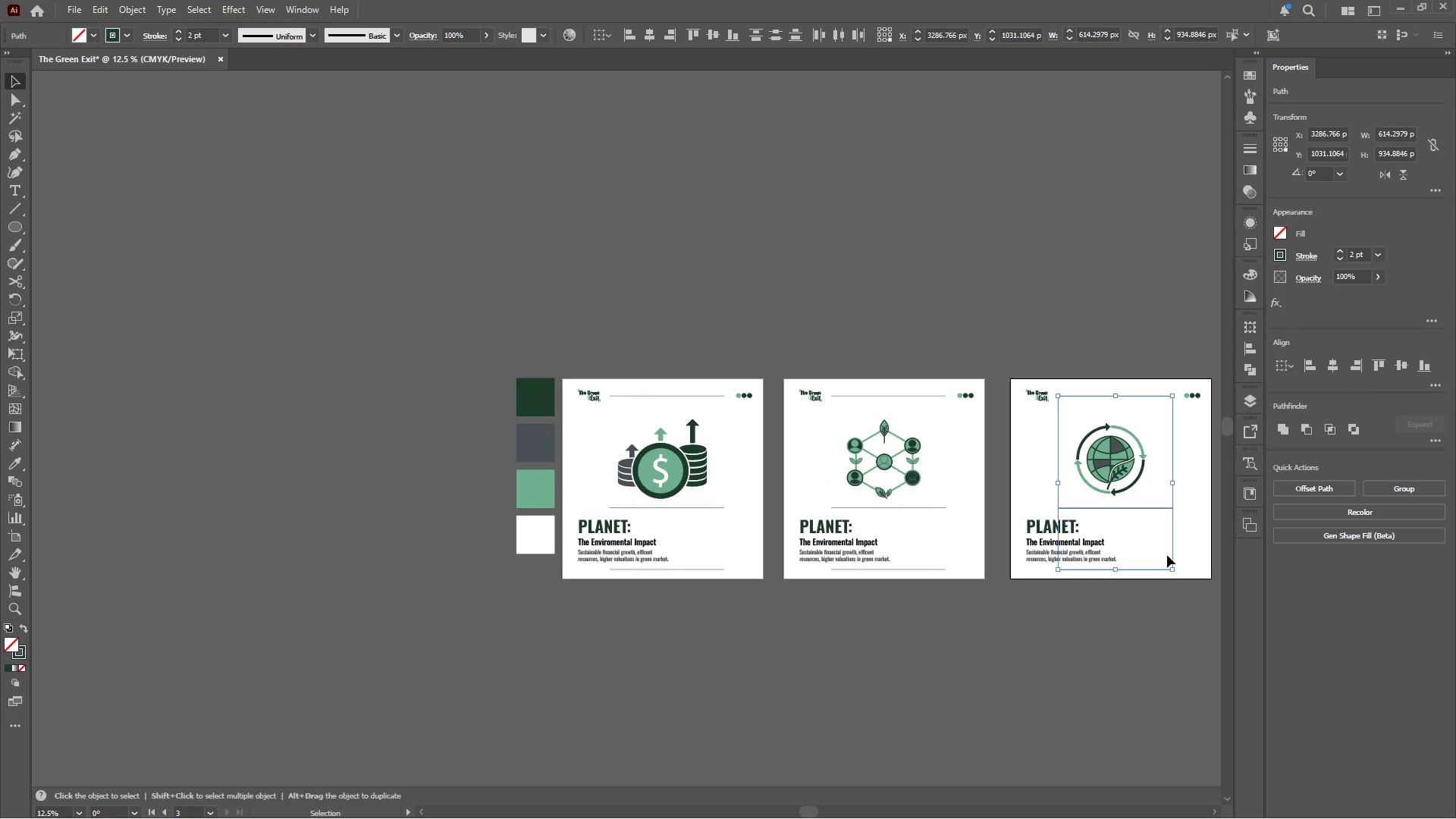 
hold_key(key=AltLeft, duration=0.66)
 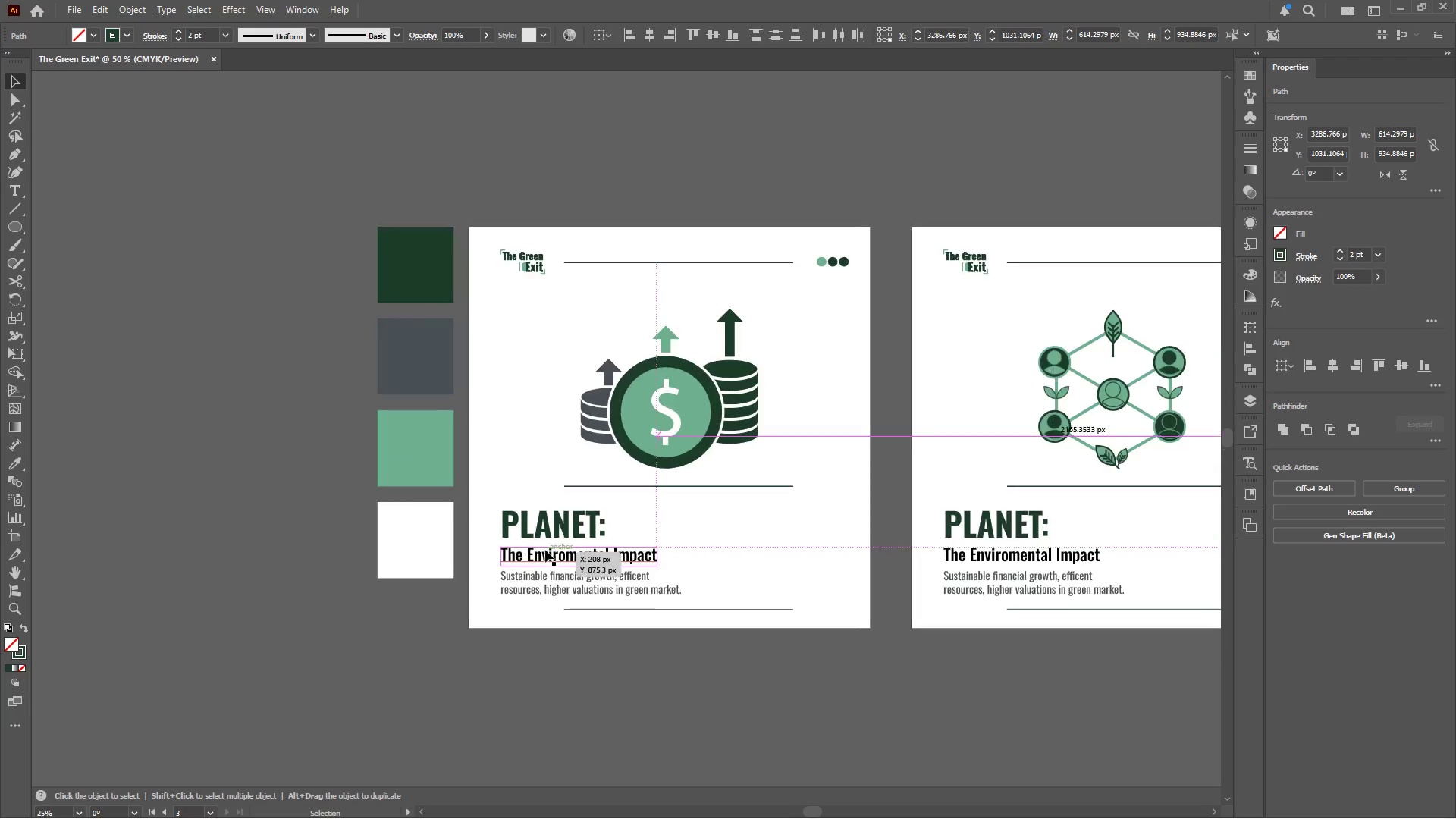 
hold_key(key=AltLeft, duration=0.36)
 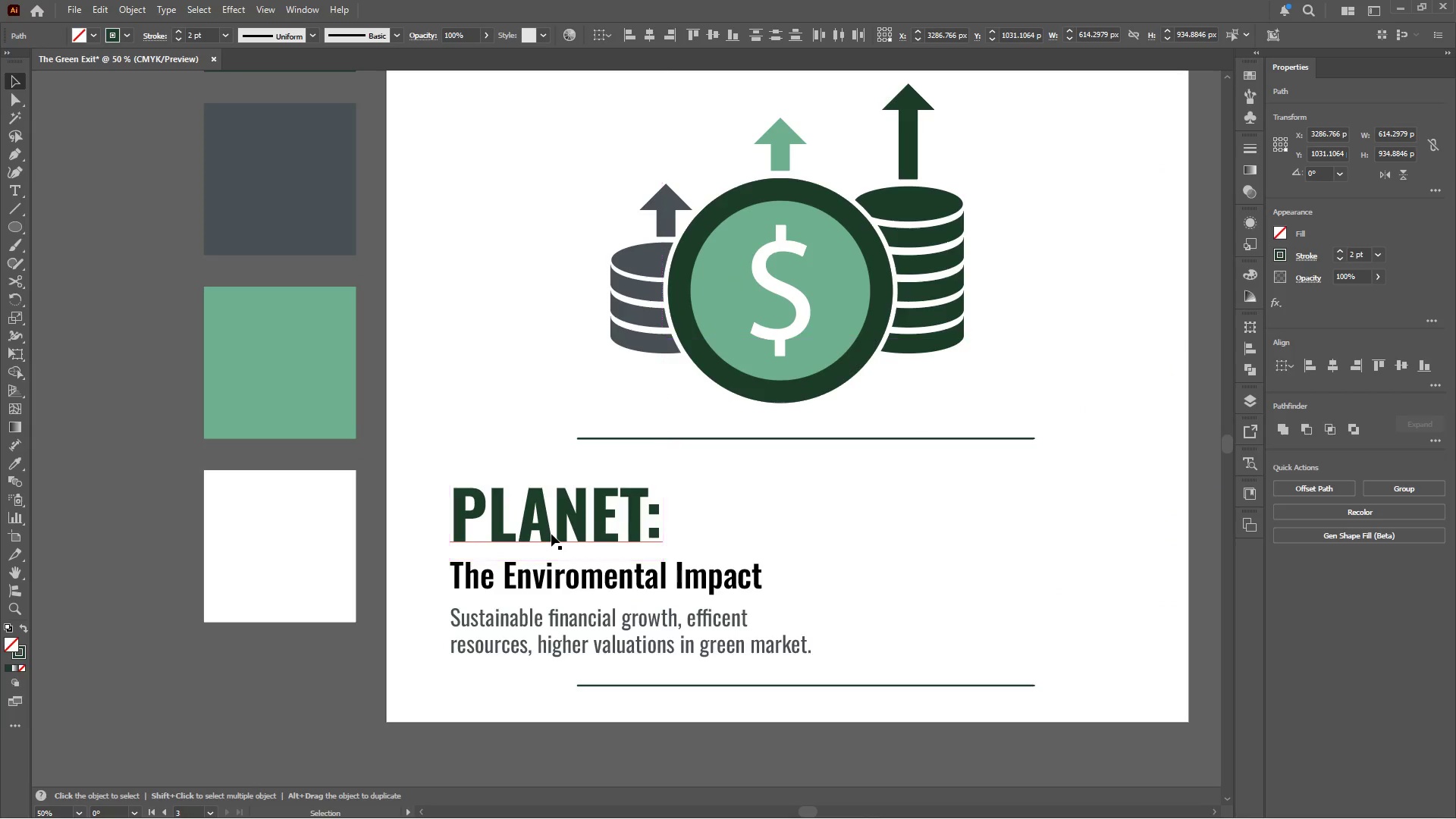 
scroll: coordinate [619, 536], scroll_direction: up, amount: 4.0
 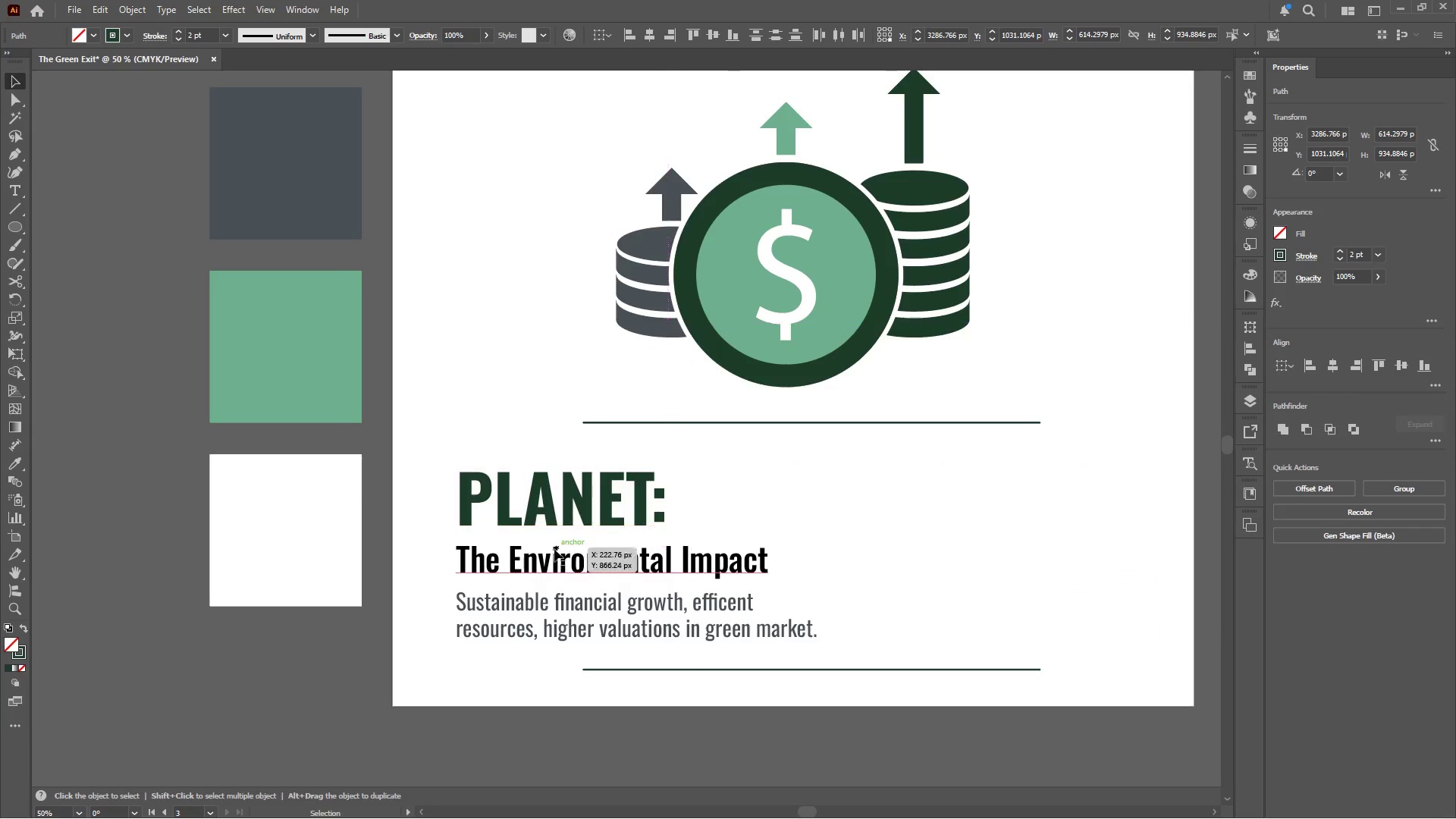 
key(Alt+AltLeft)
 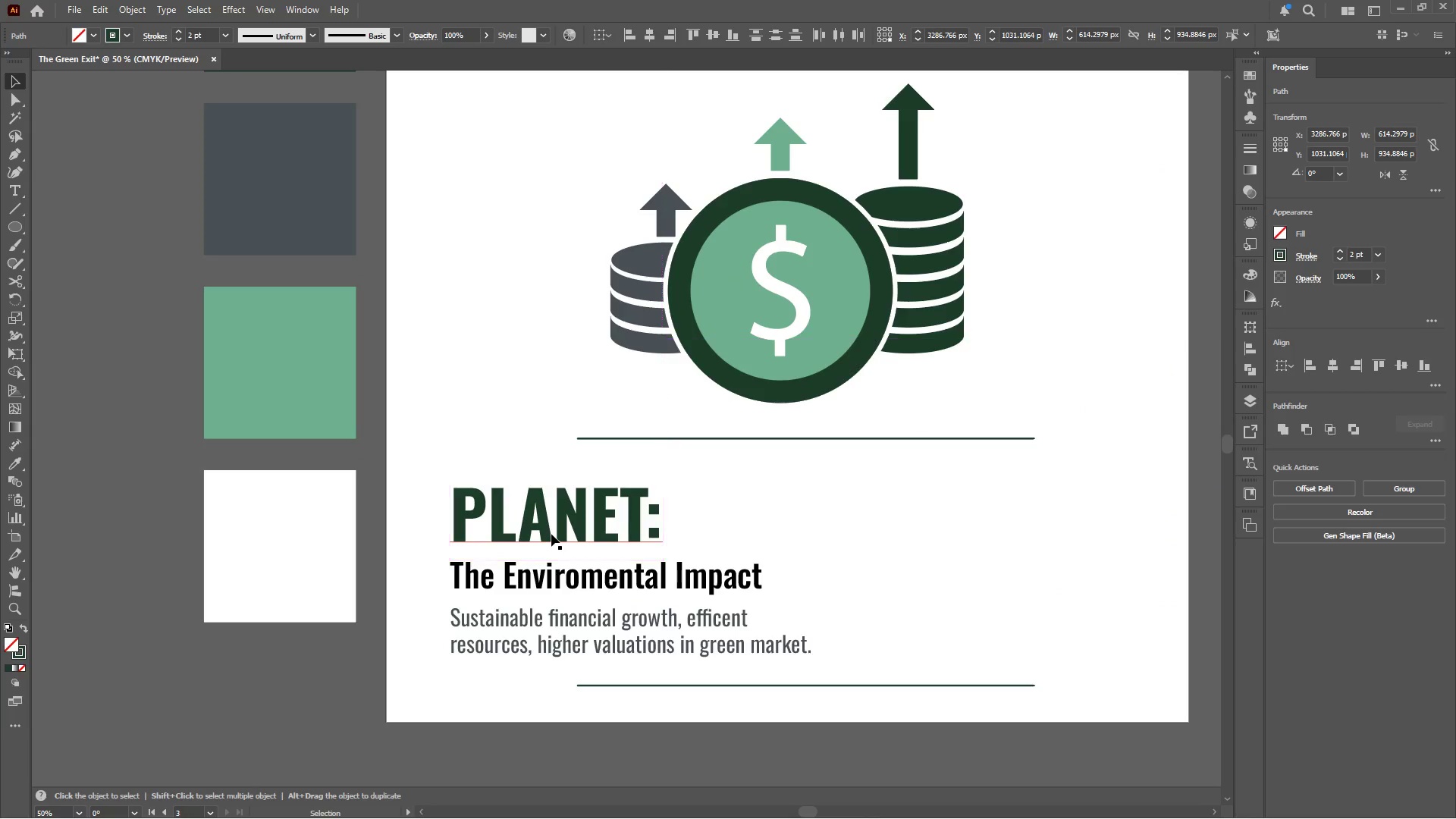 
left_click([551, 533])
 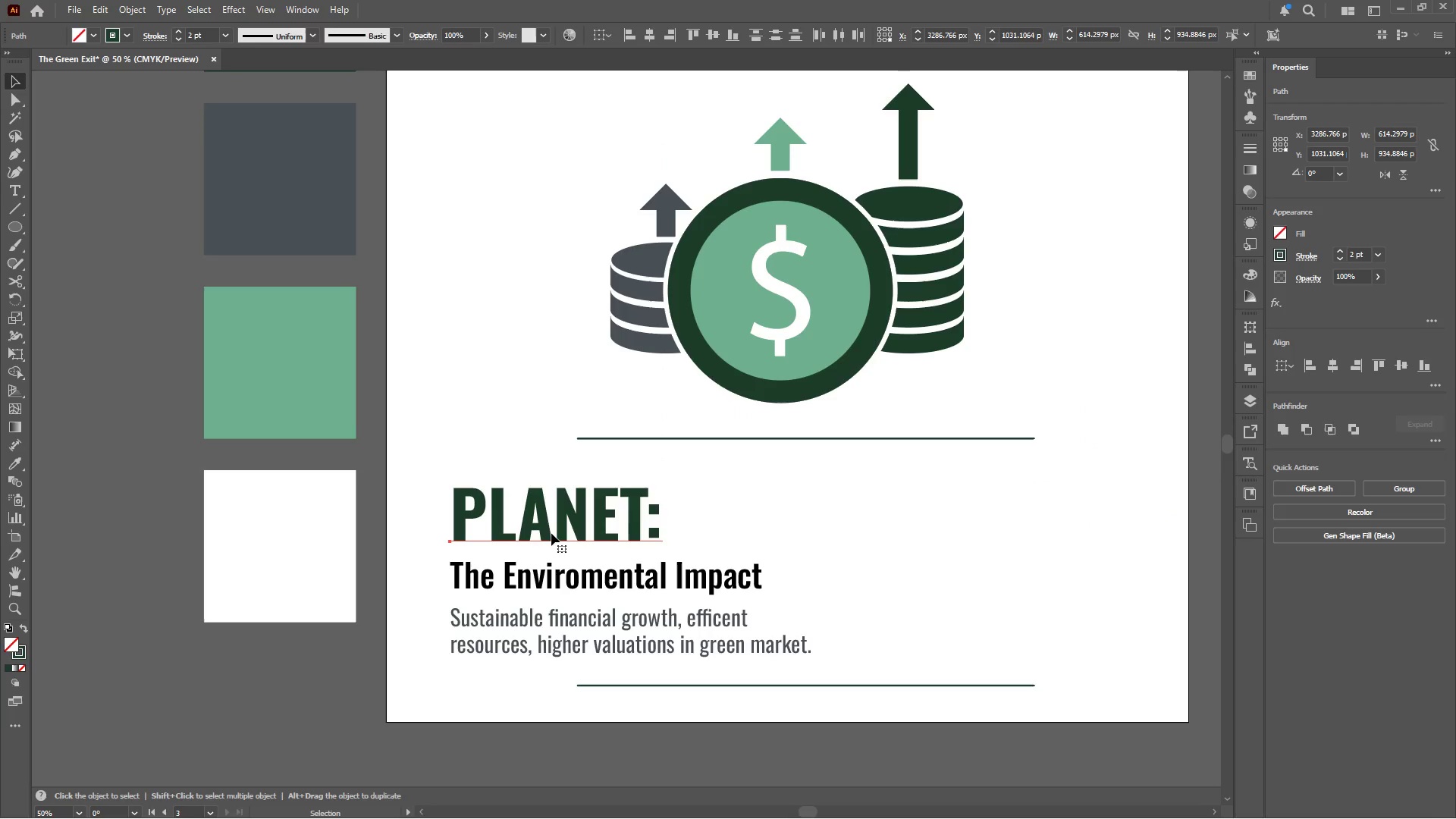 
scroll: coordinate [551, 534], scroll_direction: none, amount: 0.0
 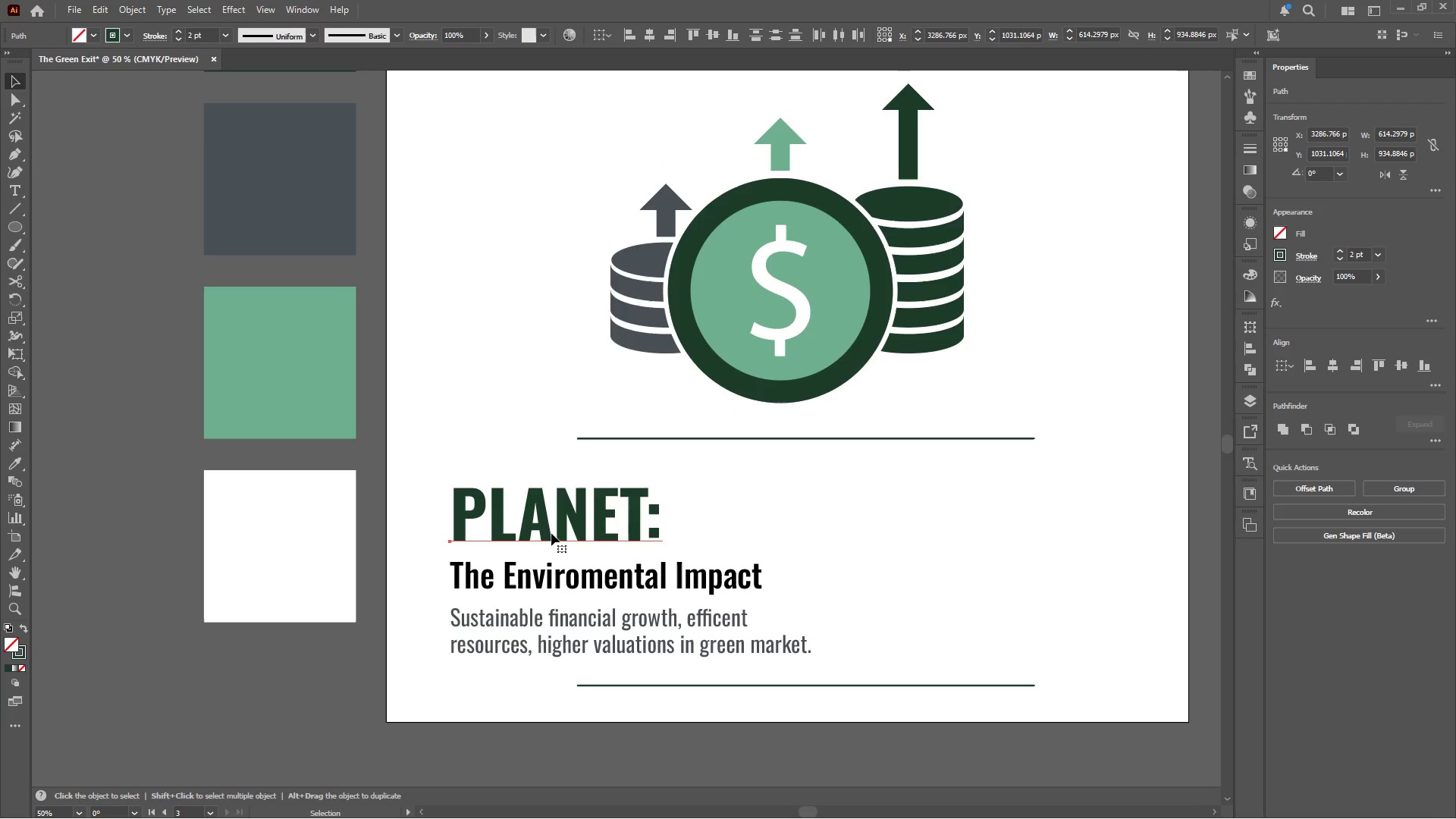 
left_click_drag(start_coordinate=[551, 533], to_coordinate=[1178, 625])
 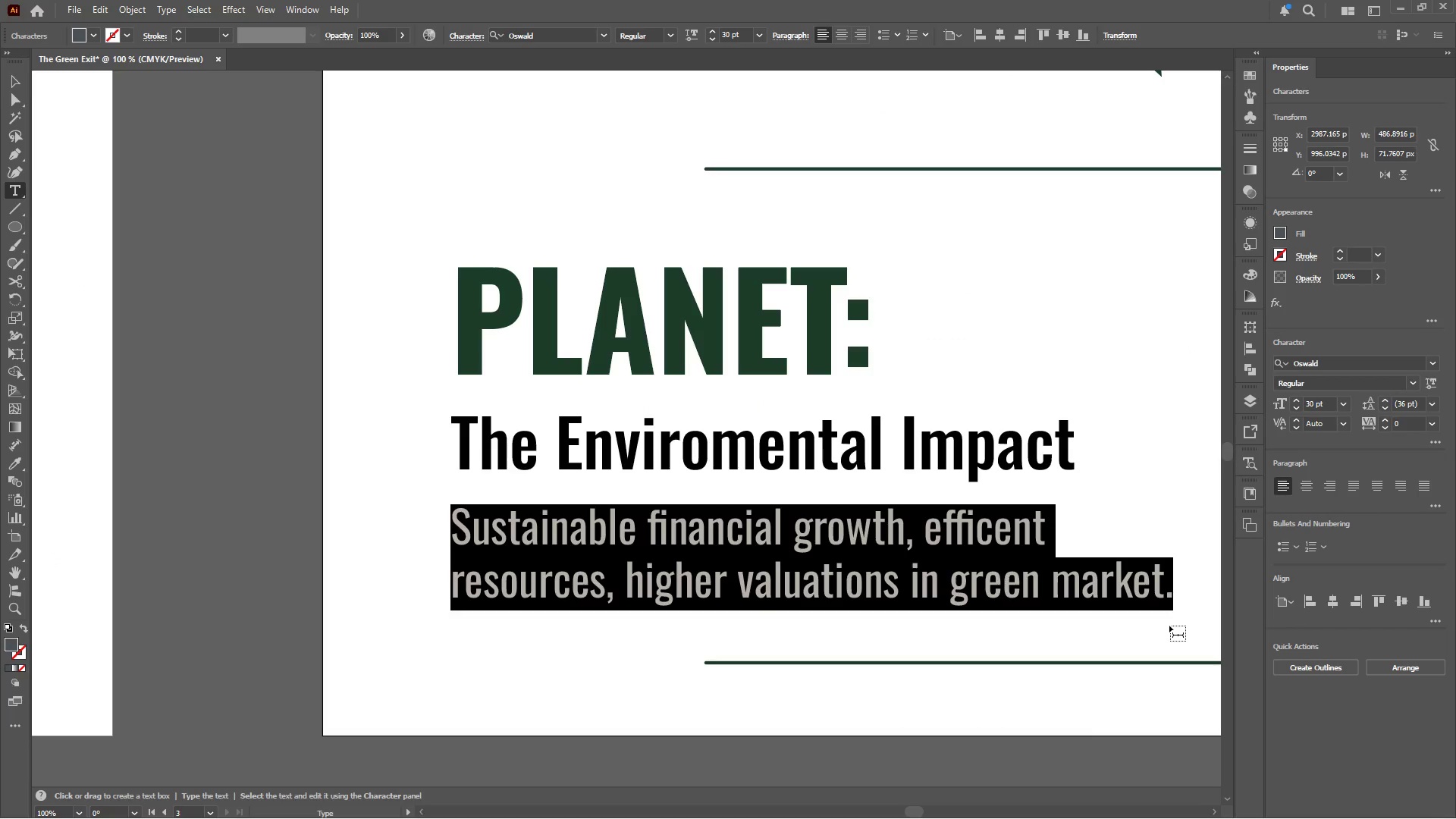 
hold_key(key=AltLeft, duration=0.92)
scroll: coordinate [482, 513], scroll_direction: down, amount: 5.0
 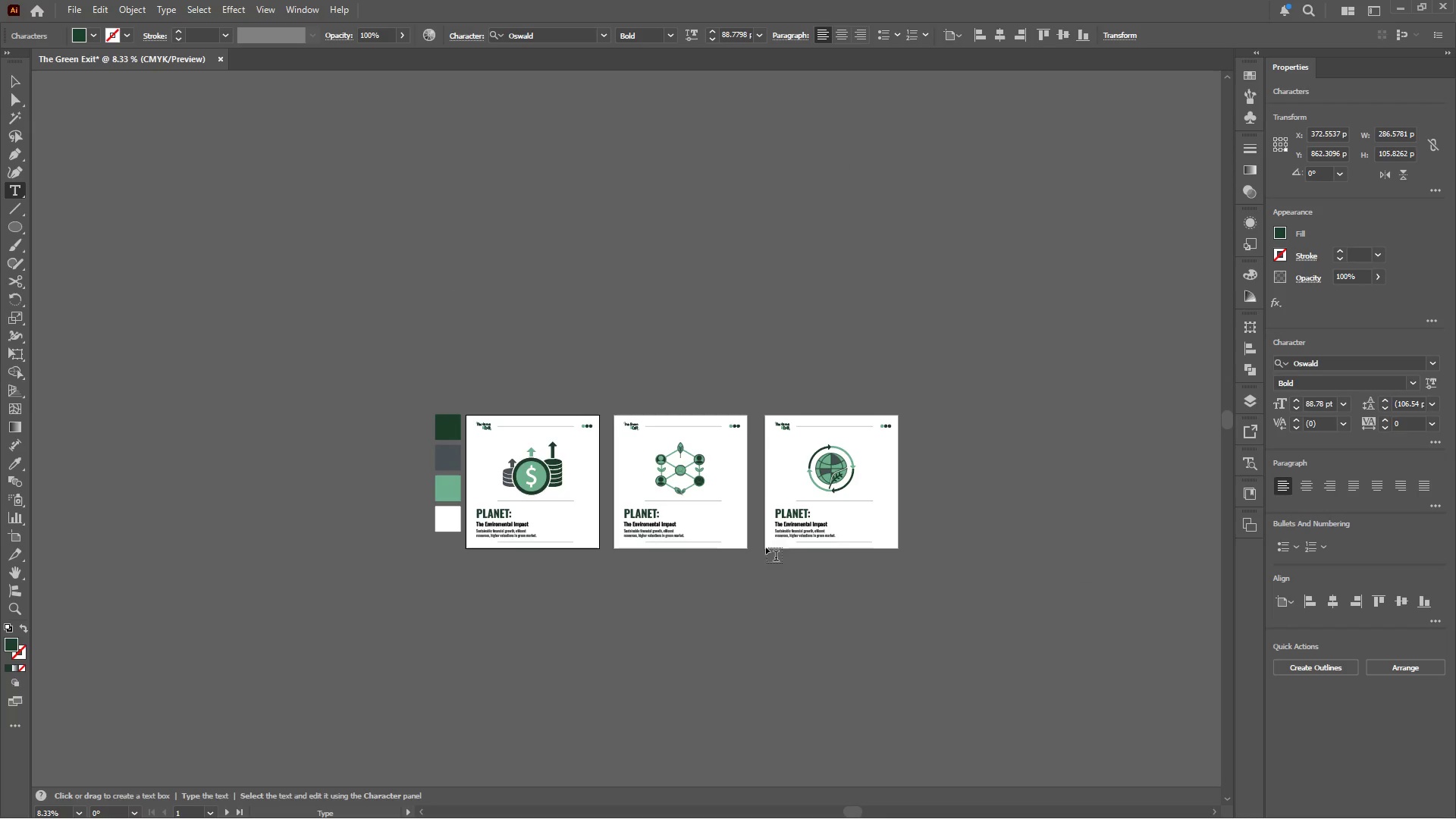 
hold_key(key=AltLeft, duration=0.81)
scroll: coordinate [767, 532], scroll_direction: up, amount: 7.0
 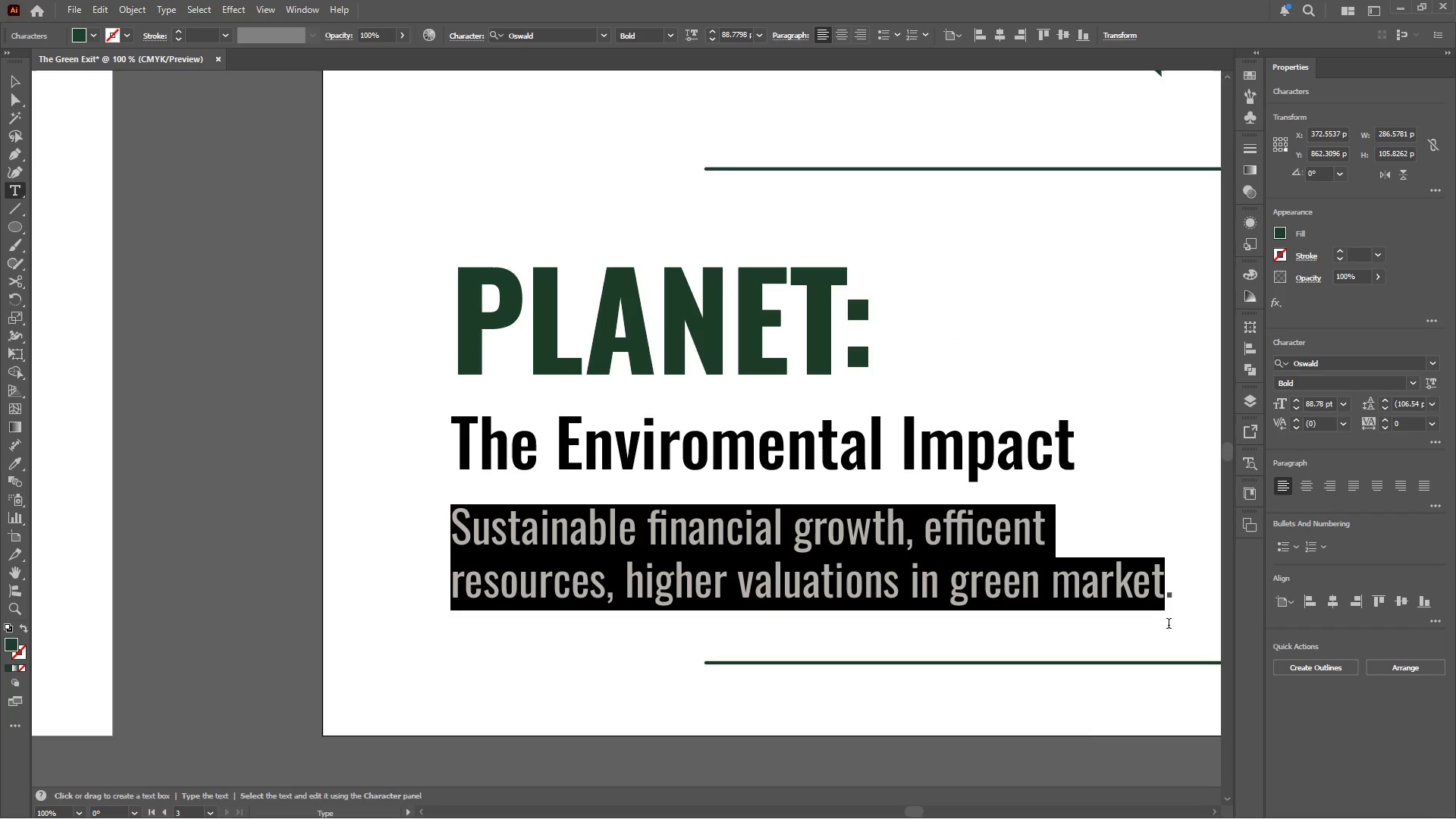 
type(cAE)
key(Backspace)
type(rbon footprint )
 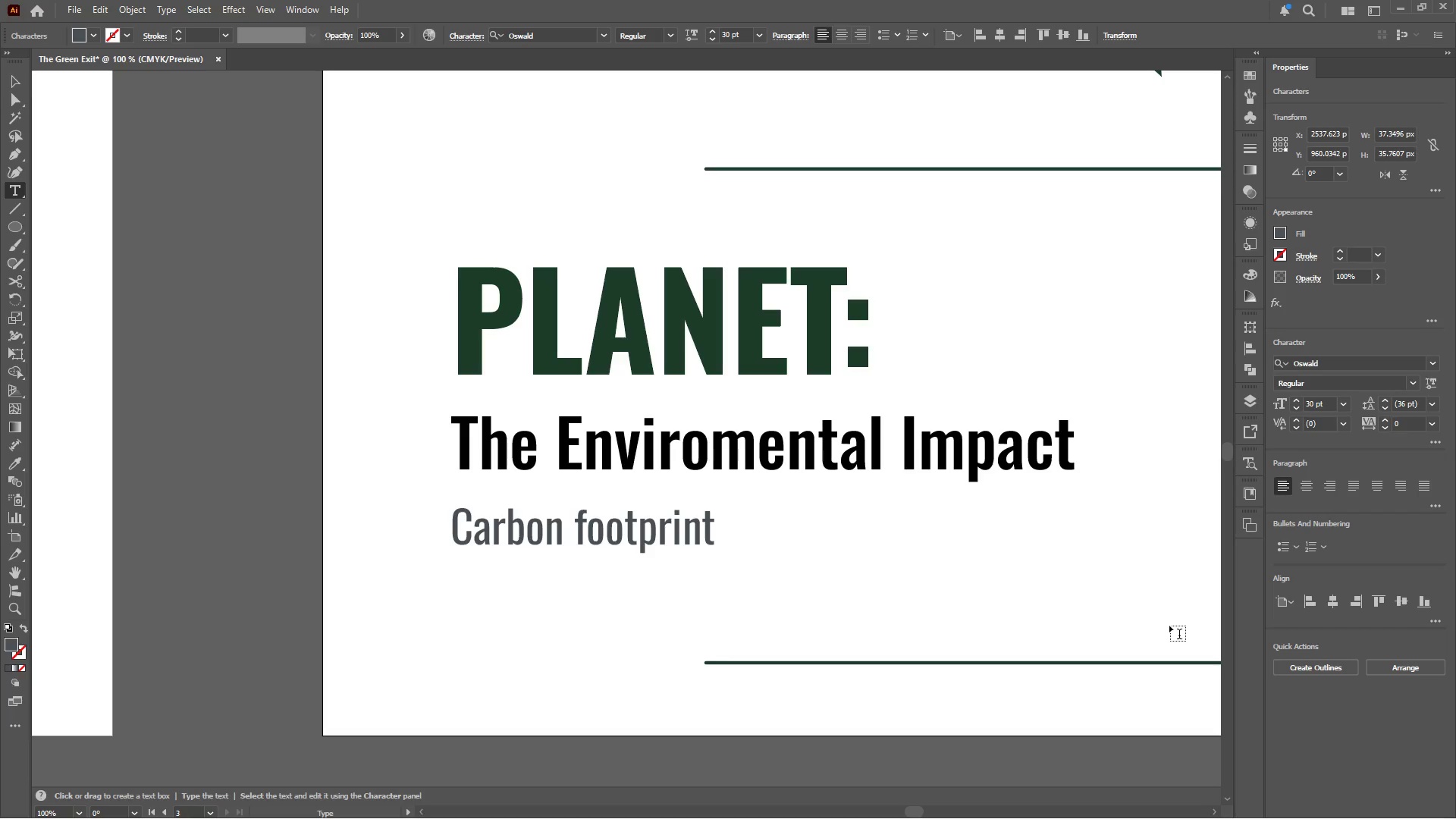 
type(reduction, )
 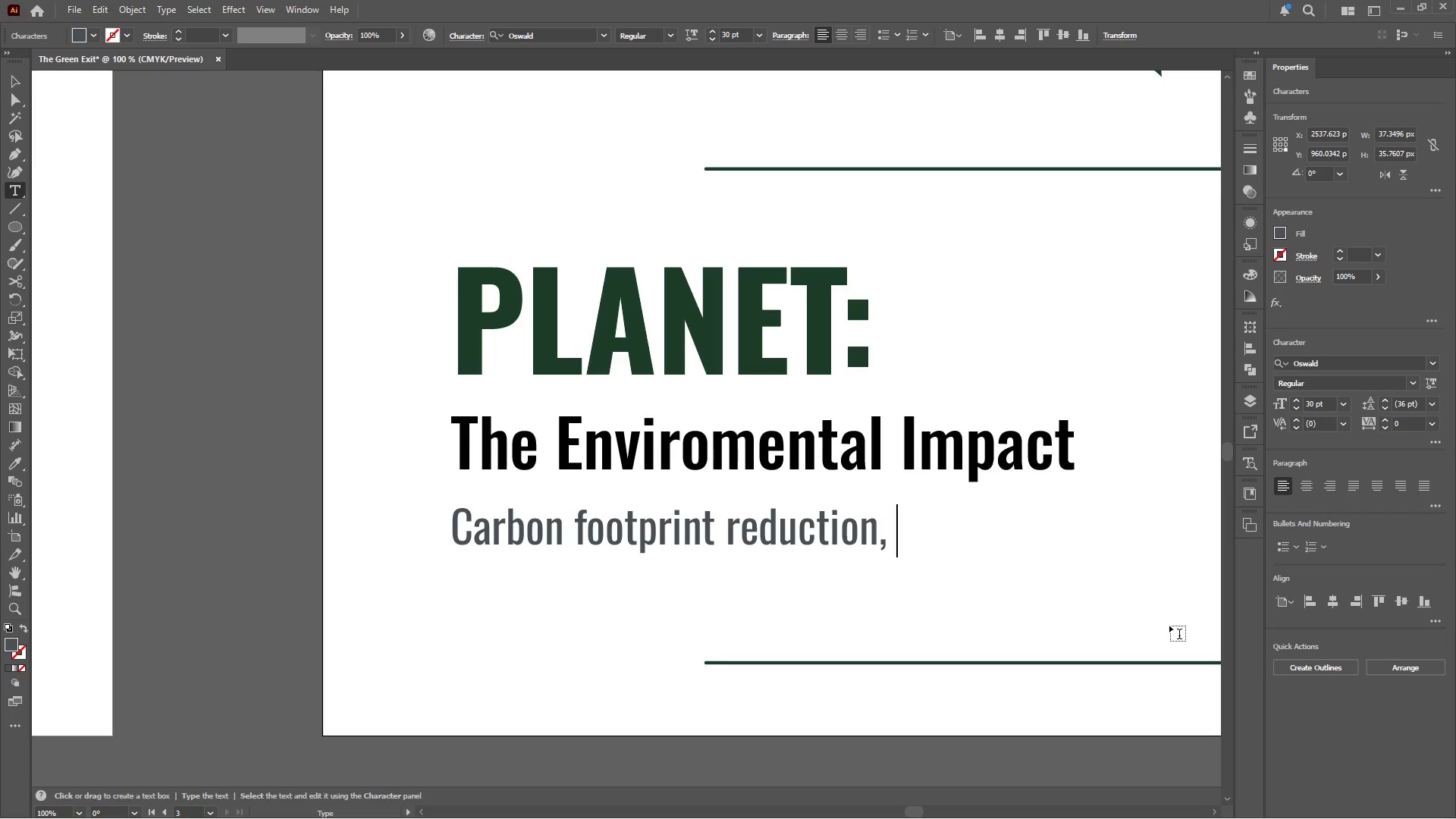 
type(responsible)
 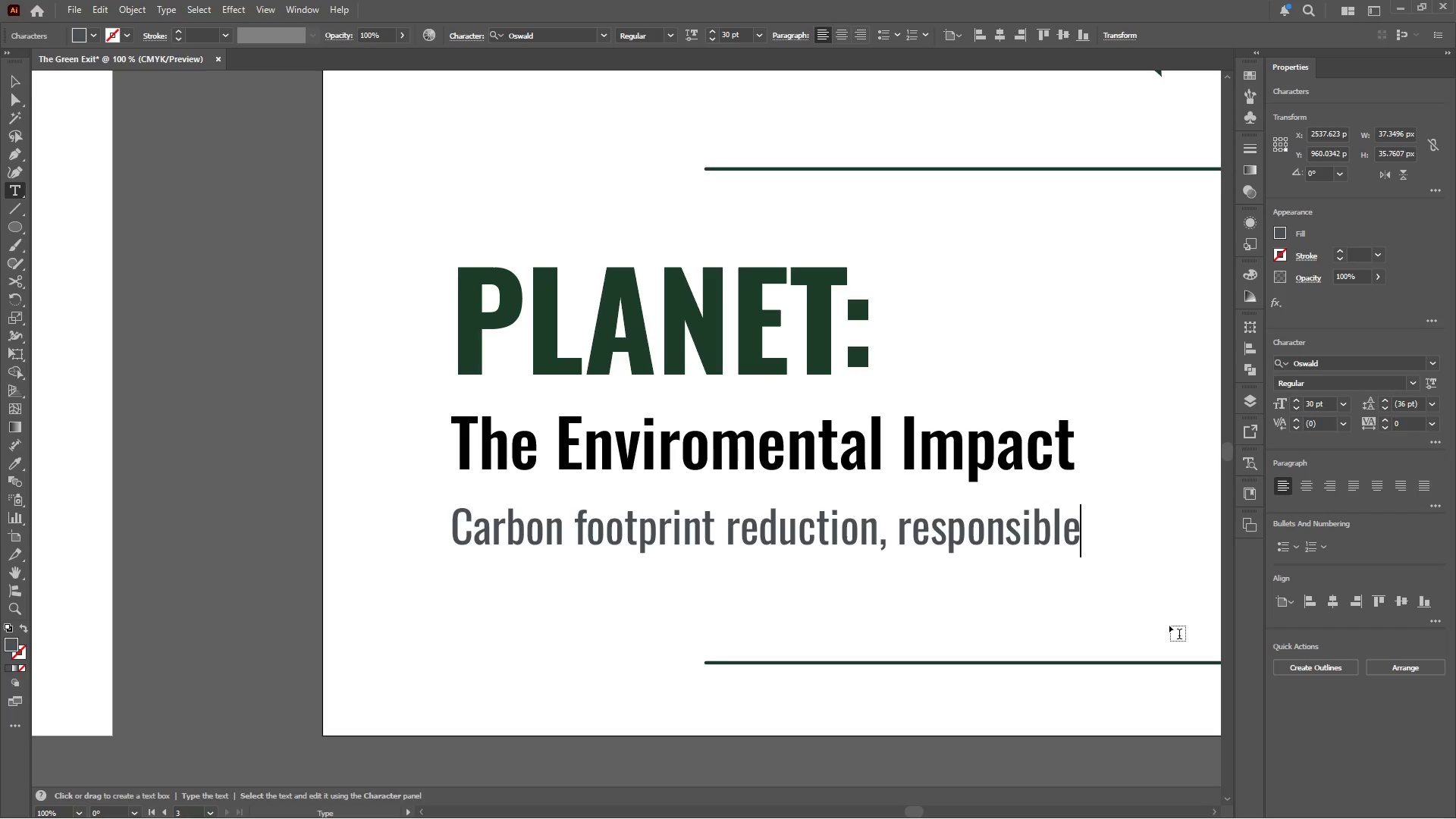 
key(Enter)
 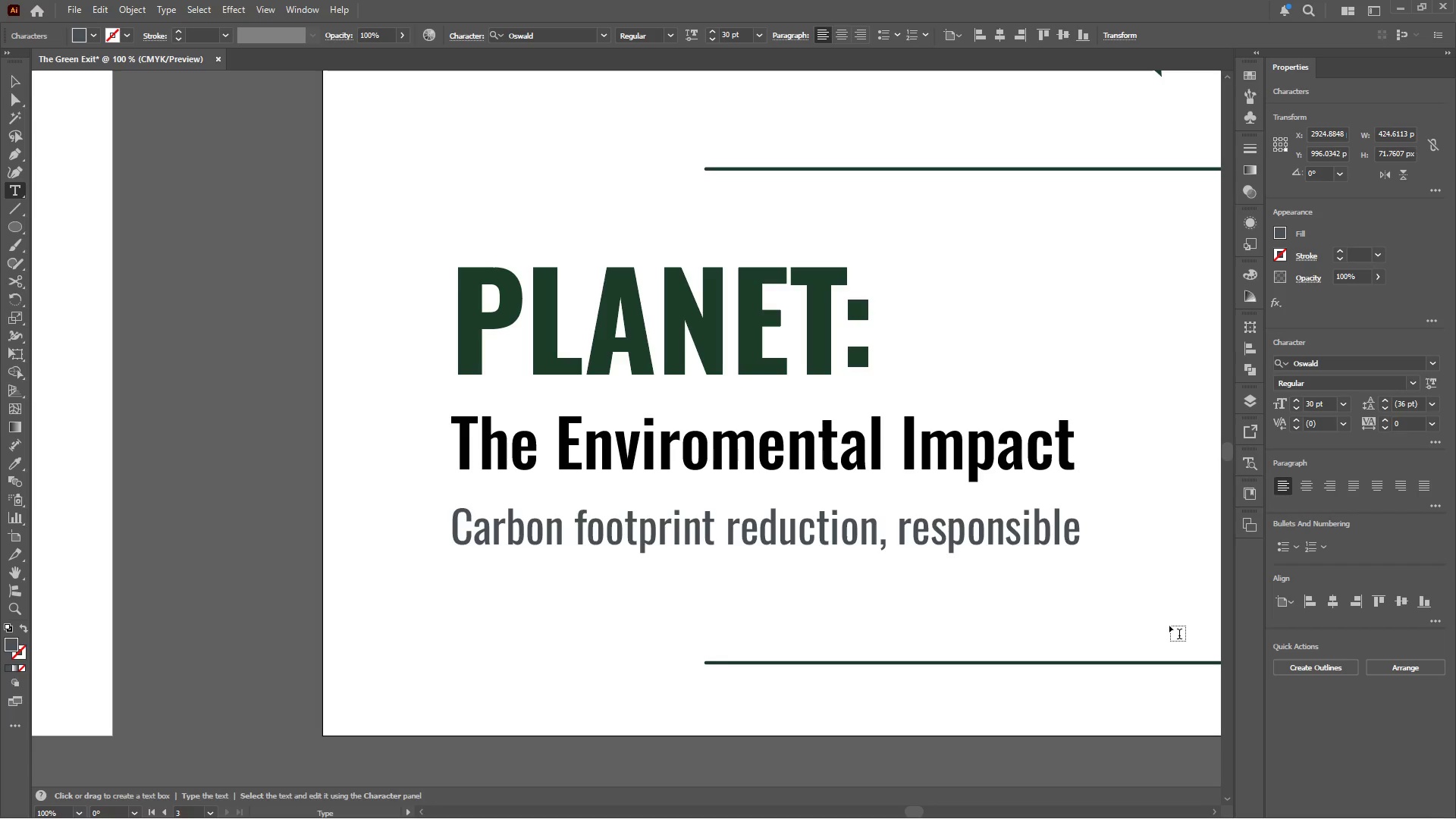 
type(resource use, enviromental )
 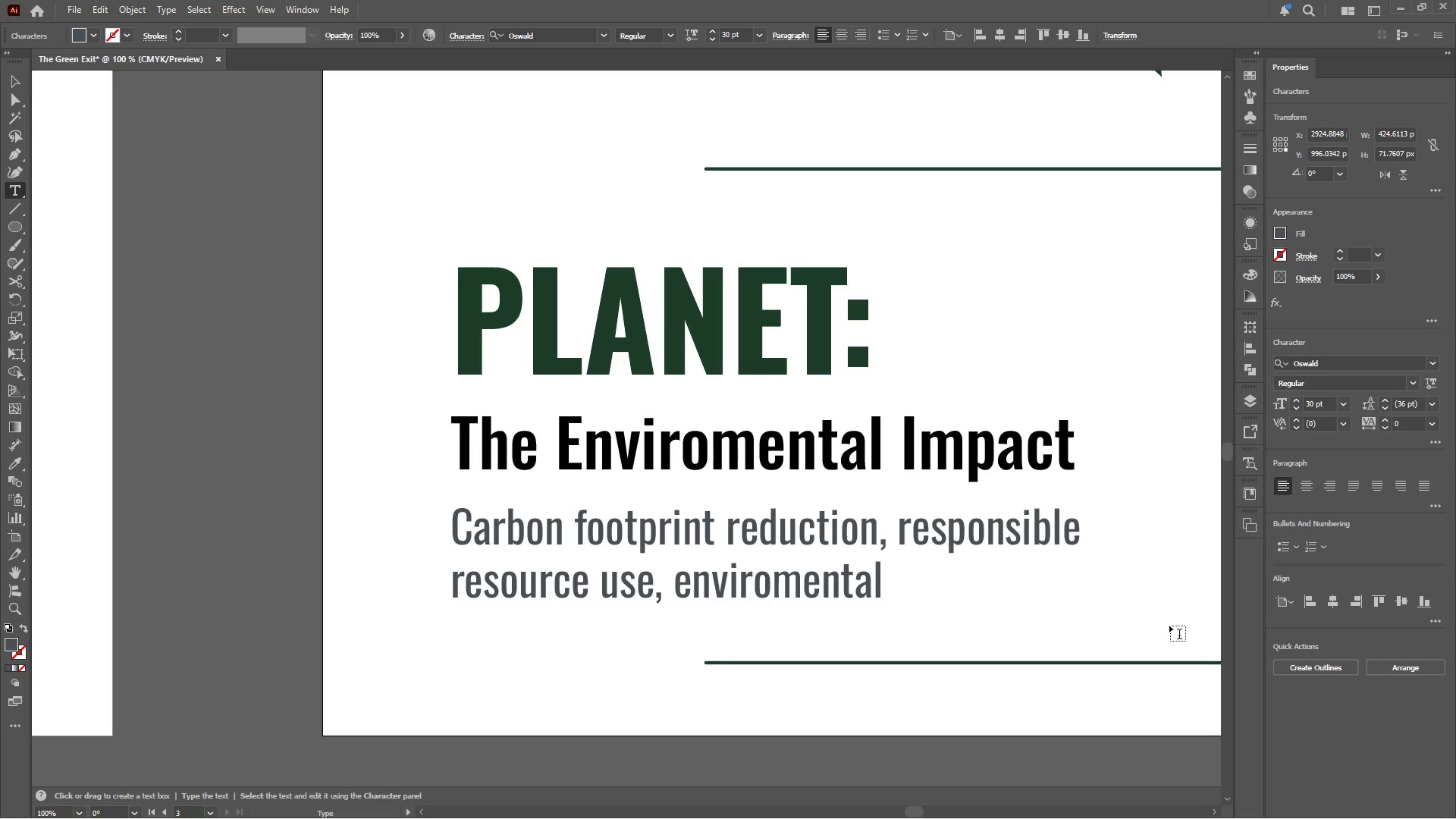 
type(stewardship.)
 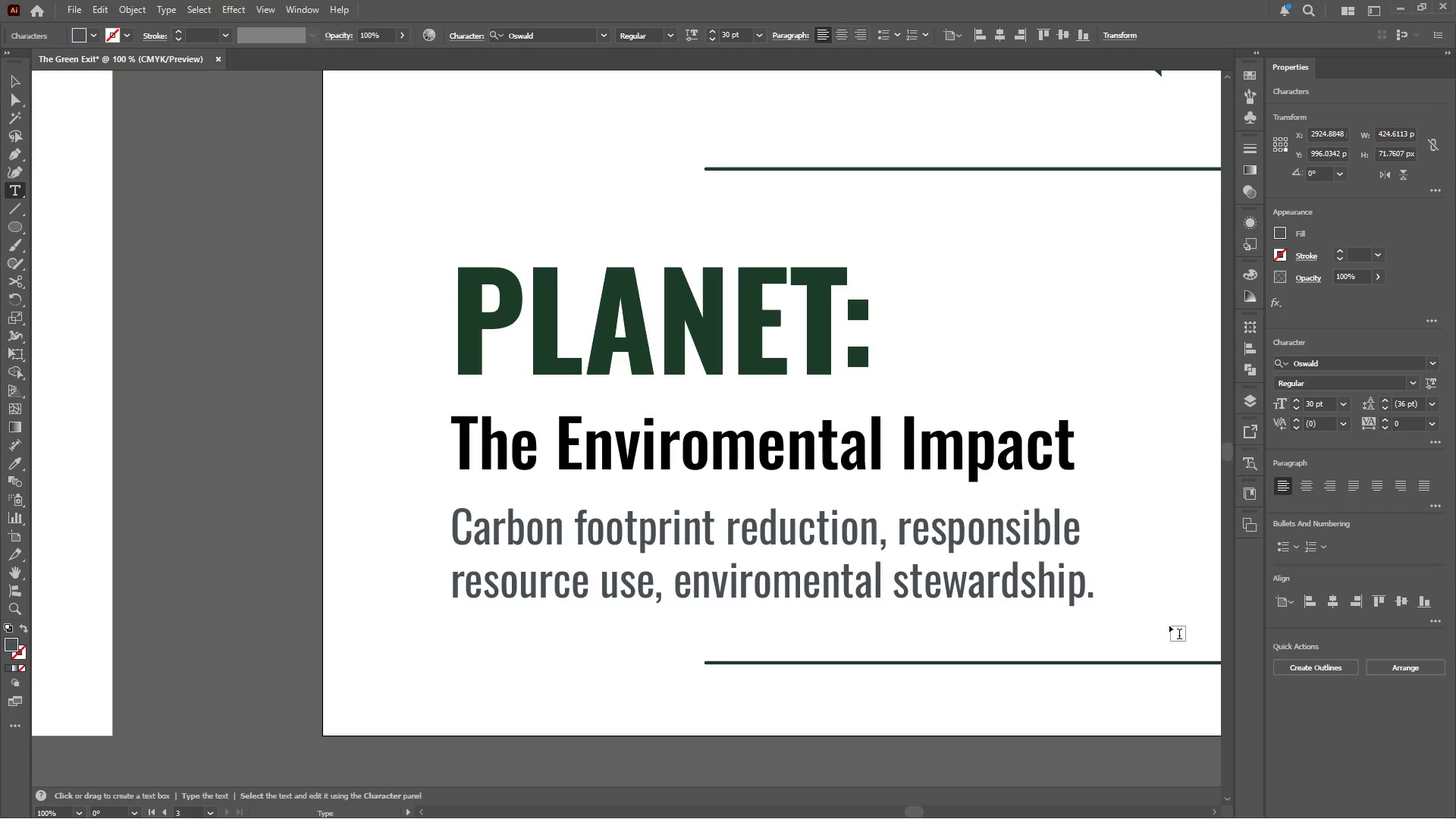 
wait(5.34)
 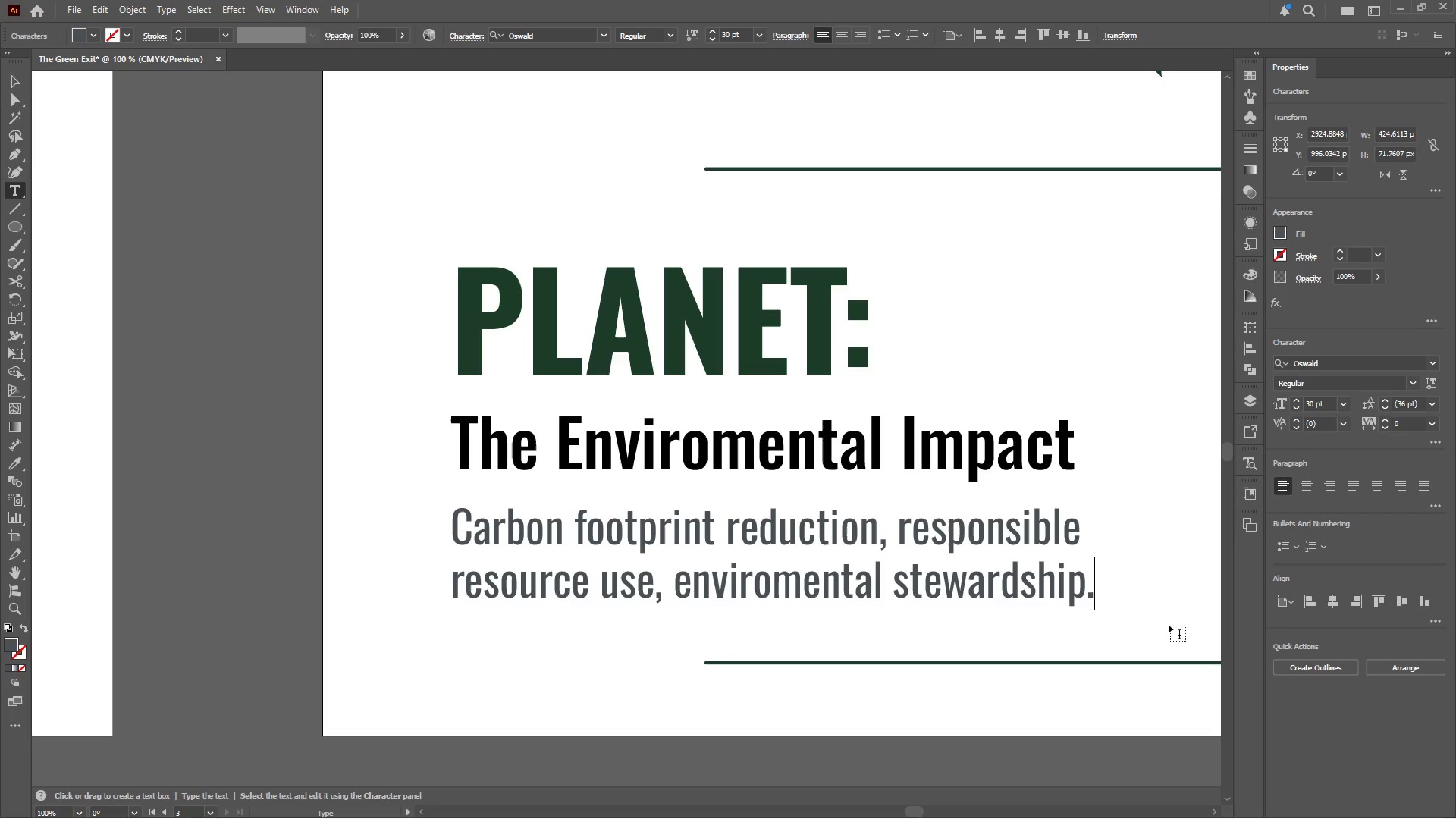 
hold_key(key=AltLeft, duration=0.97)
scroll: coordinate [1354, 656], scroll_direction: down, amount: 3.0
 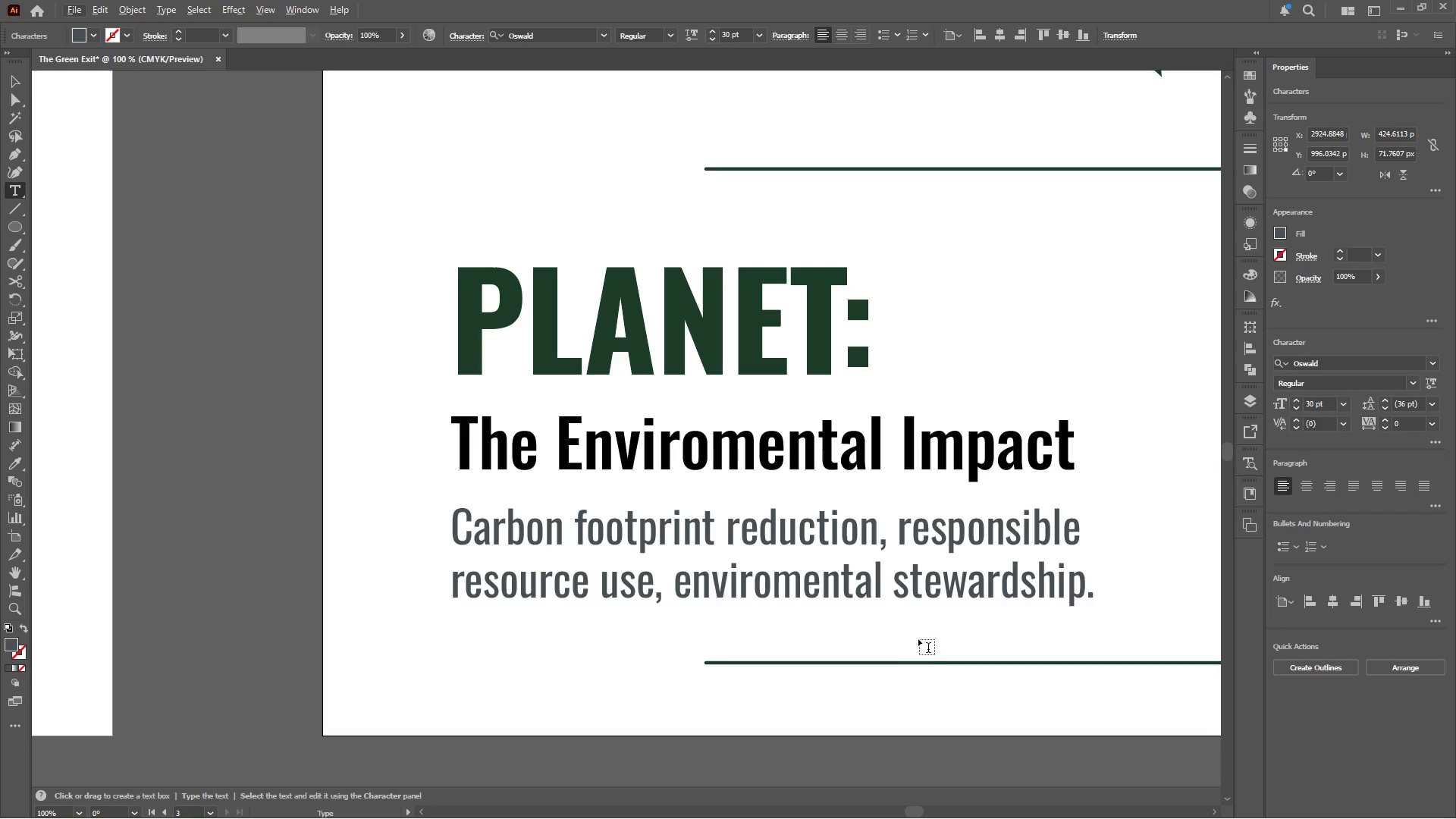 
hold_key(key=AltLeft, duration=0.55)
scroll: coordinate [903, 550], scroll_direction: down, amount: 4.0
 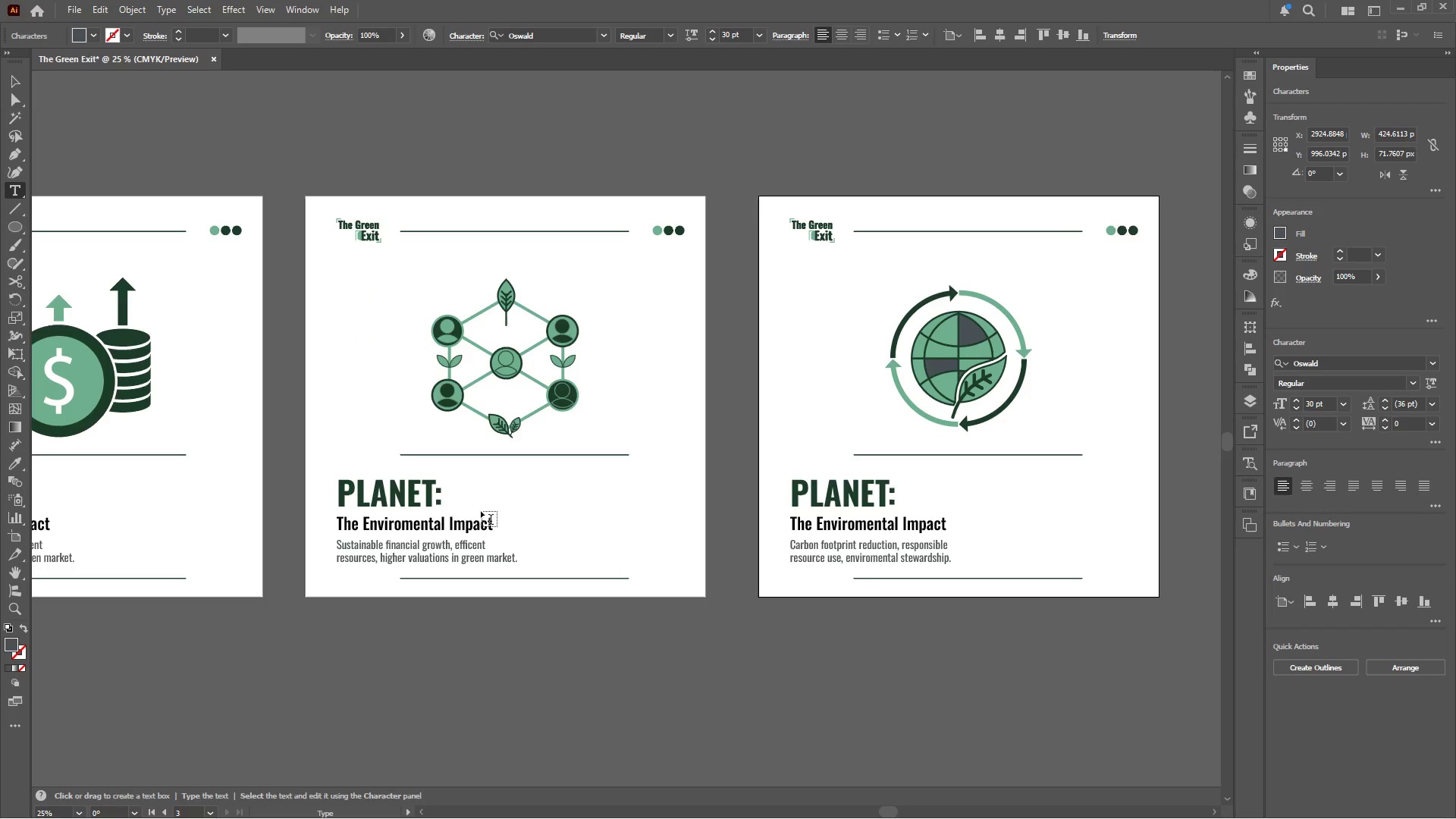 
hold_key(key=AltLeft, duration=0.34)
scroll: coordinate [340, 517], scroll_direction: up, amount: 2.0
 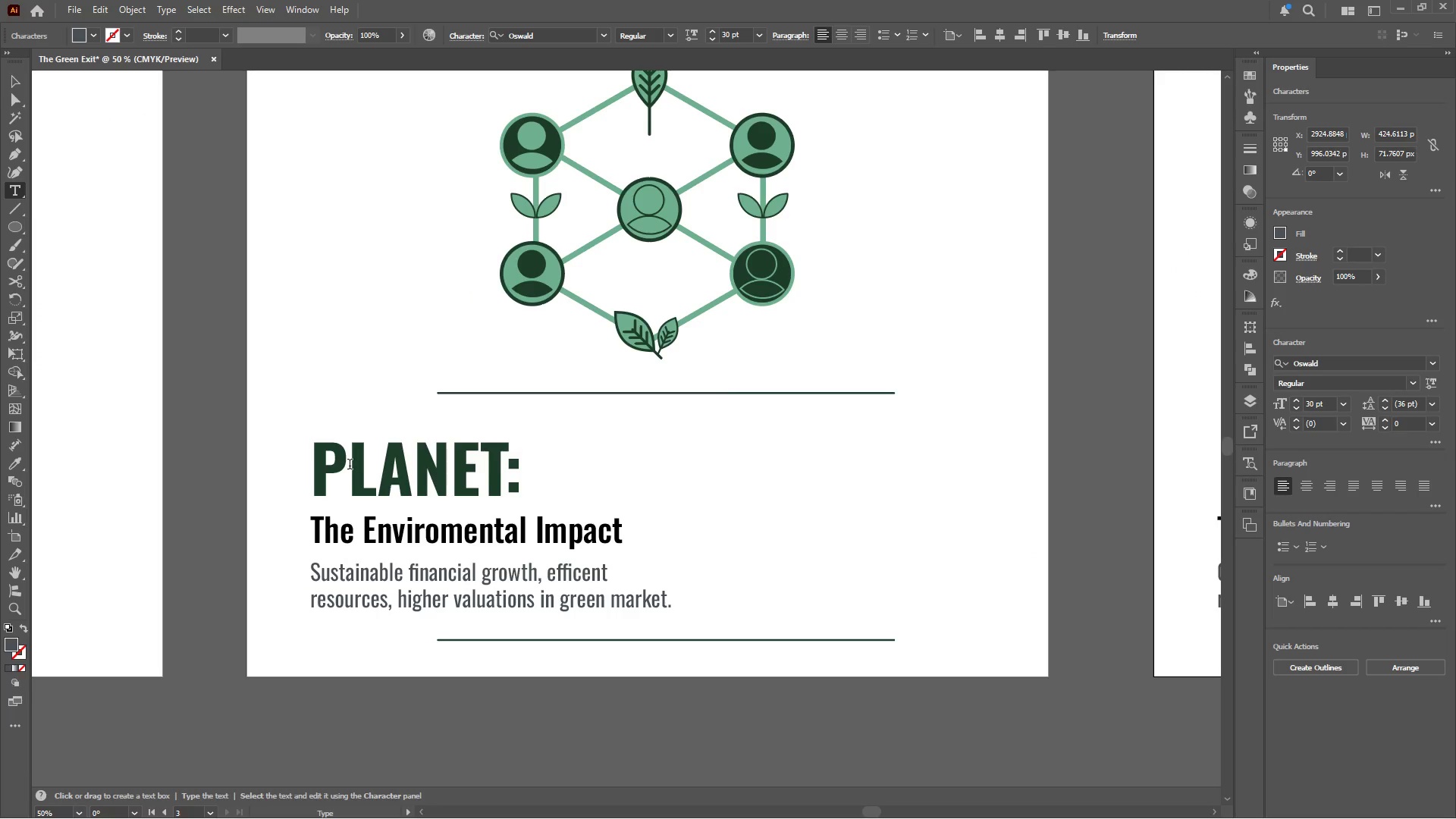 
left_click_drag(start_coordinate=[350, 464], to_coordinate=[600, 464])
 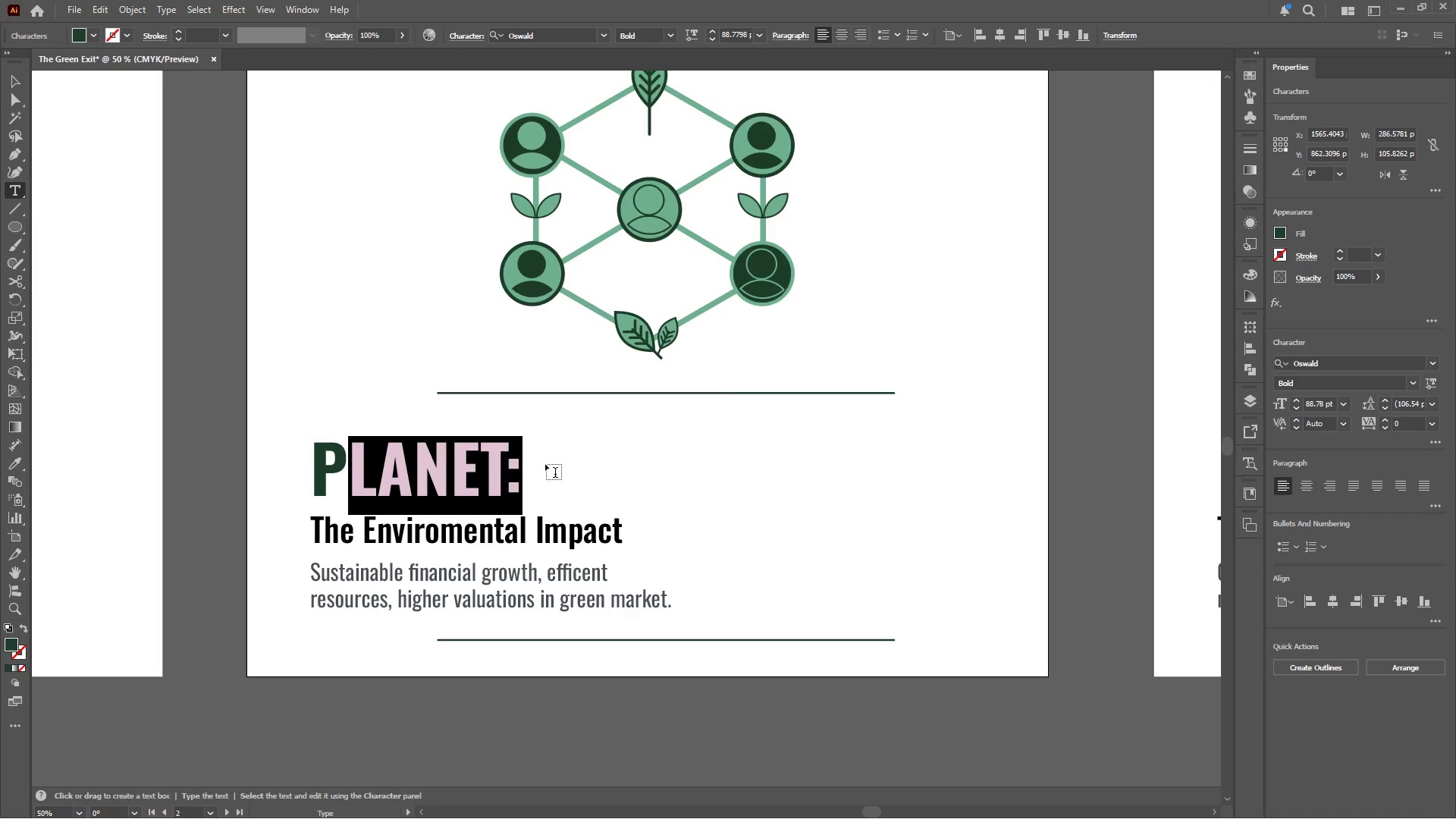 
left_click([475, 453])
 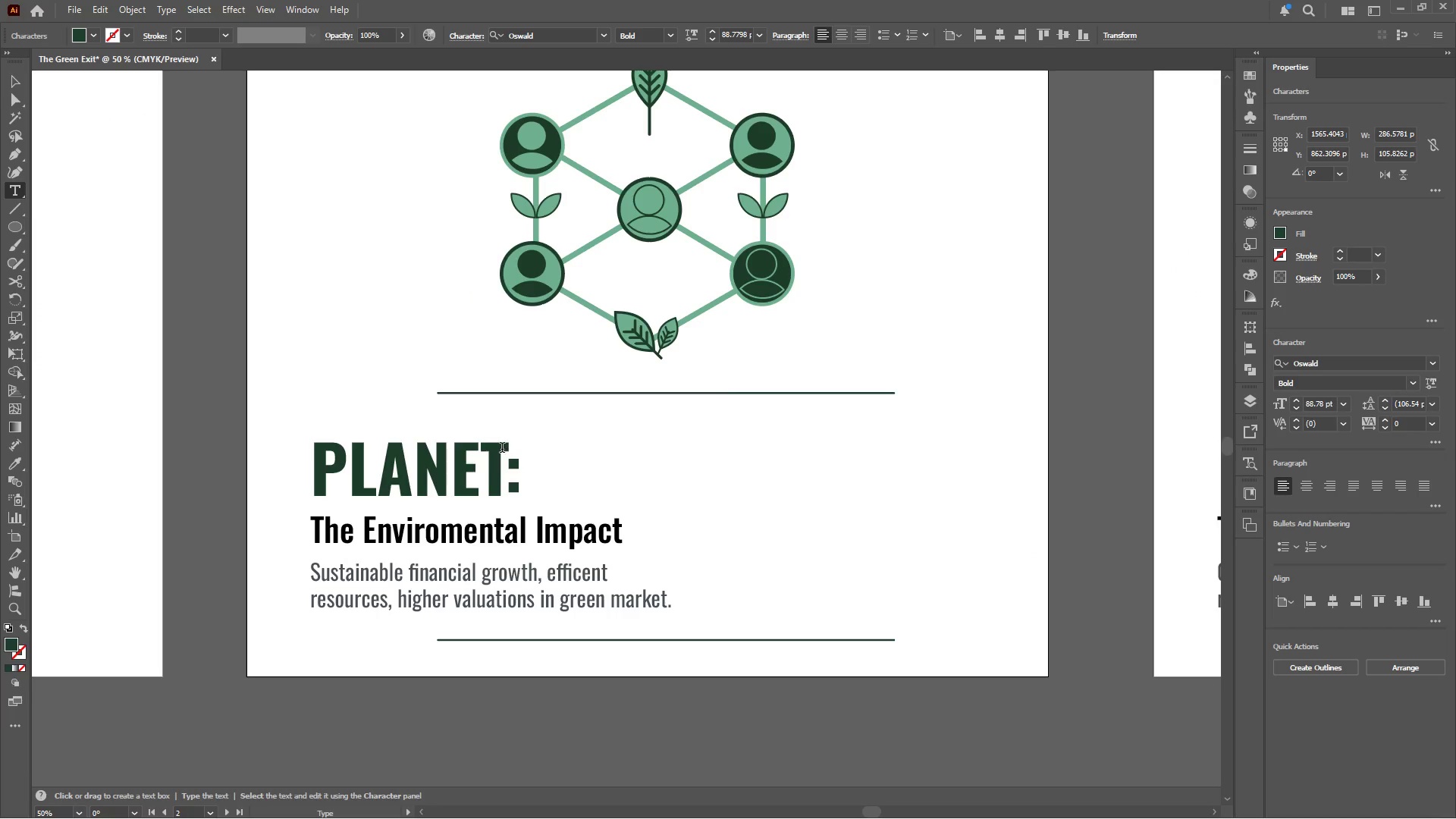 
left_click_drag(start_coordinate=[508, 446], to_coordinate=[354, 469])
 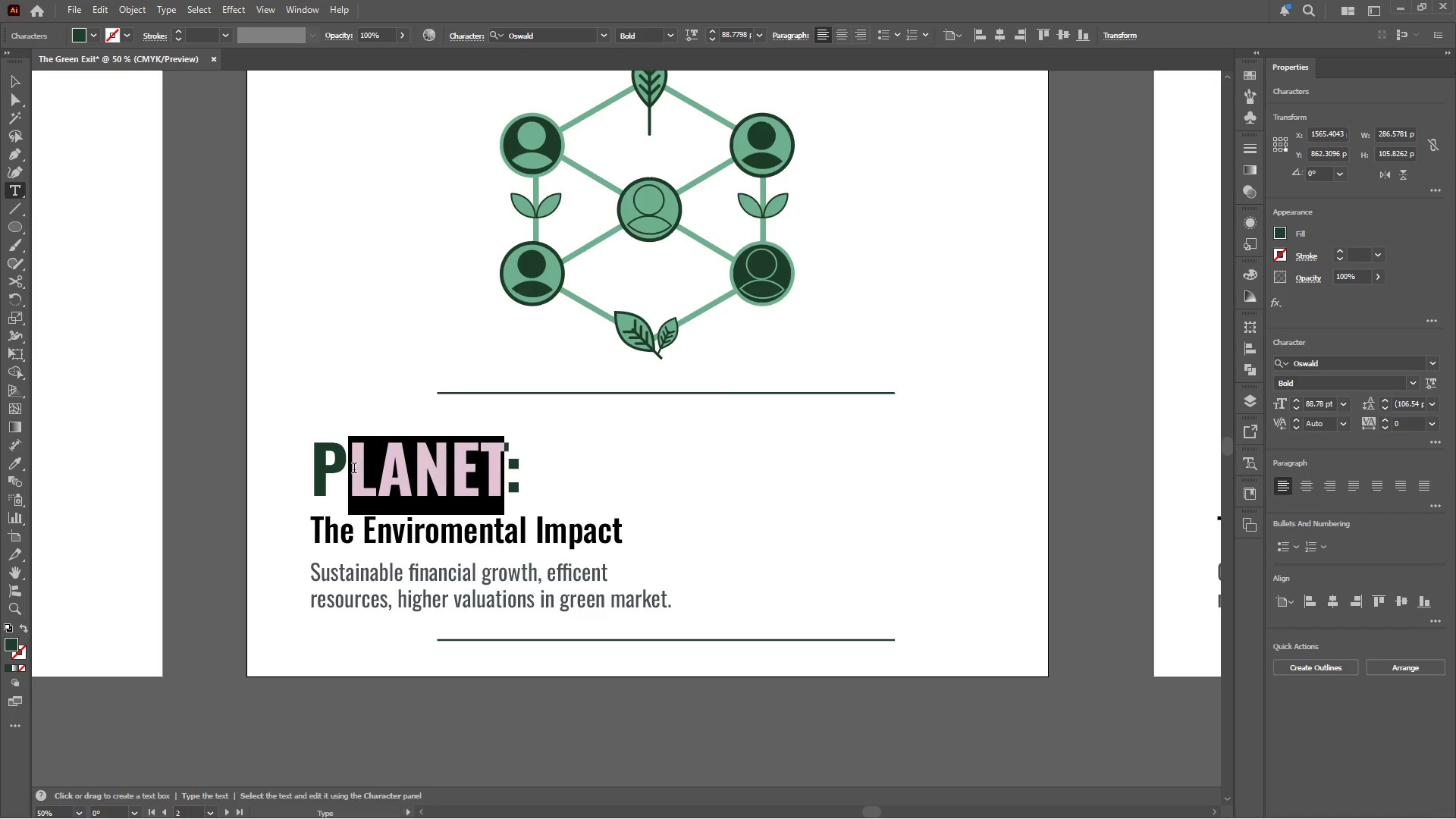 
type(EOPLE)
 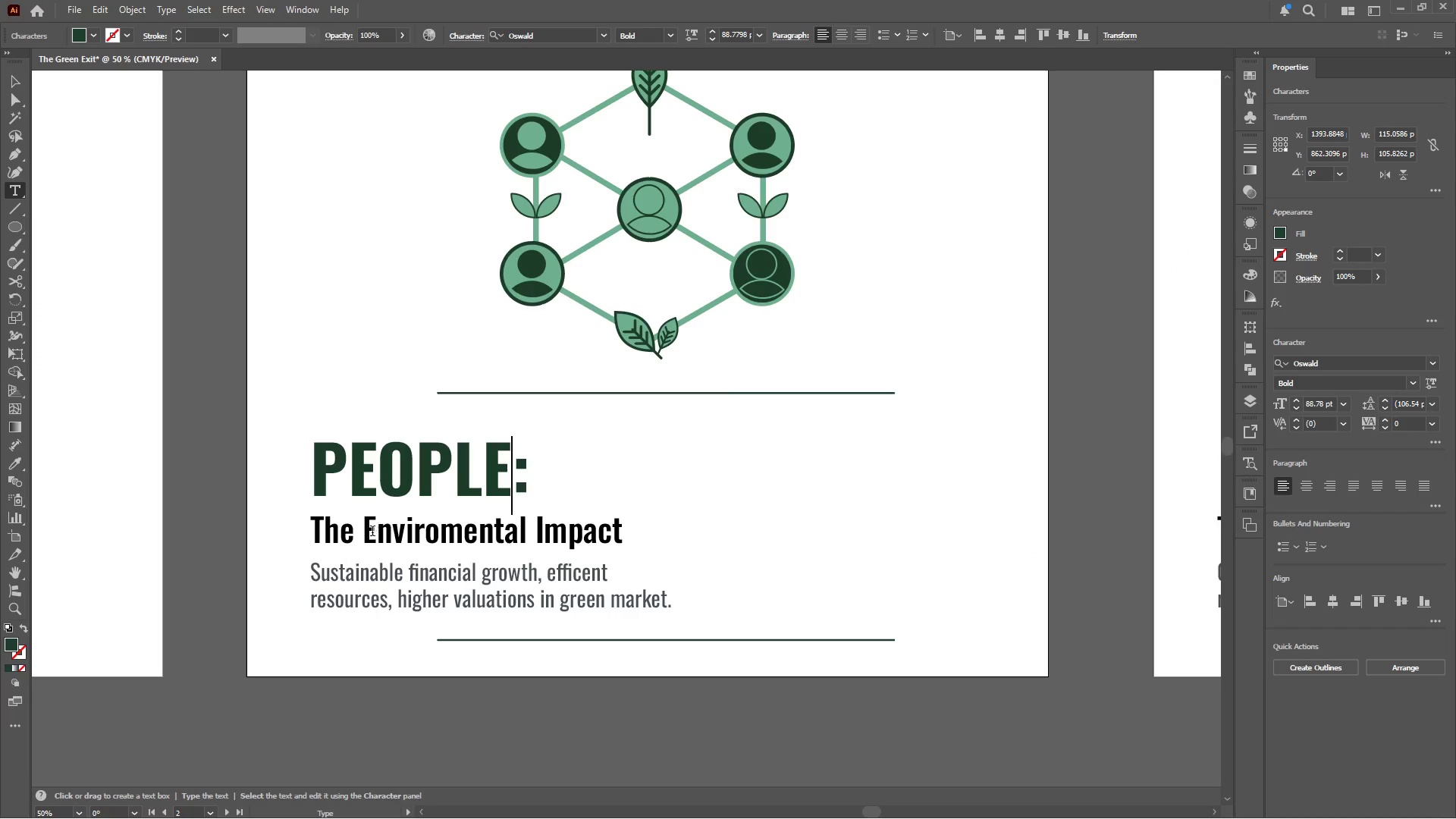 
left_click_drag(start_coordinate=[366, 532], to_coordinate=[527, 535])
 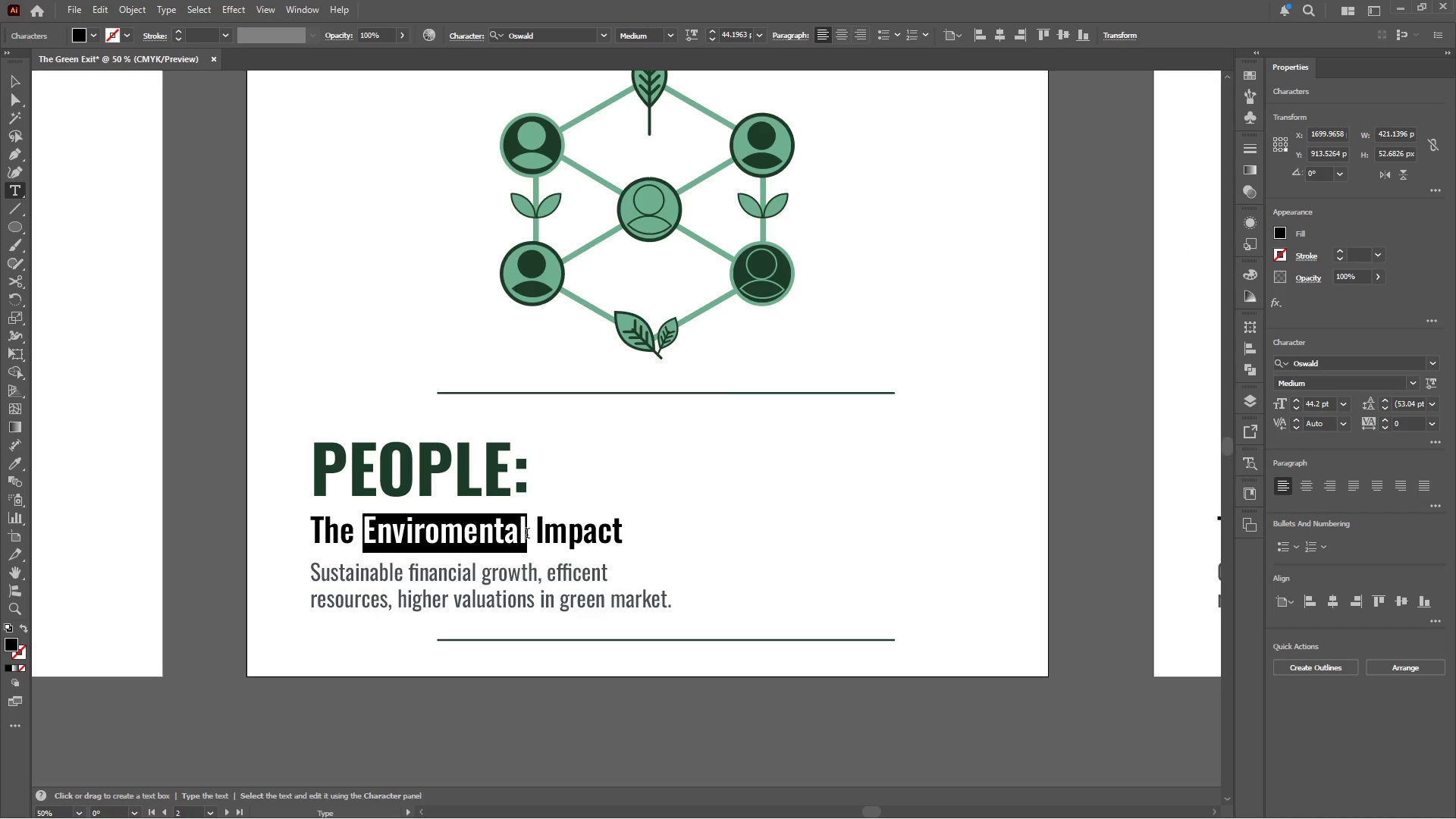 
type(SOCIAL)
 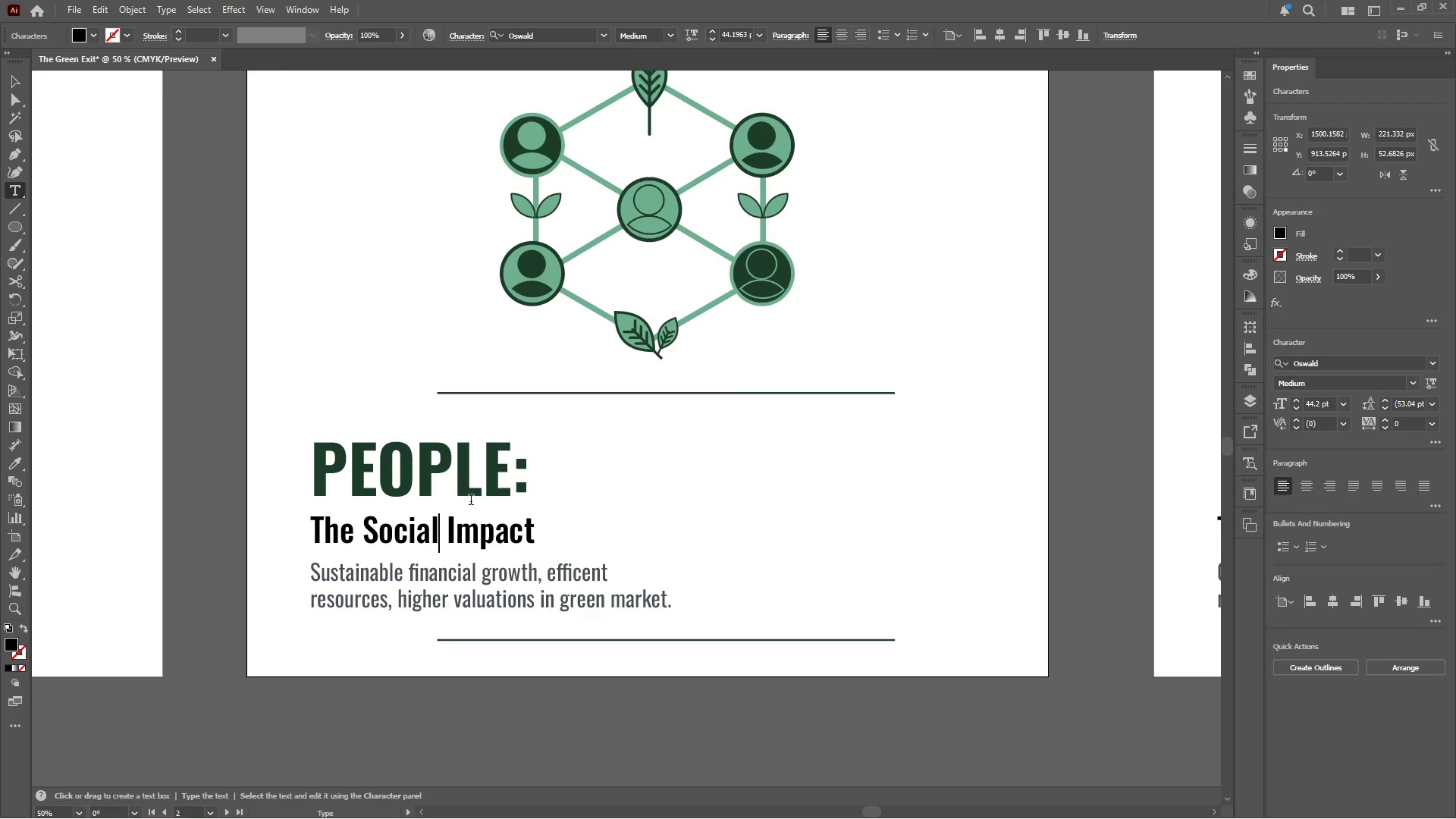 
hold_key(key=AltLeft, duration=0.48)
scroll: coordinate [411, 583], scroll_direction: up, amount: 2.0
 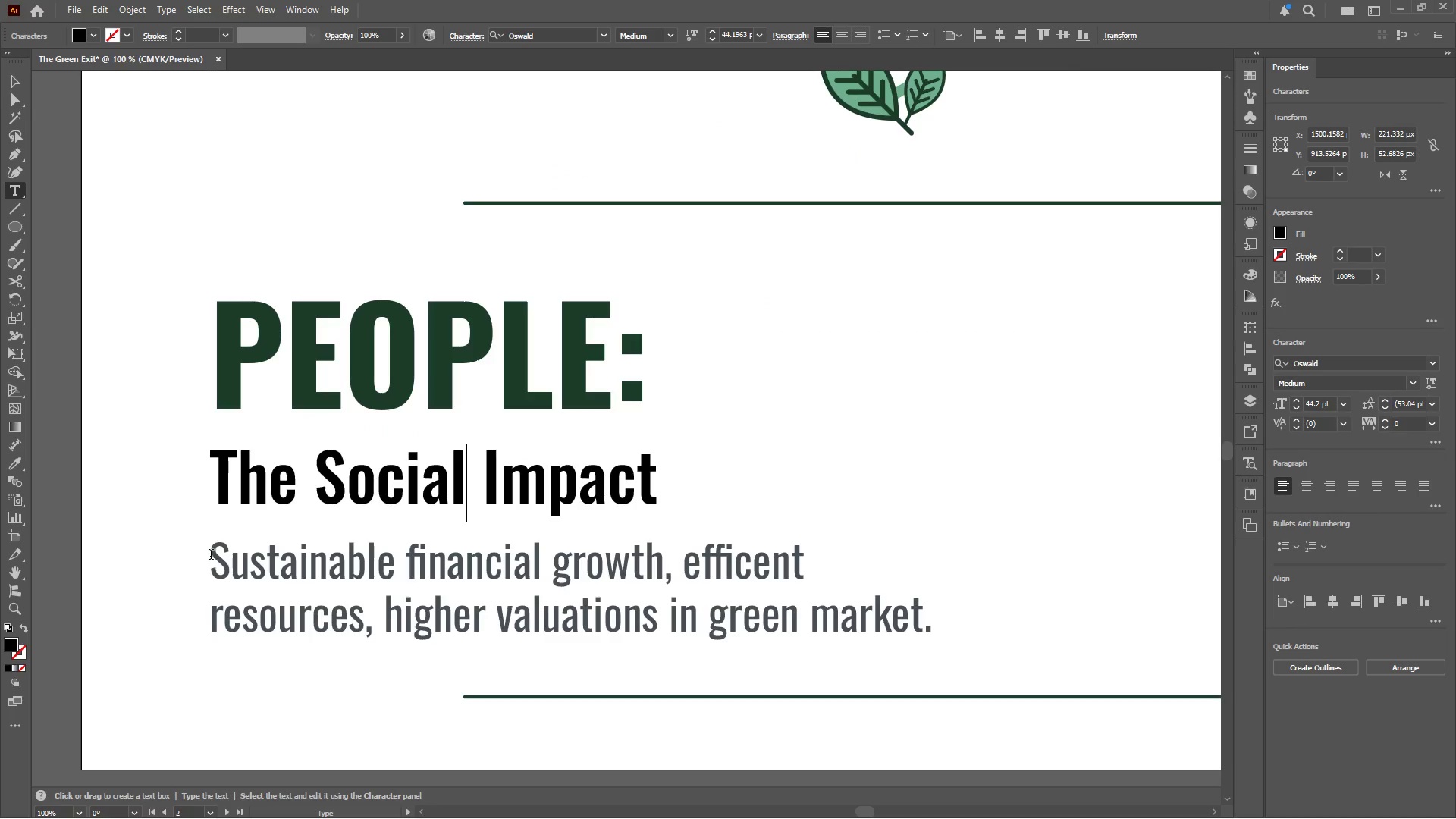 
left_click_drag(start_coordinate=[212, 556], to_coordinate=[990, 613])
 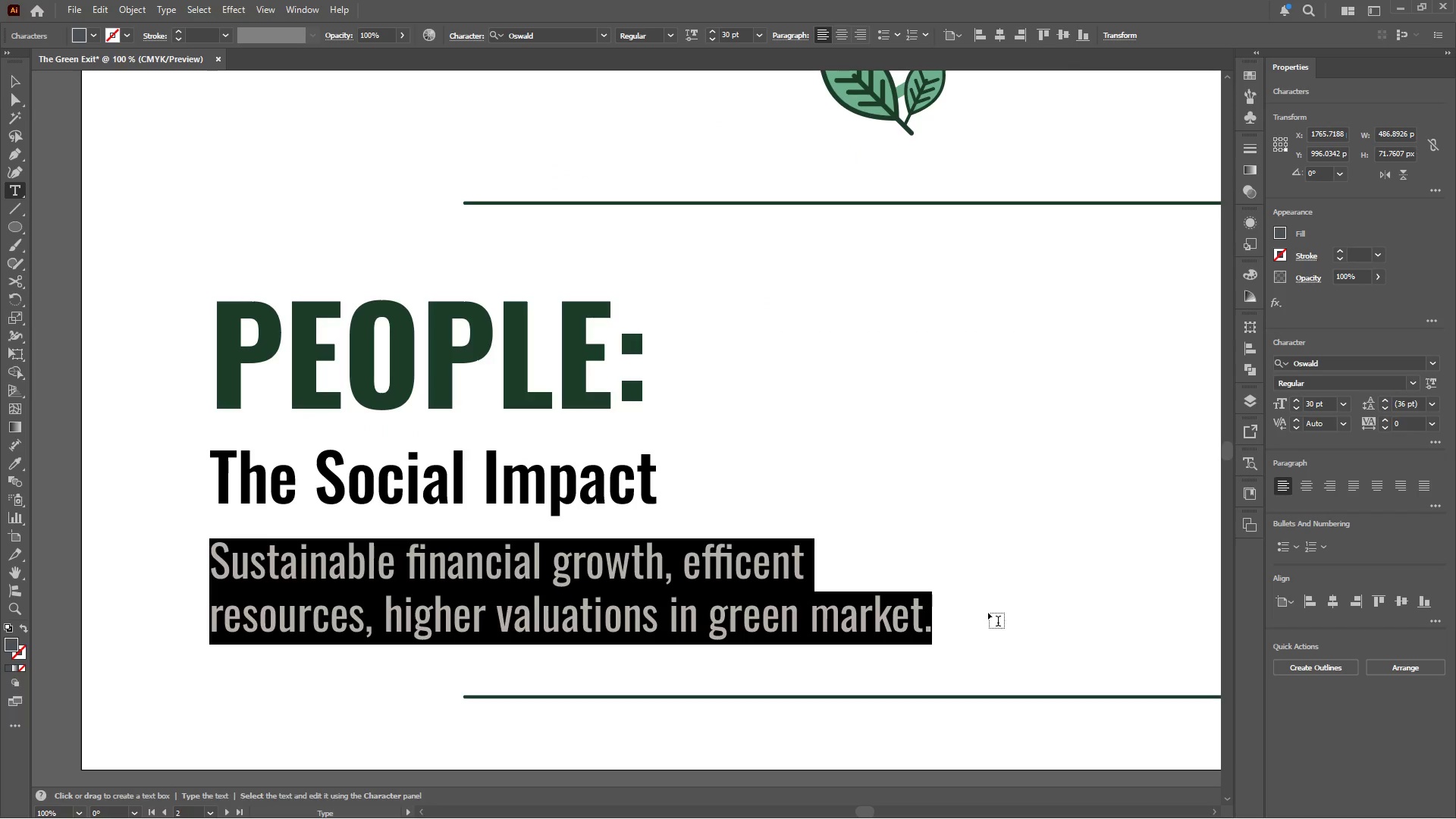 
type(Workforce reten)
 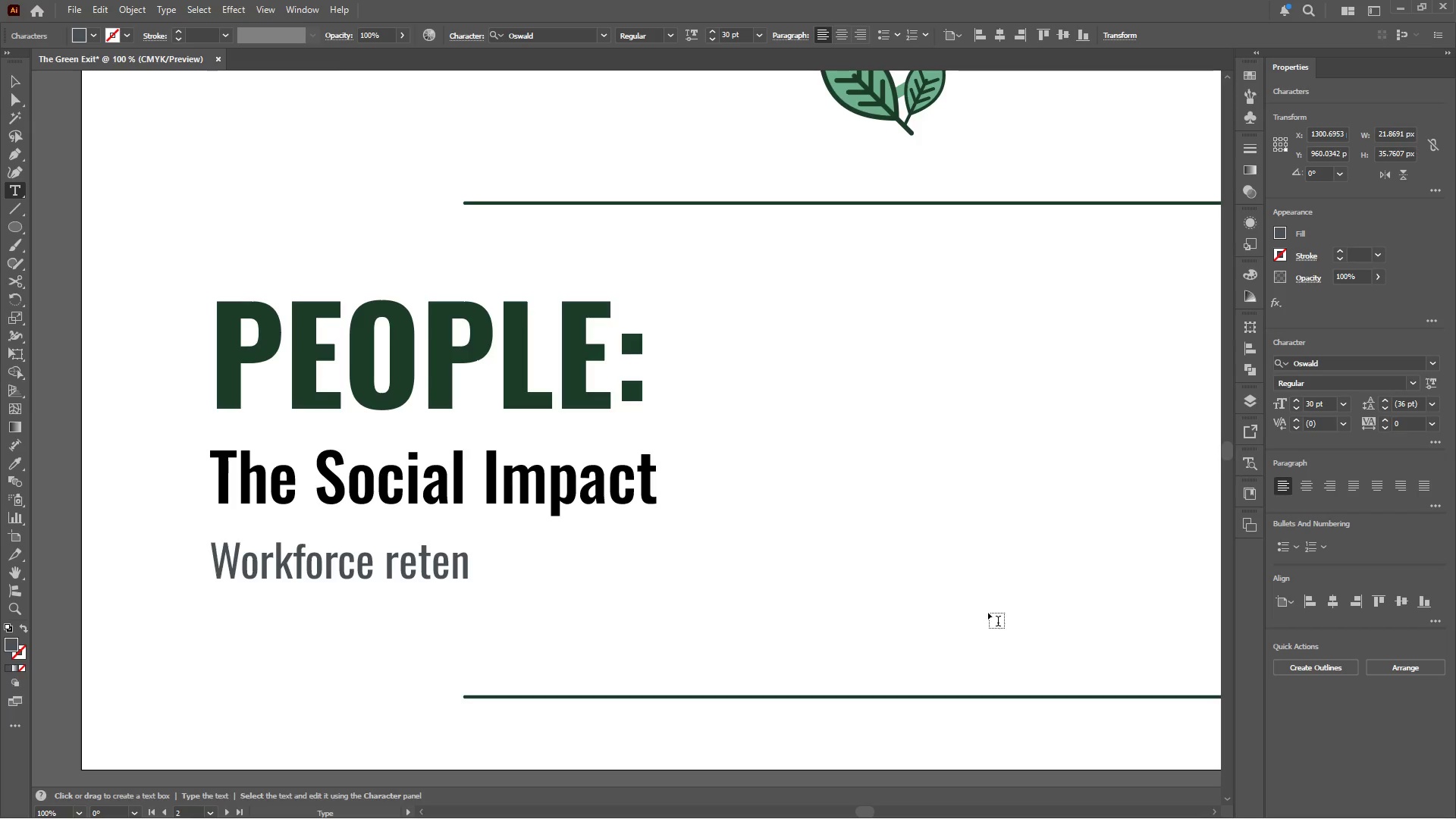 
type(tion, positivr)
key(Backspace)
type(e community)
 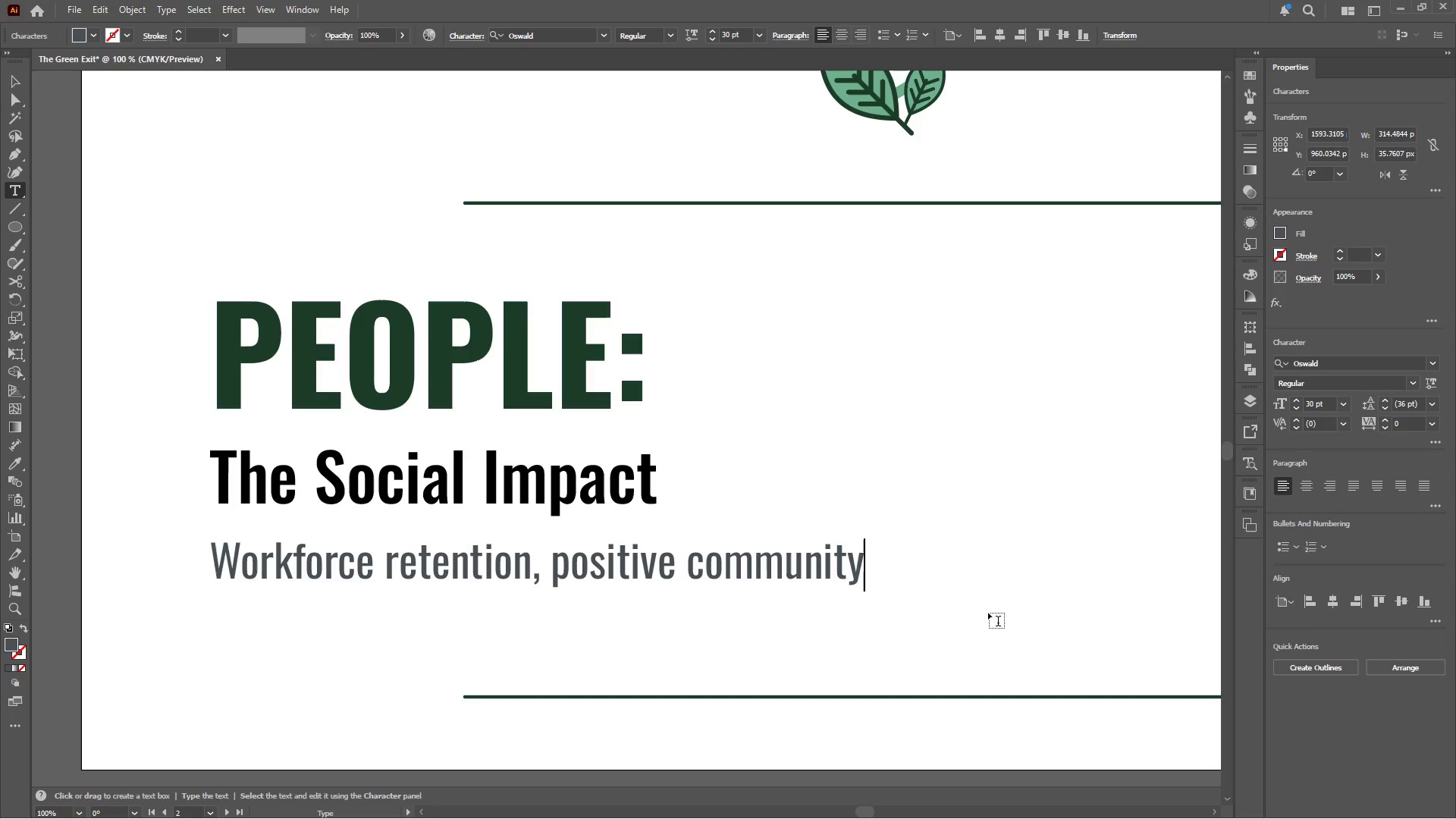 
key(Enter)
 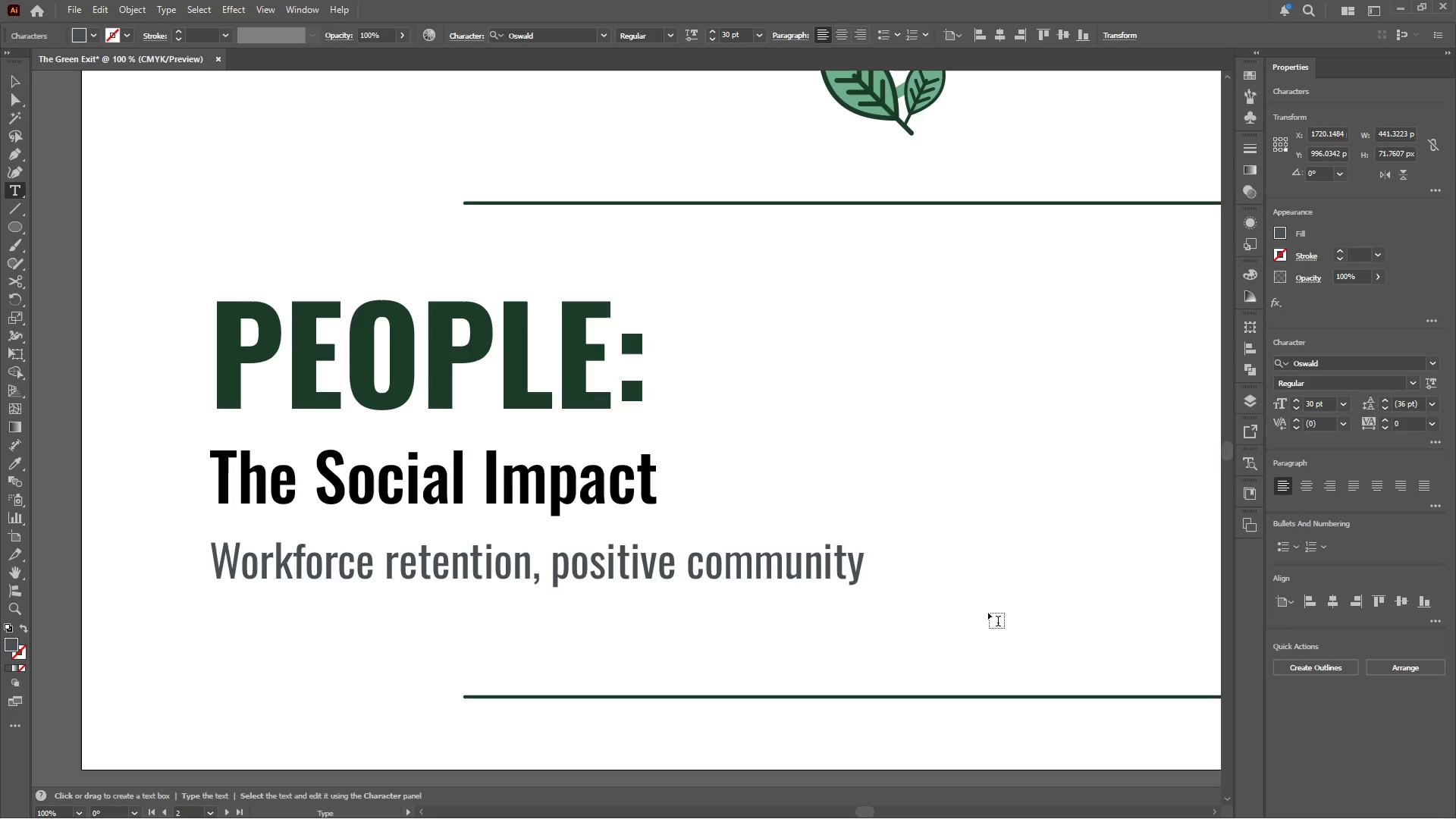 
type(engagement)
 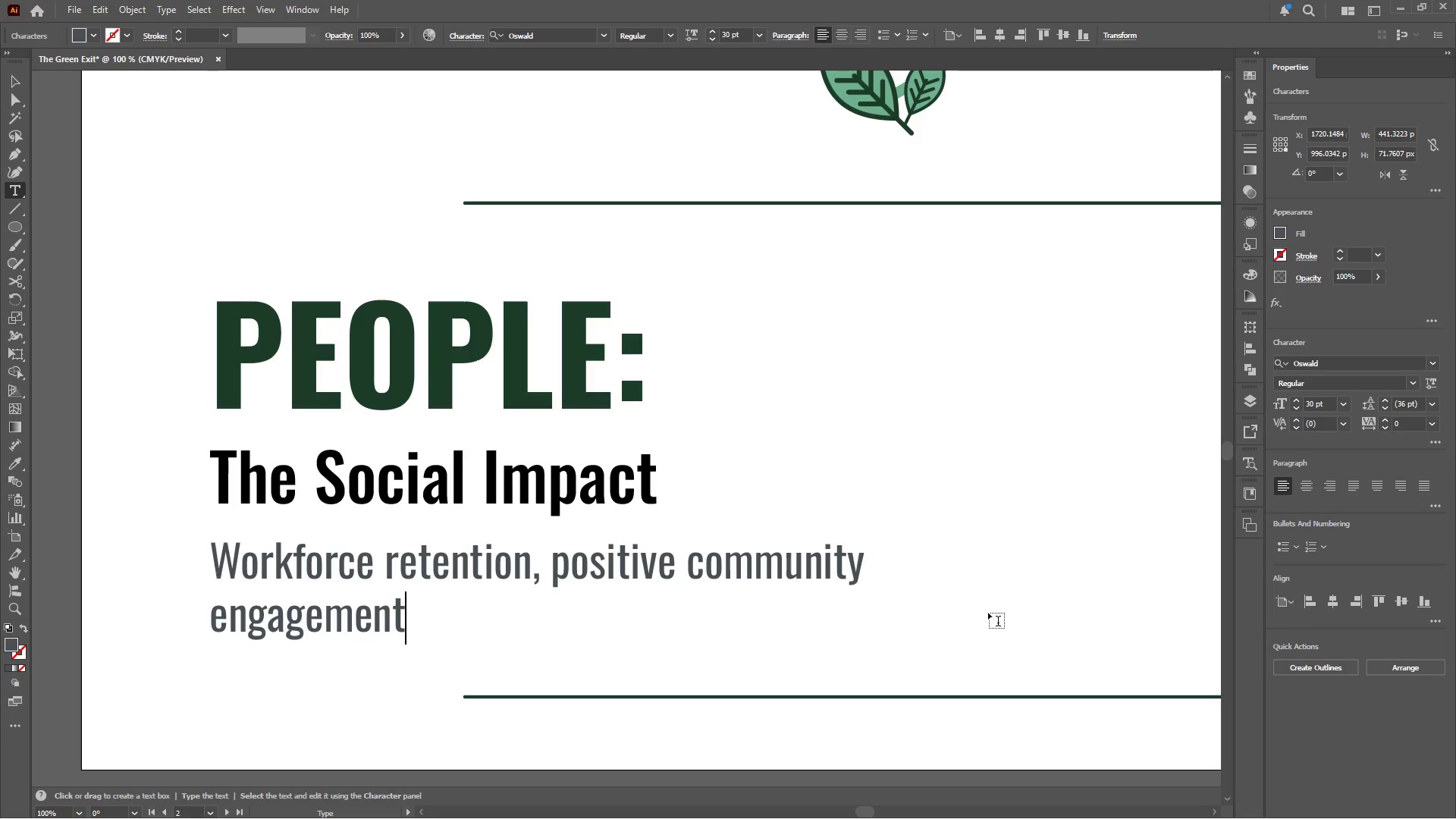 
type(, and ethical practices.)
 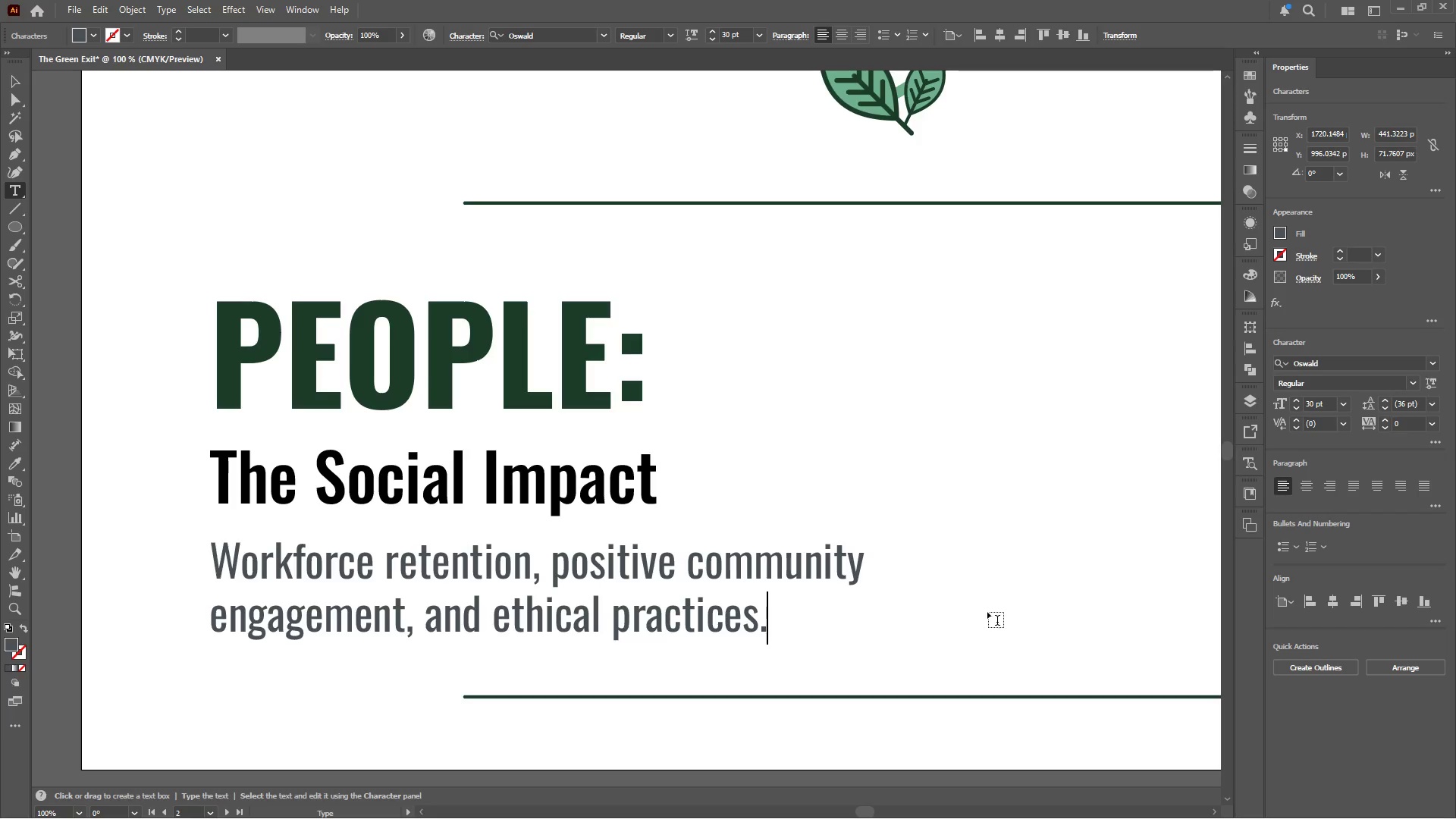 
hold_key(key=AltLeft, duration=0.62)
scroll: coordinate [934, 607], scroll_direction: down, amount: 4.0
 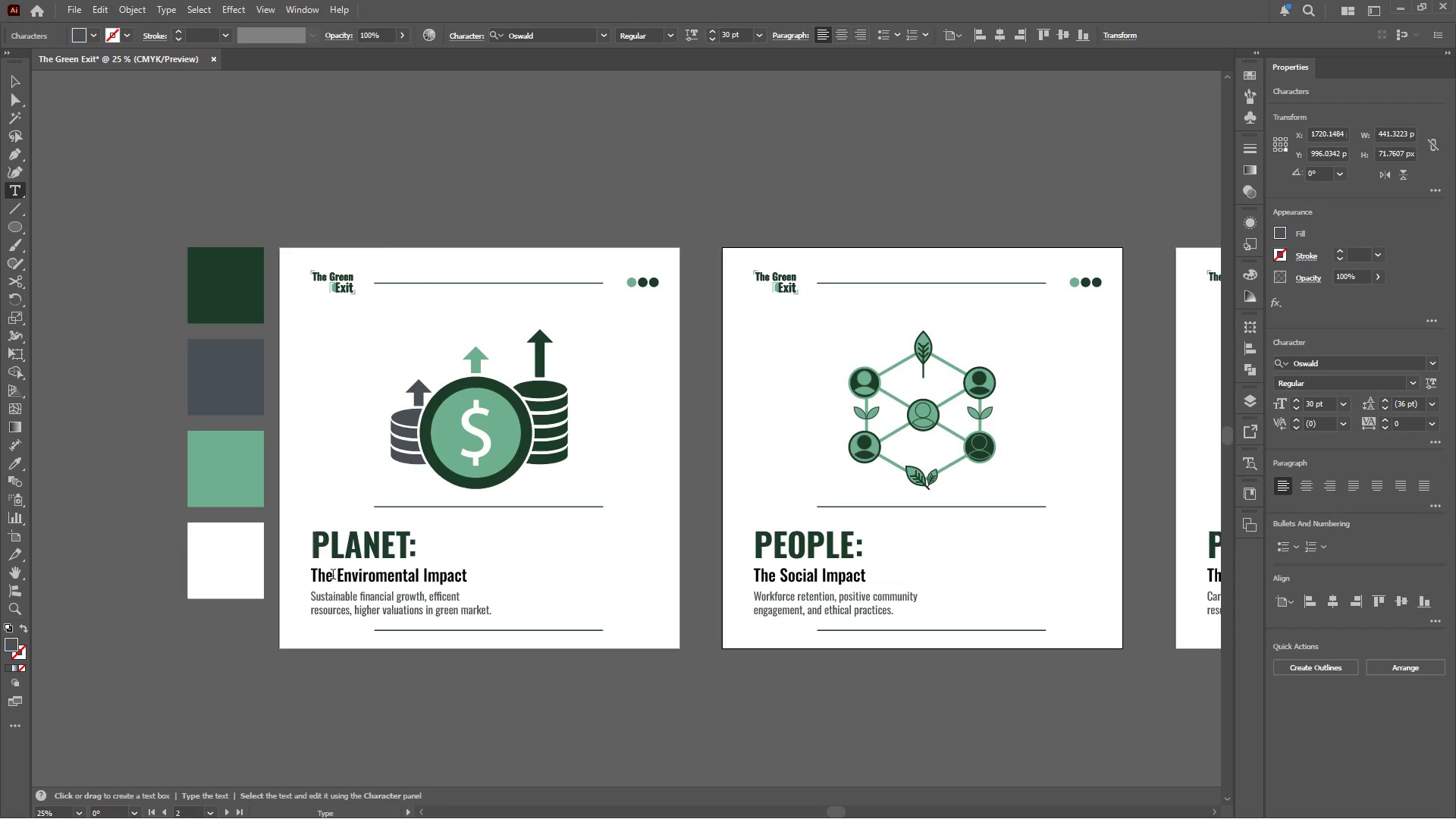 
hold_key(key=AltLeft, duration=0.62)
scroll: coordinate [393, 577], scroll_direction: up, amount: 2.0
 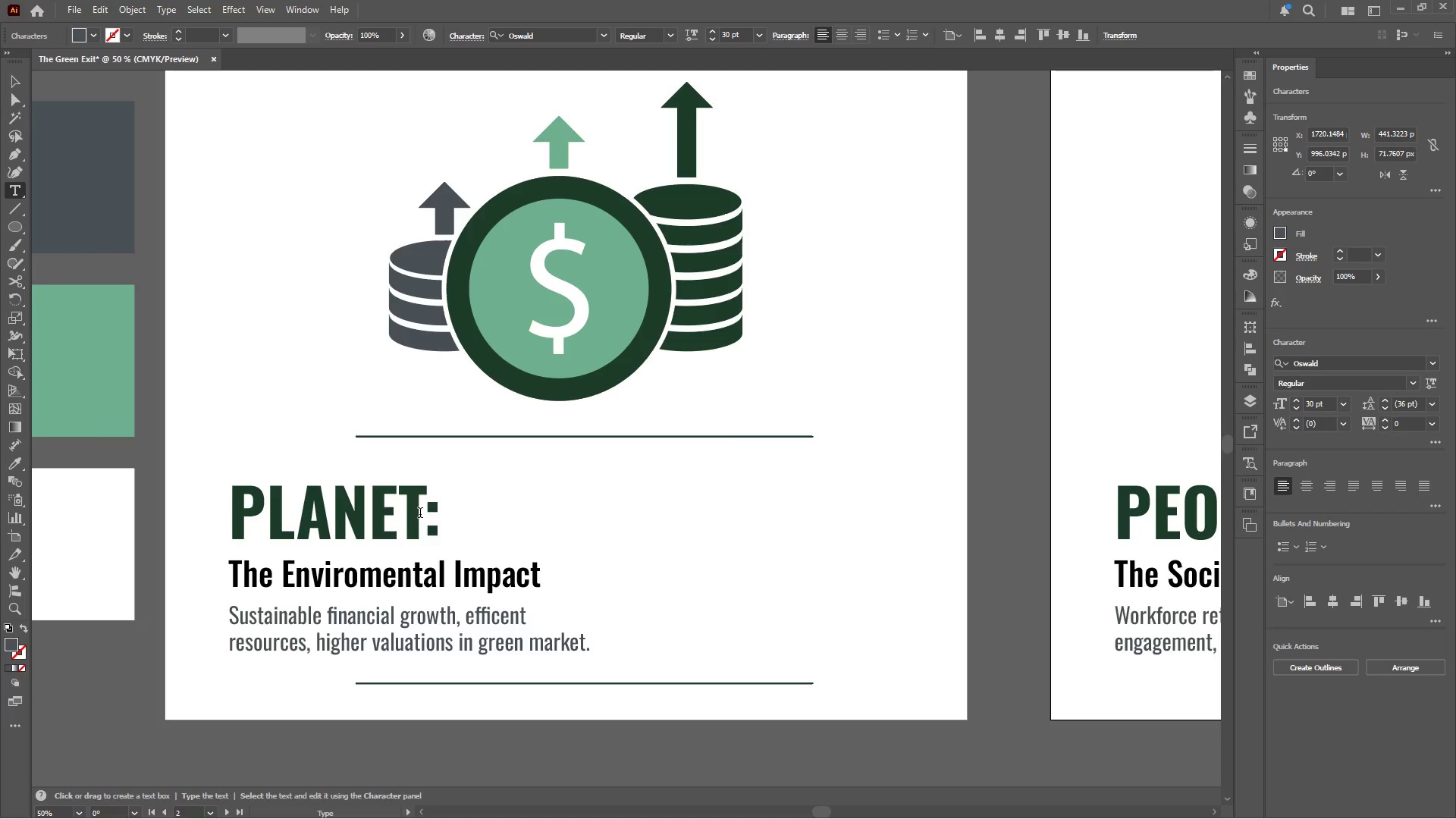 
left_click_drag(start_coordinate=[268, 516], to_coordinate=[419, 513])
 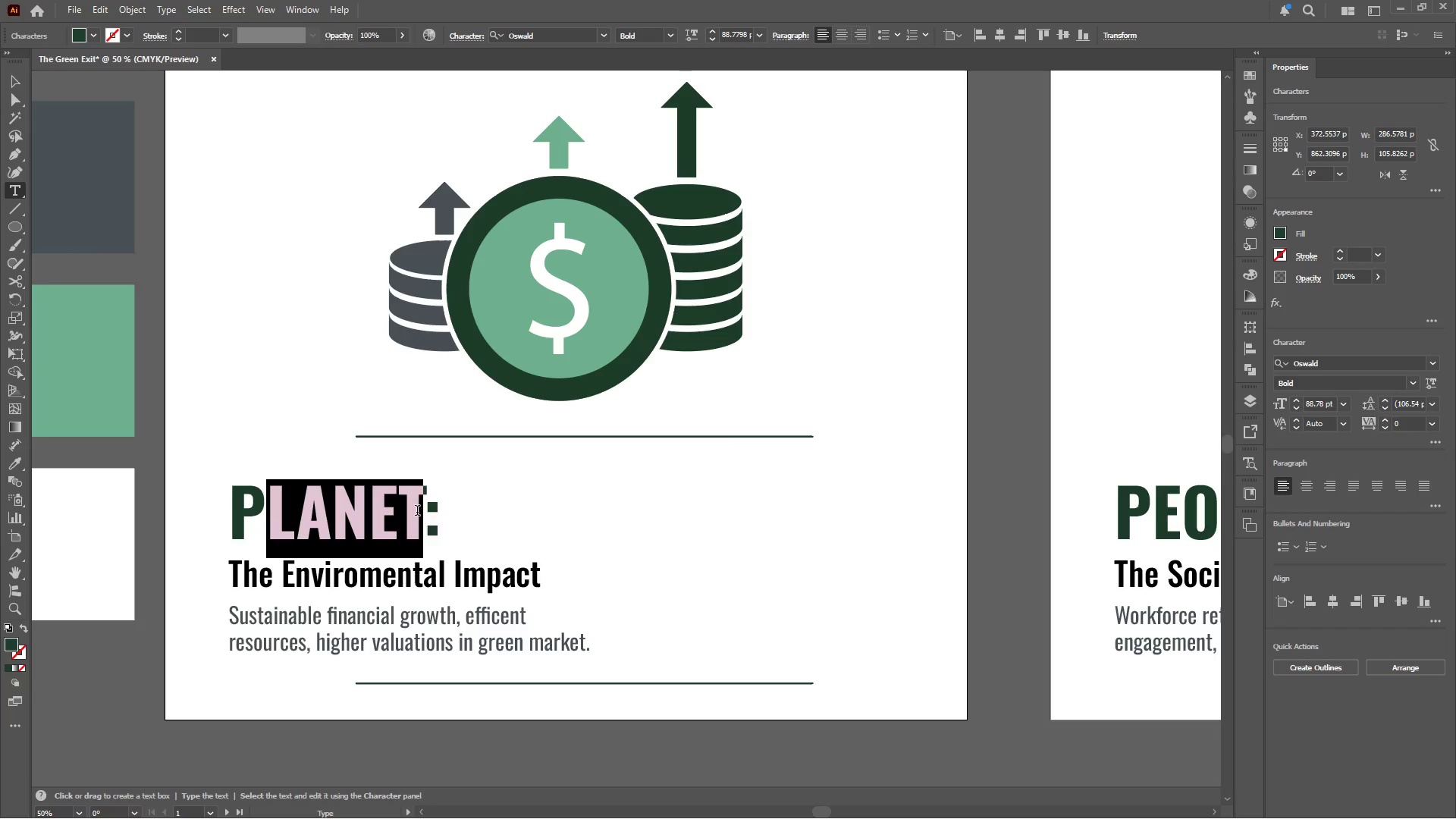 
type(ROFTIT)
 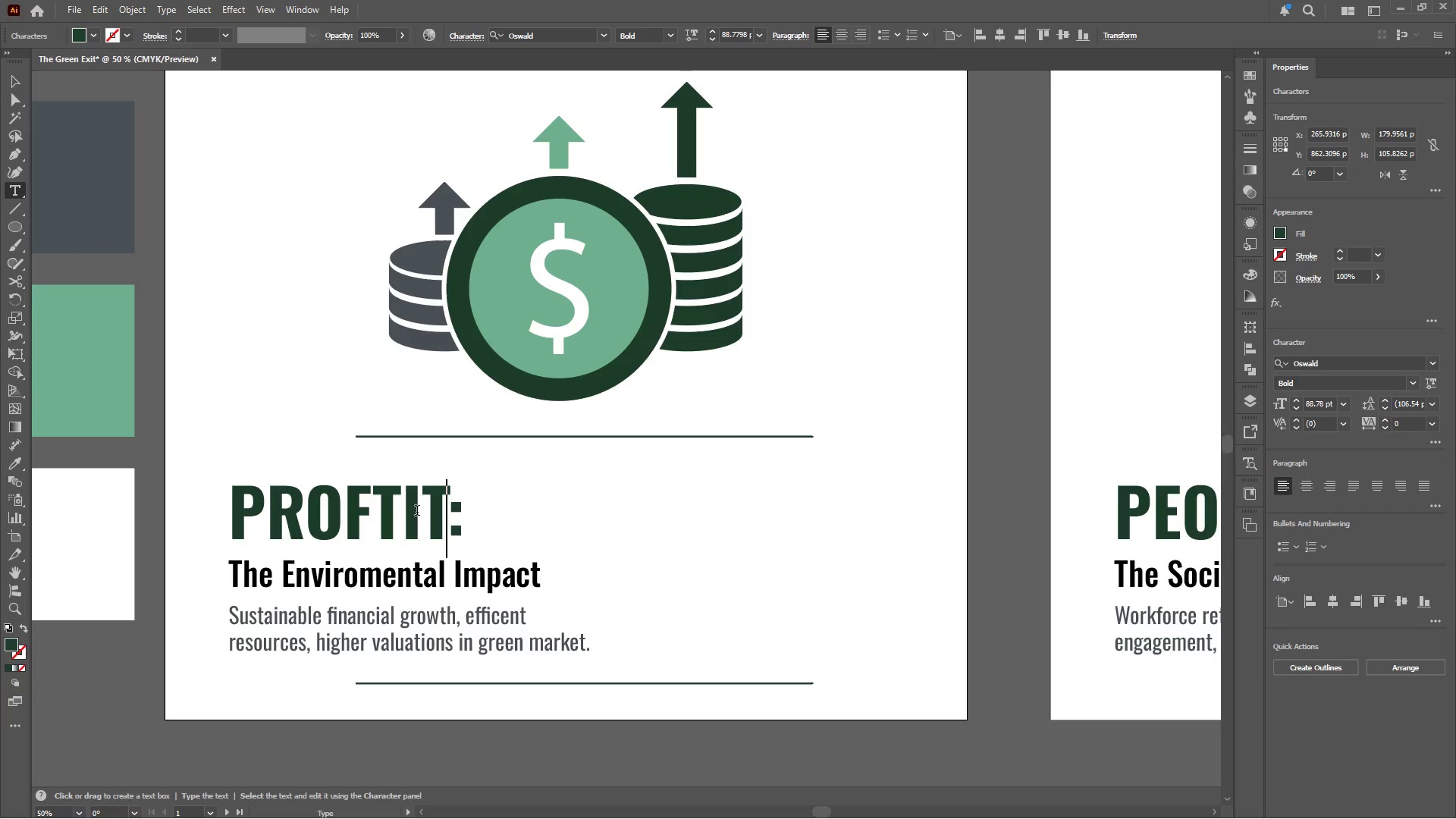 
hold_key(key=AltLeft, duration=0.39)
scroll: coordinate [306, 598], scroll_direction: up, amount: 2.0
 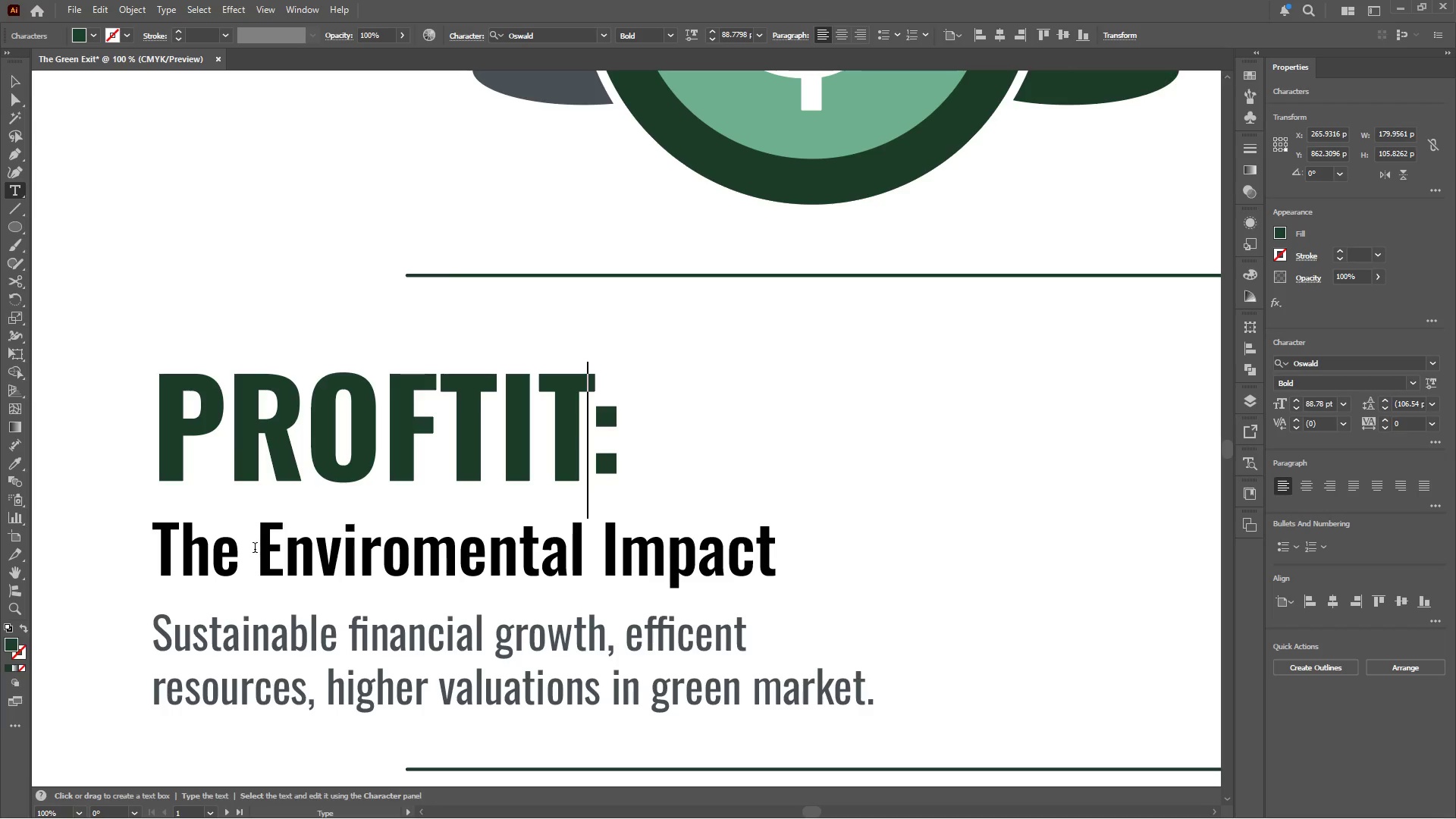 
left_click_drag(start_coordinate=[254, 548], to_coordinate=[585, 554])
 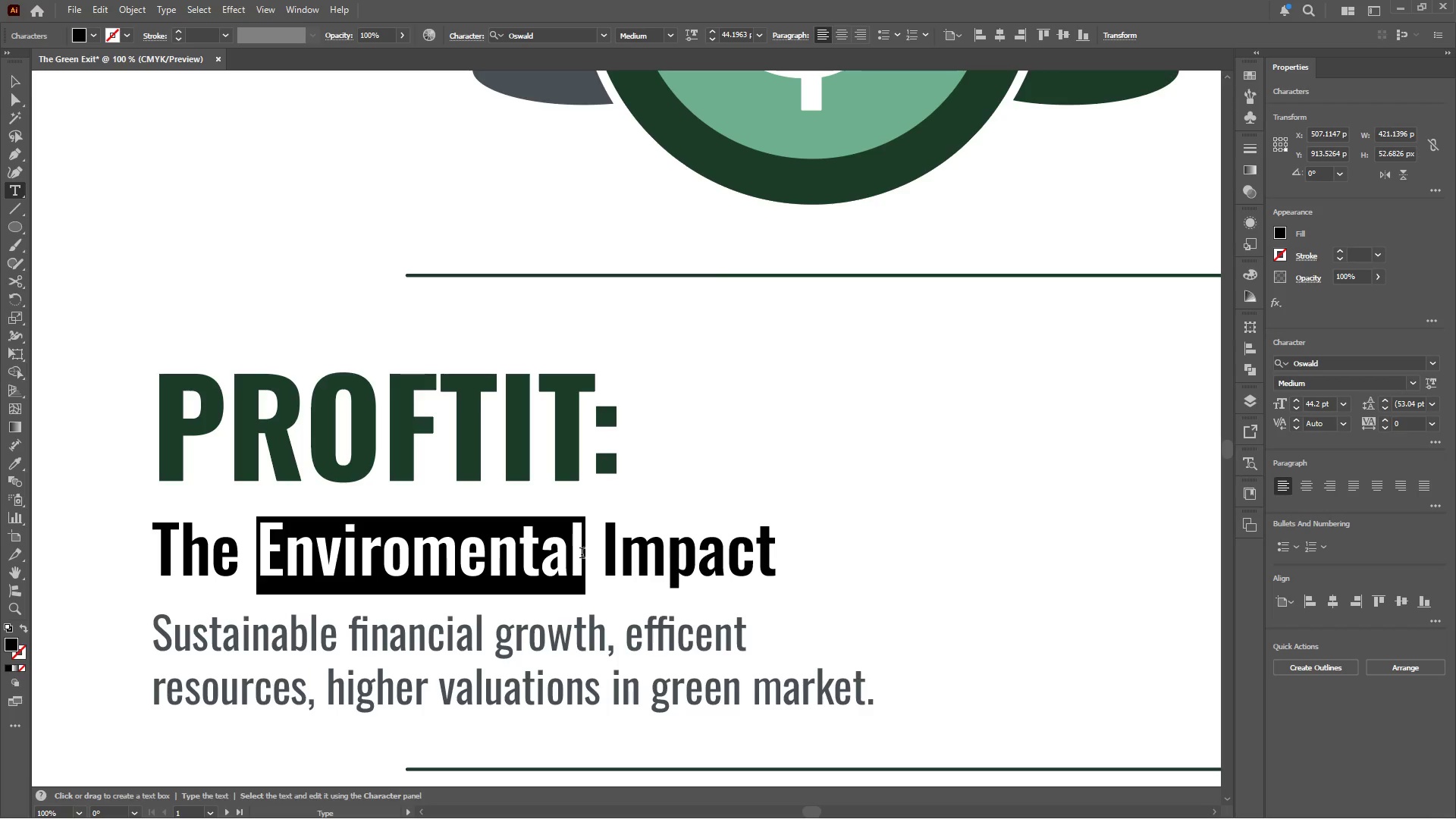 
type(Financial)
 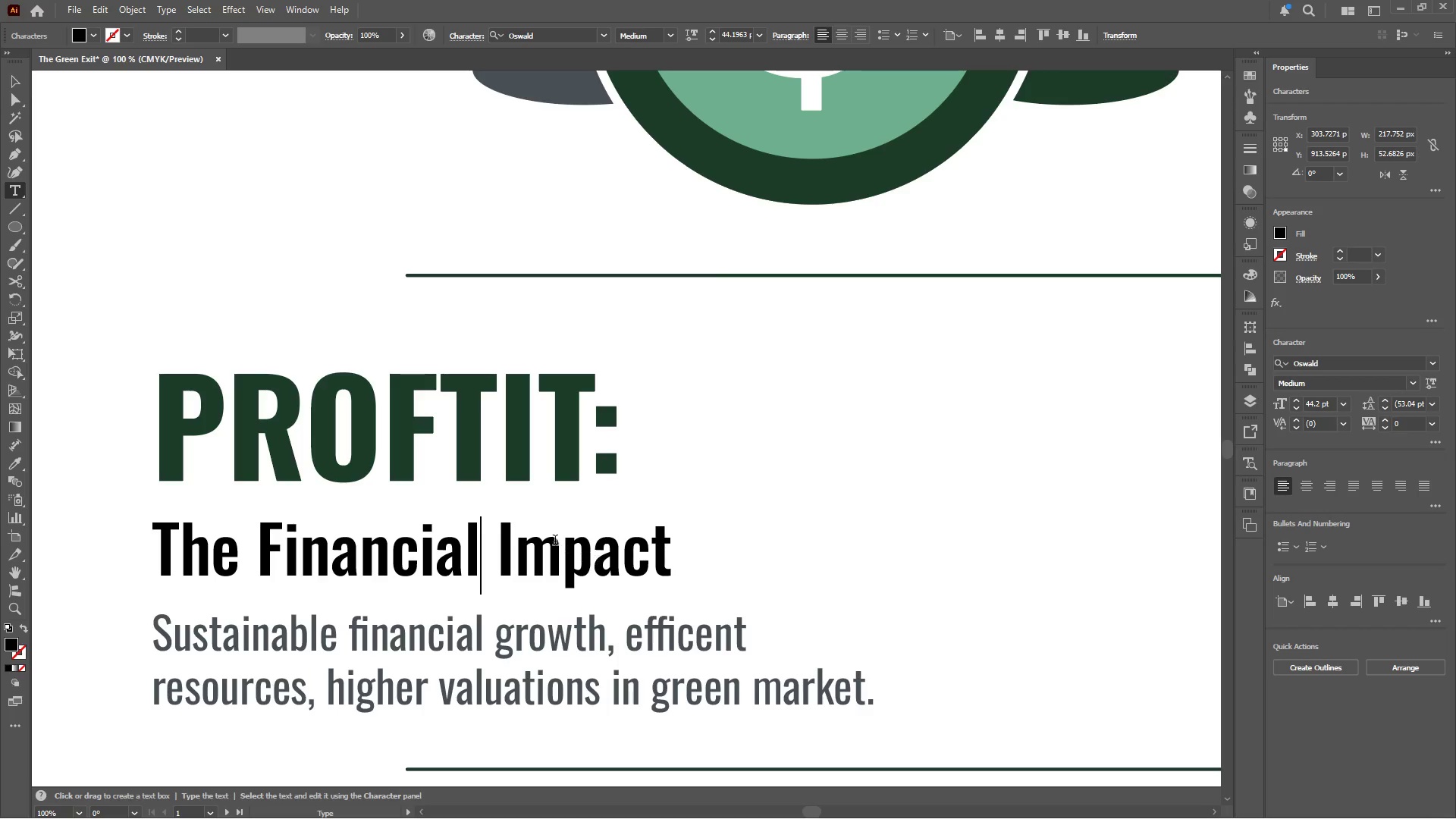 
hold_key(key=AltLeft, duration=0.61)
scroll: coordinate [418, 570], scroll_direction: down, amount: 5.0
 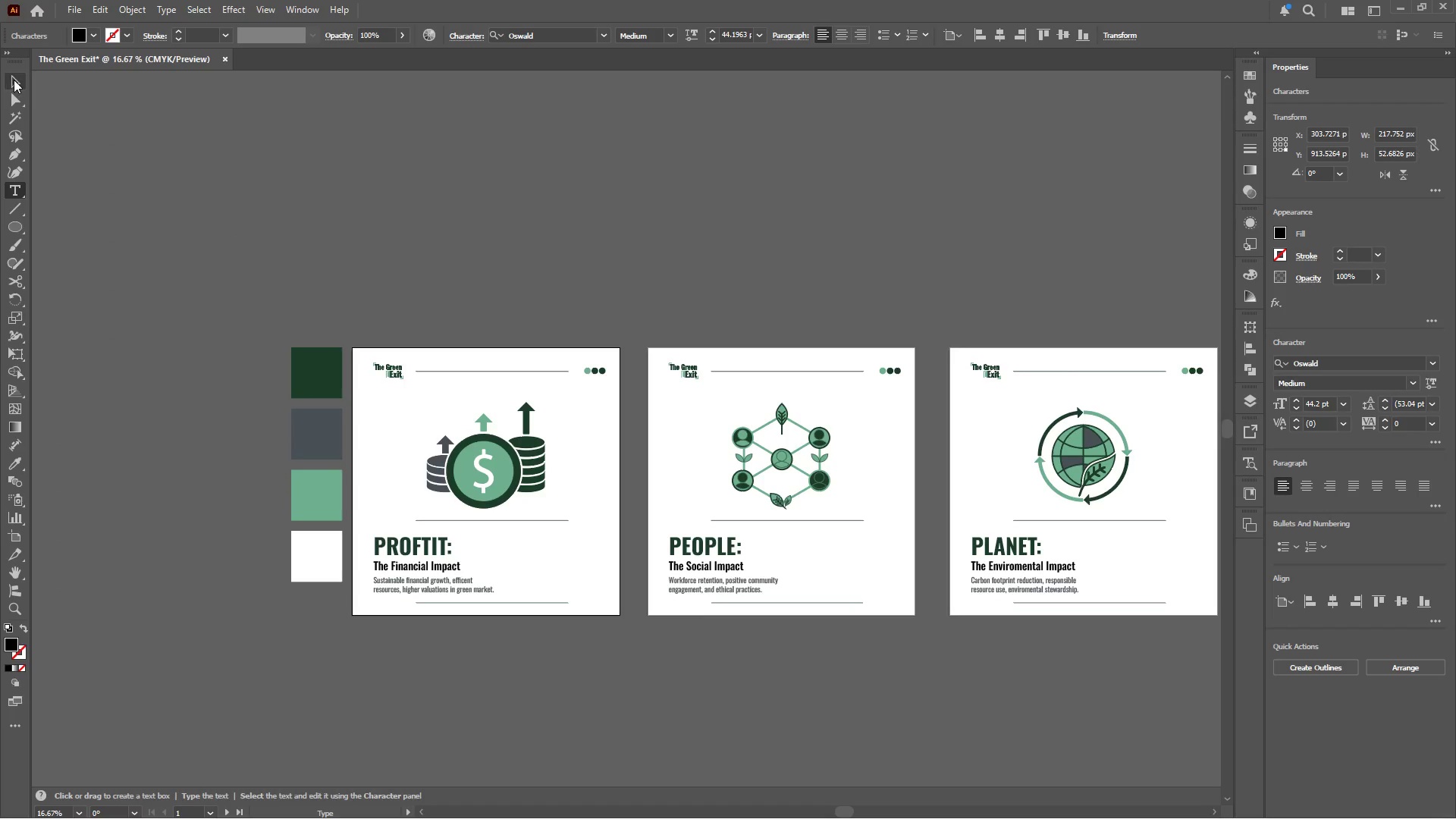 
double_click([124, 334])
 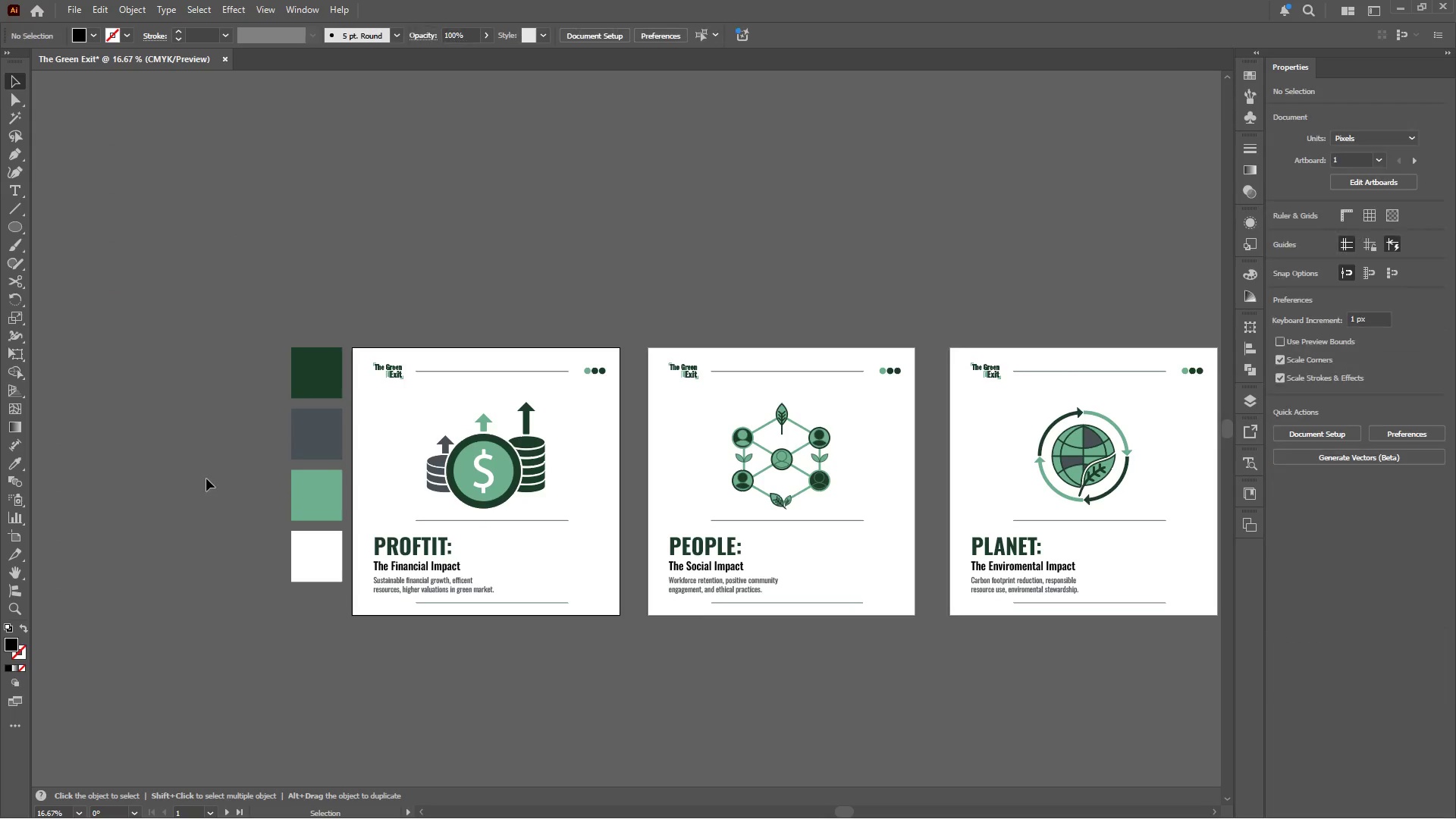 
hold_key(key=AltLeft, duration=0.8)
scroll: coordinate [209, 477], scroll_direction: down, amount: 2.0
 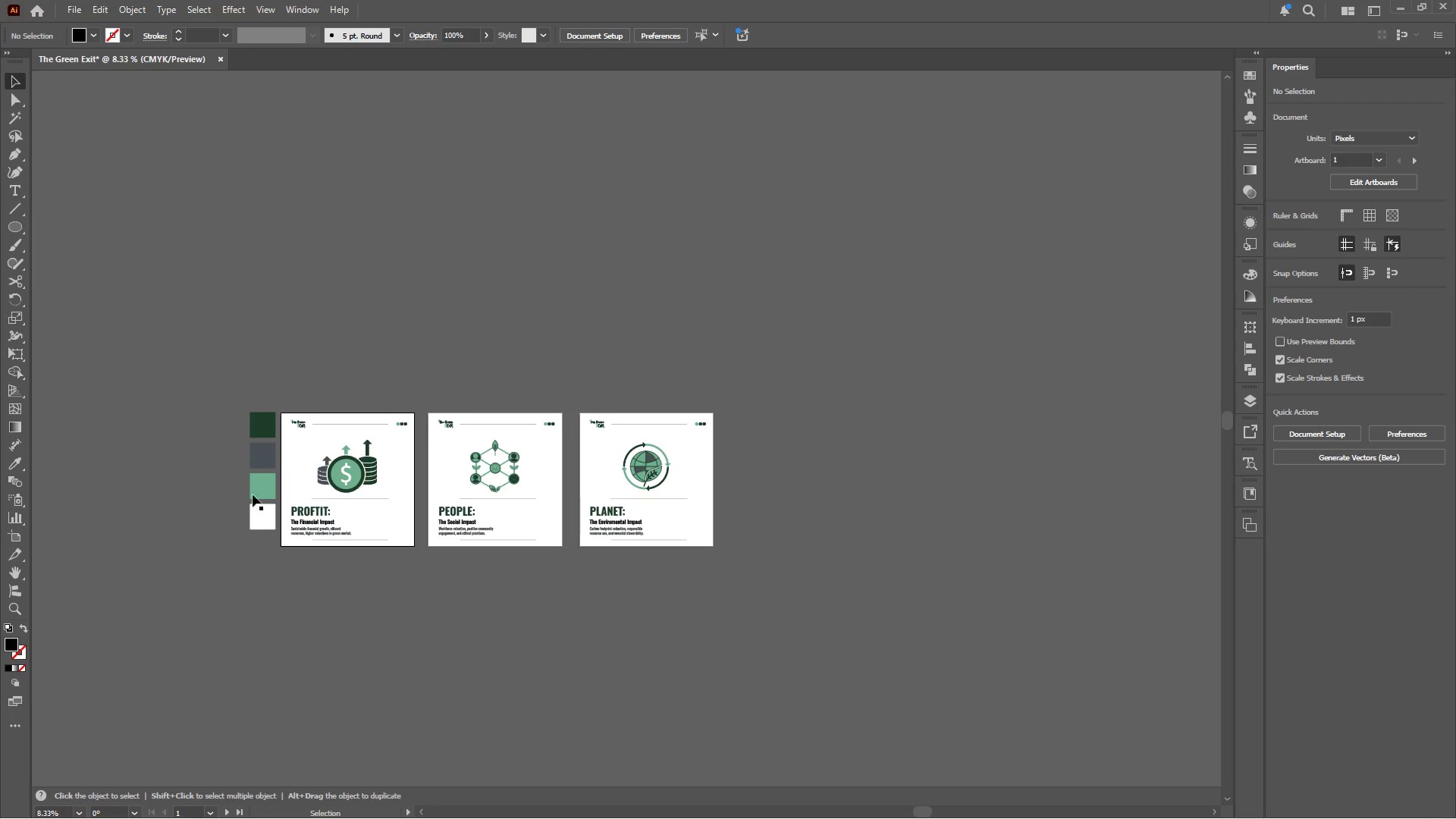 
hold_key(key=AltLeft, duration=0.5)
scroll: coordinate [296, 476], scroll_direction: up, amount: 1.0
 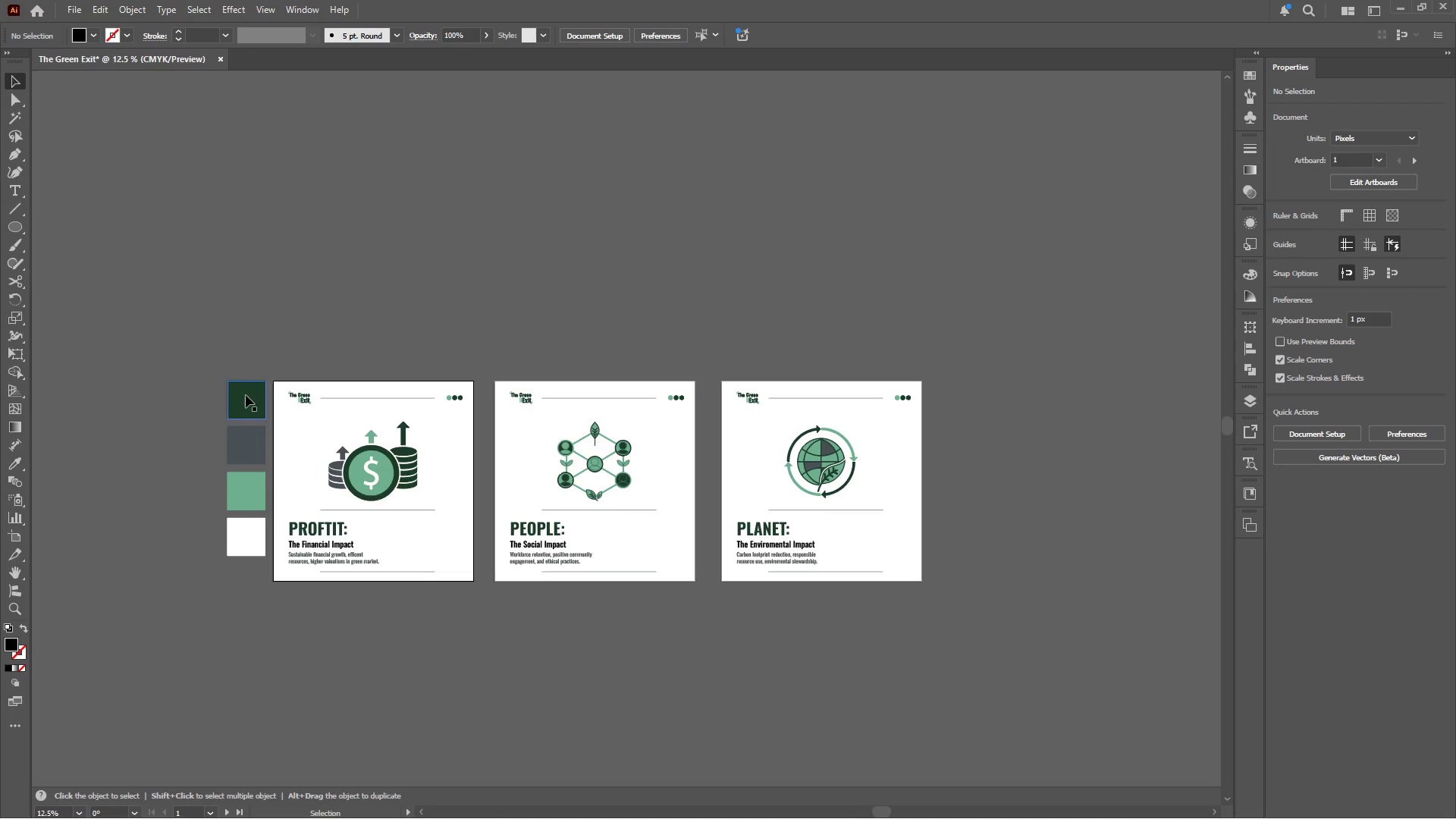 
left_click([246, 394])
 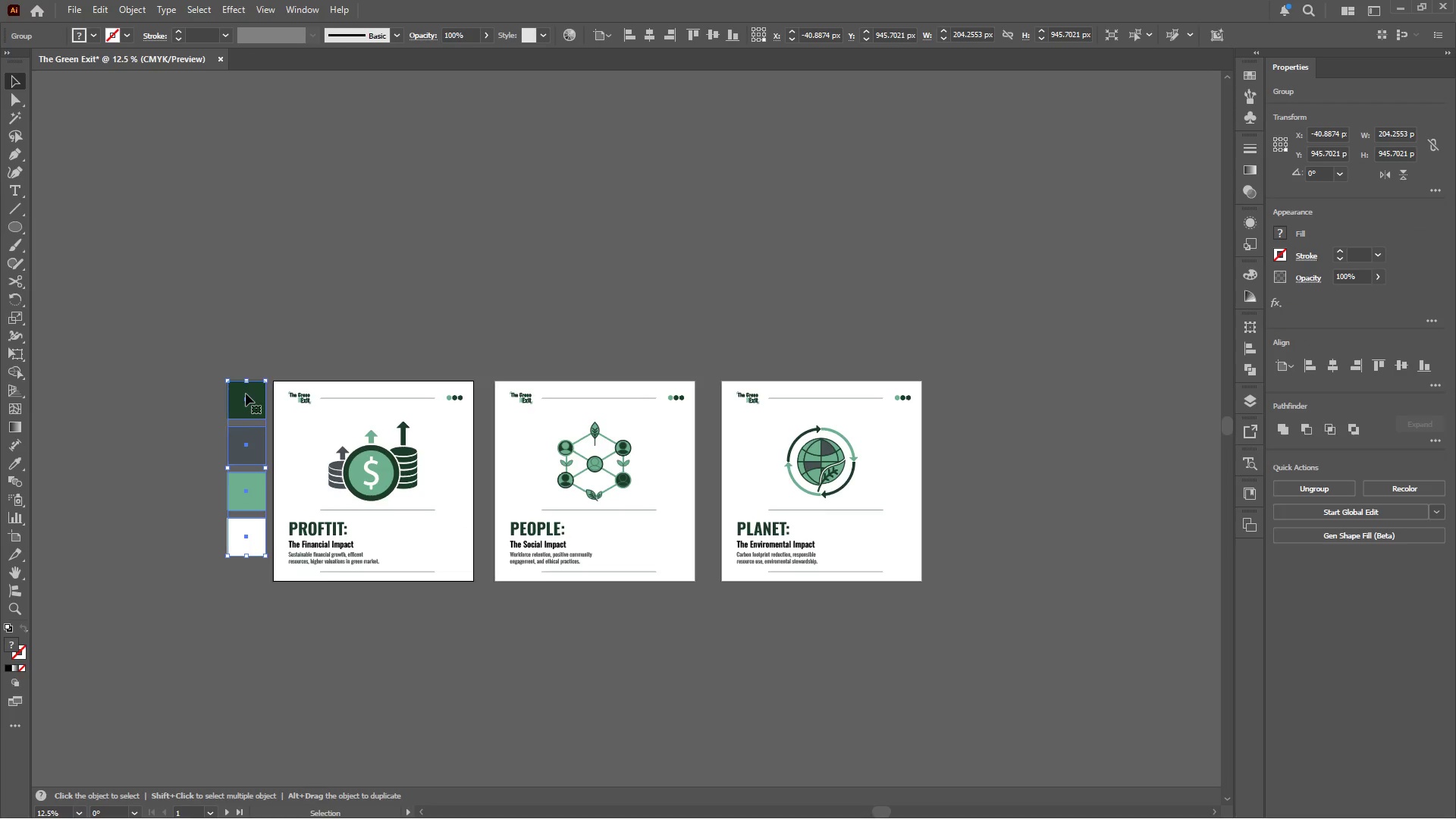 
key(Delete)
 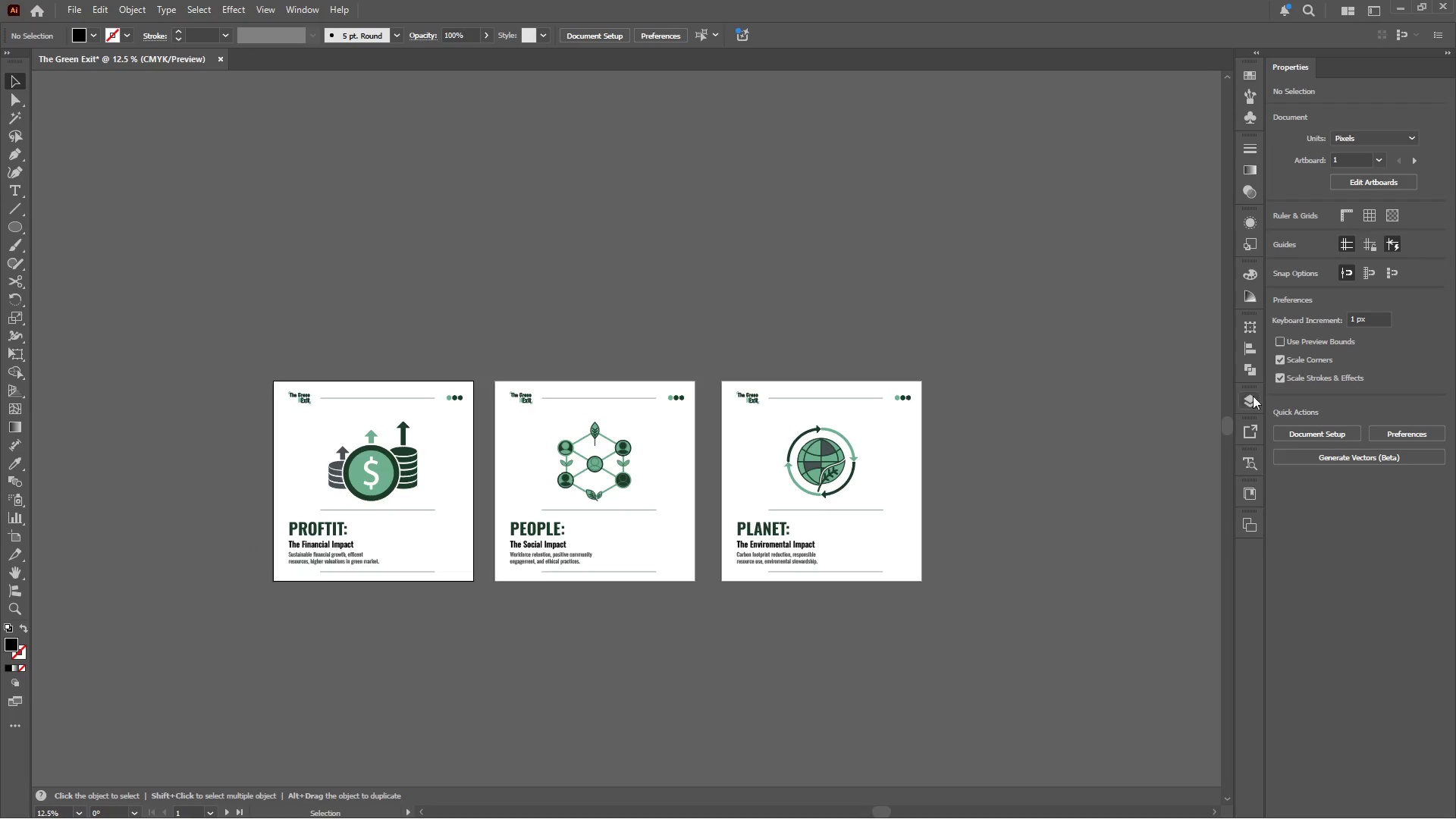 
left_click([1246, 399])
 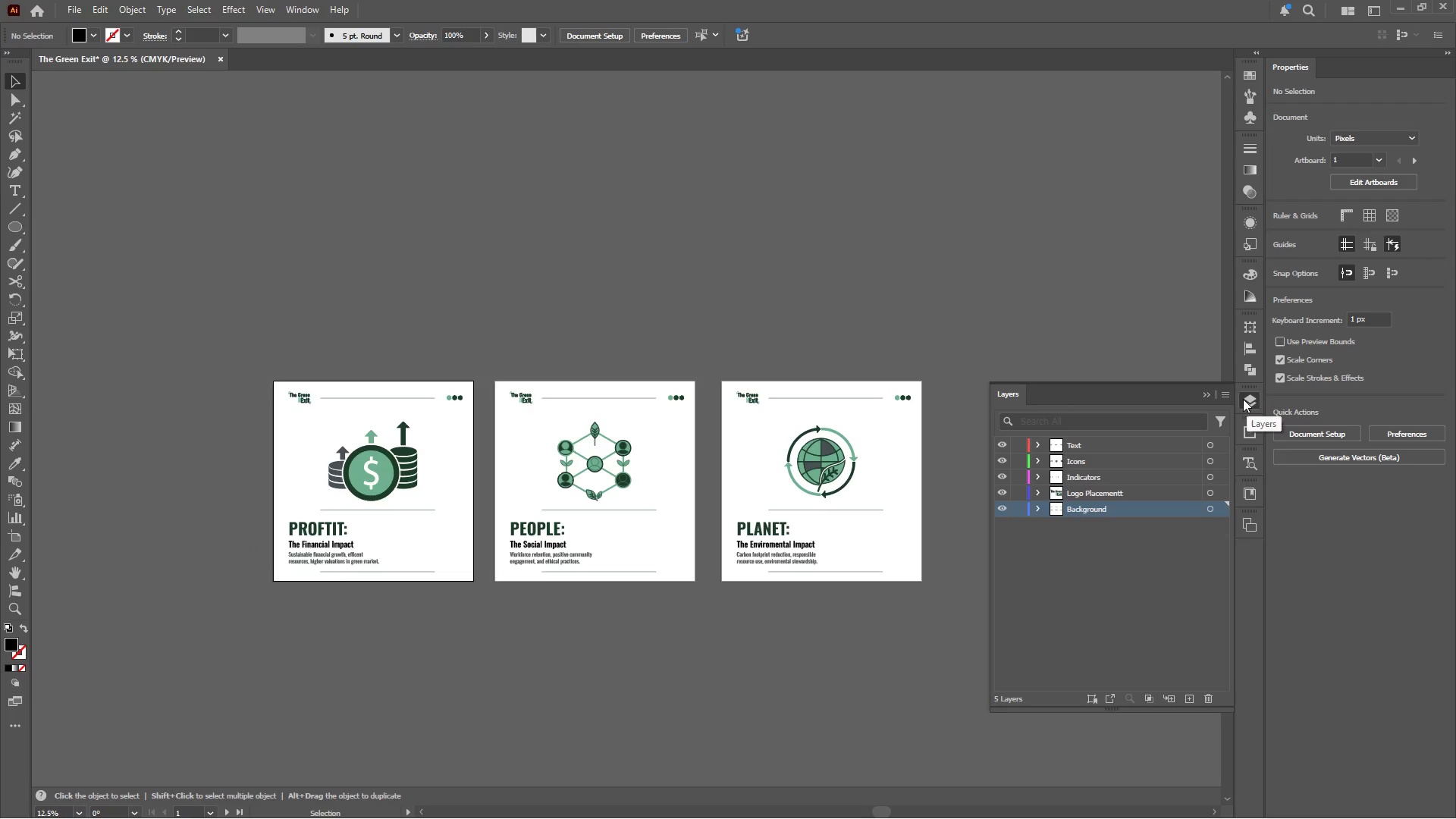 
left_click([1000, 325])
 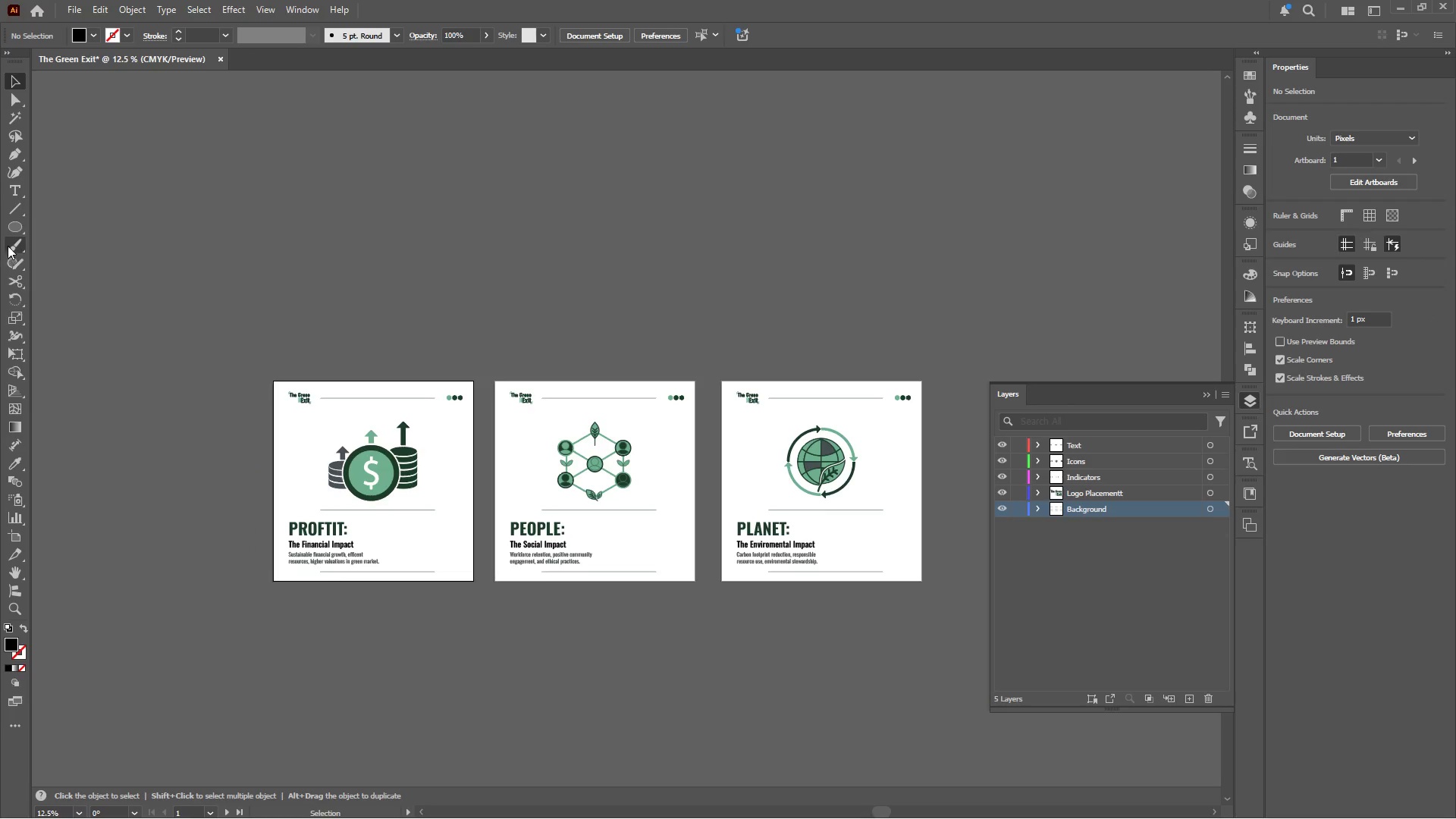 
right_click([15, 230])
 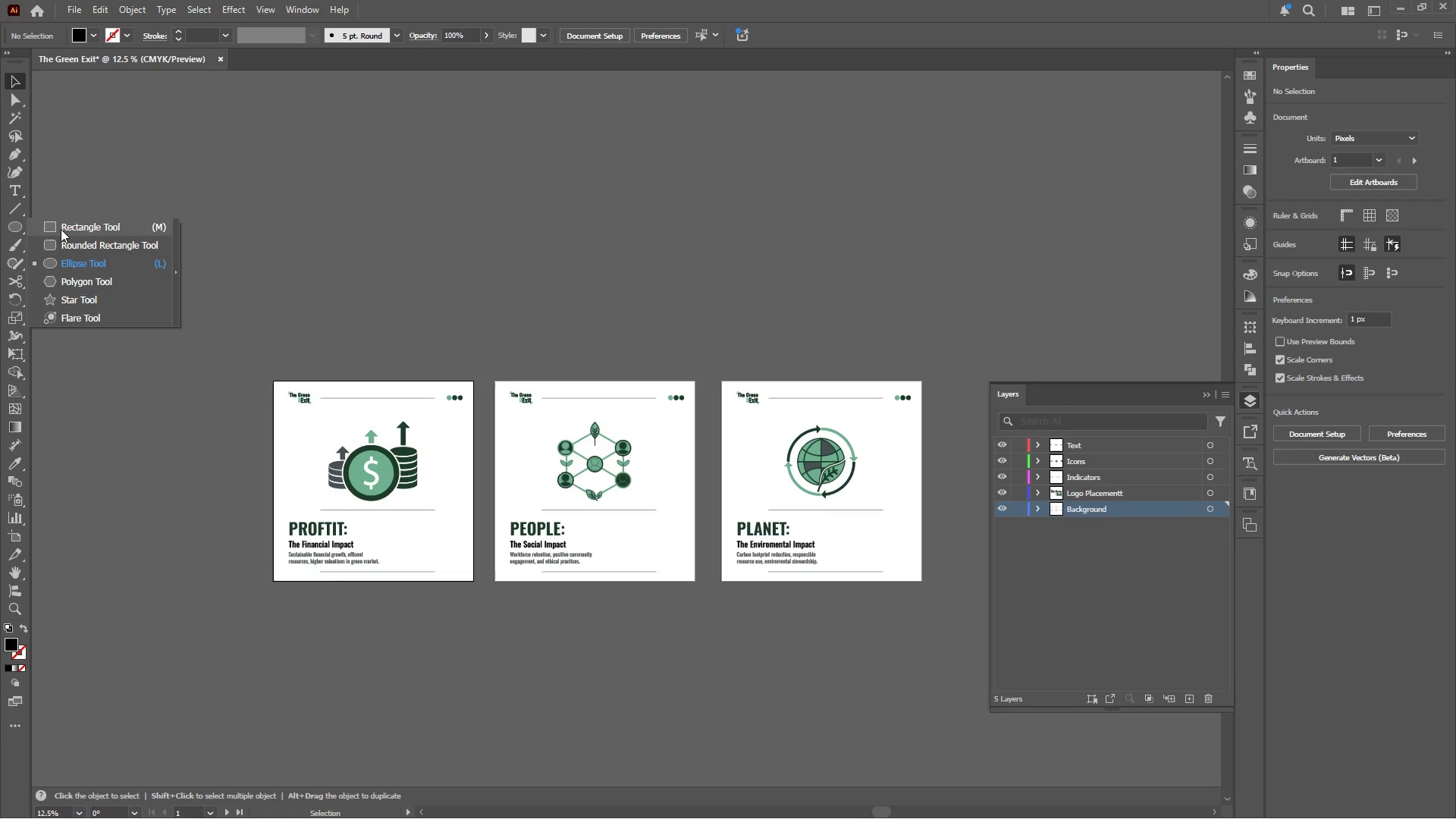 
left_click([61, 228])
 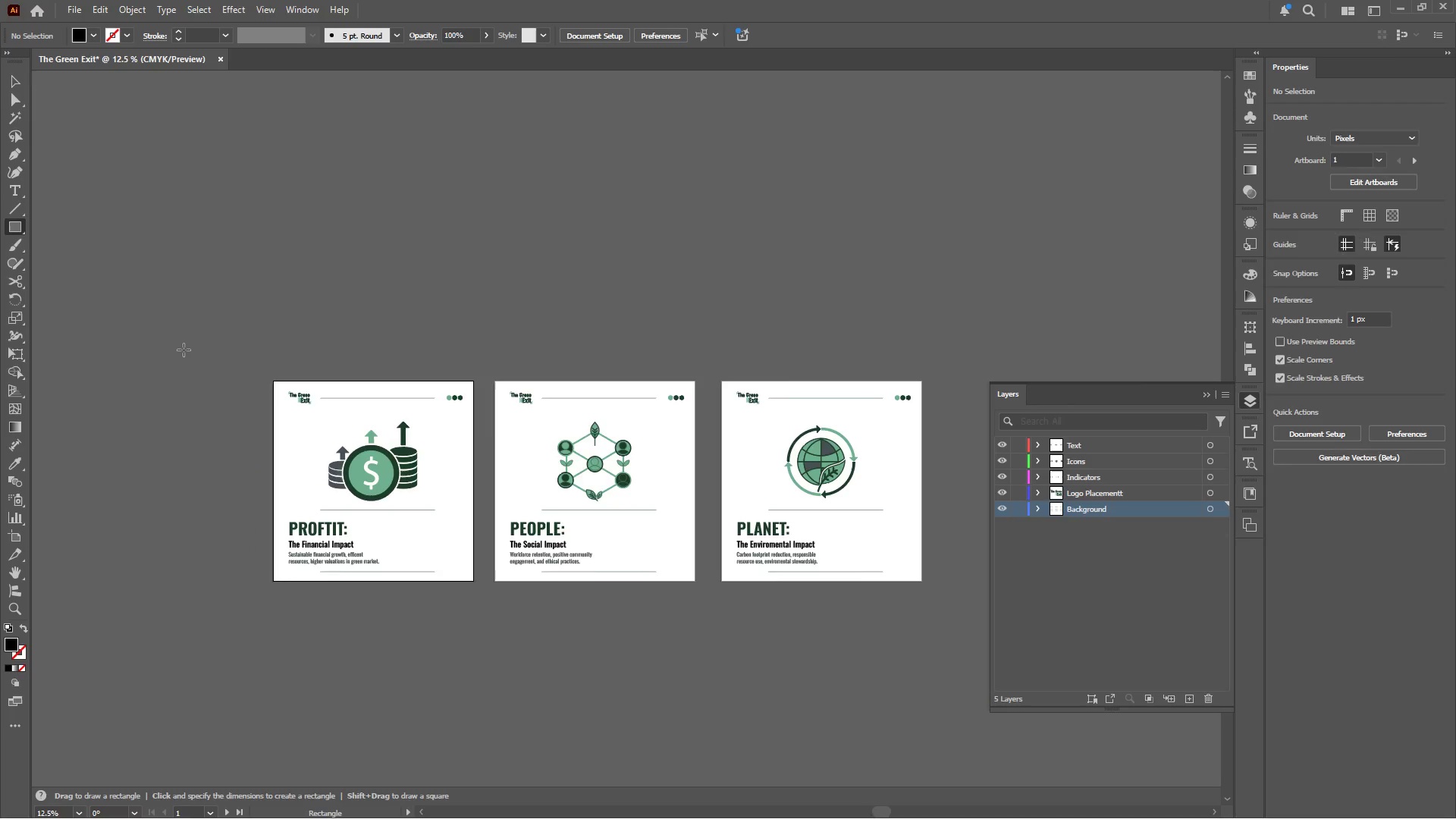 
key(Alt+AltLeft)
 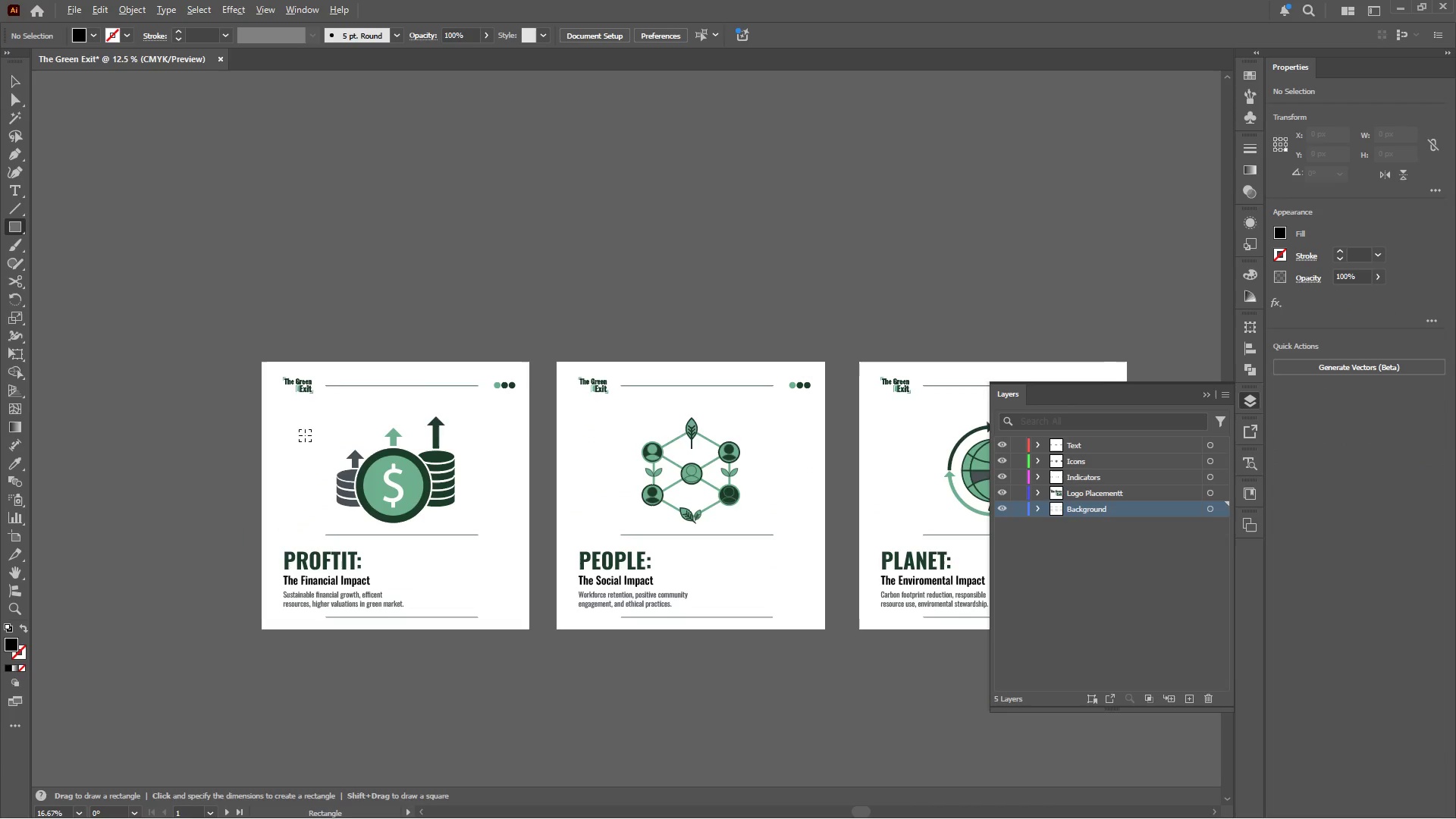 
scroll: coordinate [305, 435], scroll_direction: up, amount: 1.0
 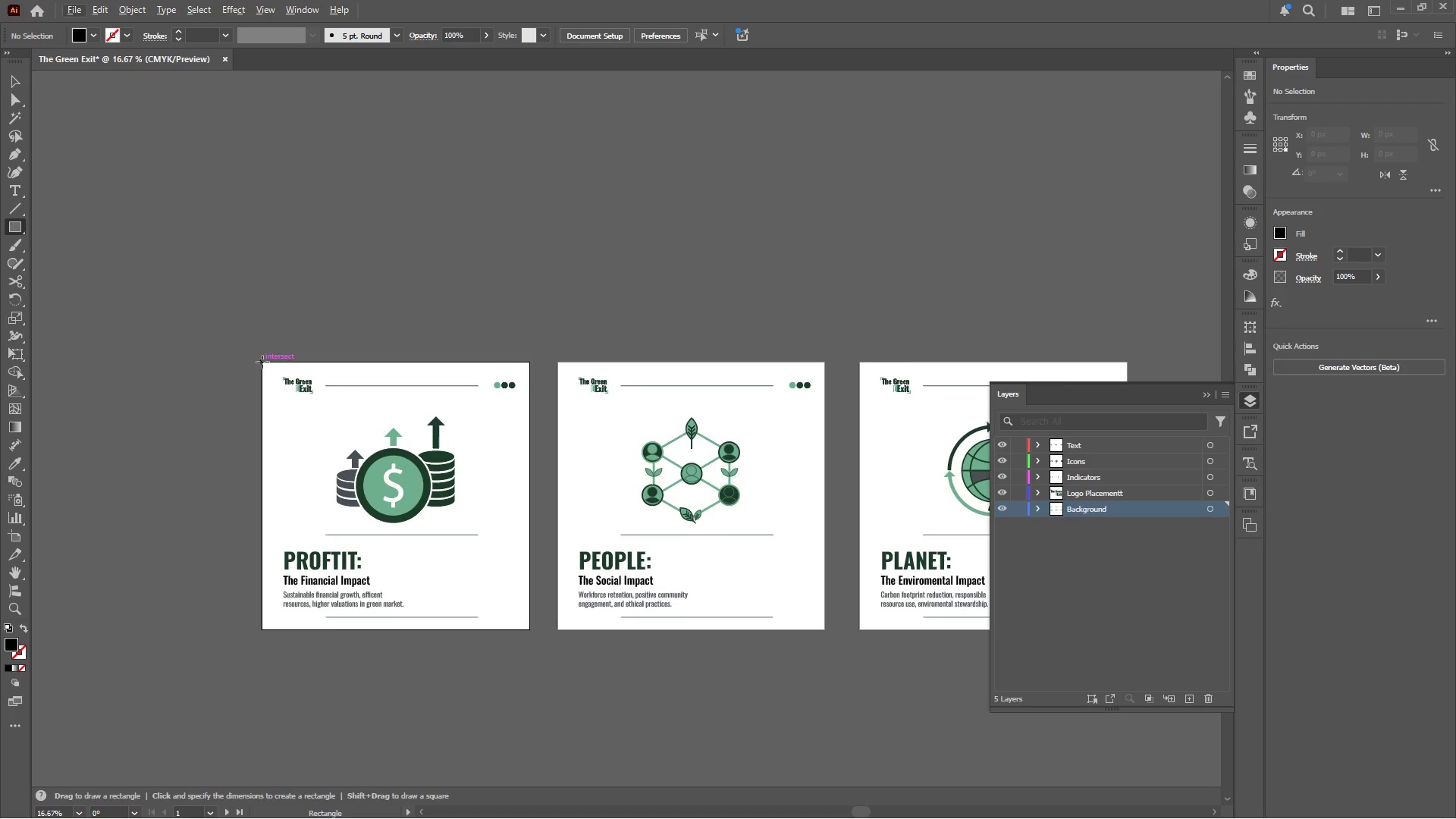 
left_click_drag(start_coordinate=[260, 361], to_coordinate=[529, 629])
 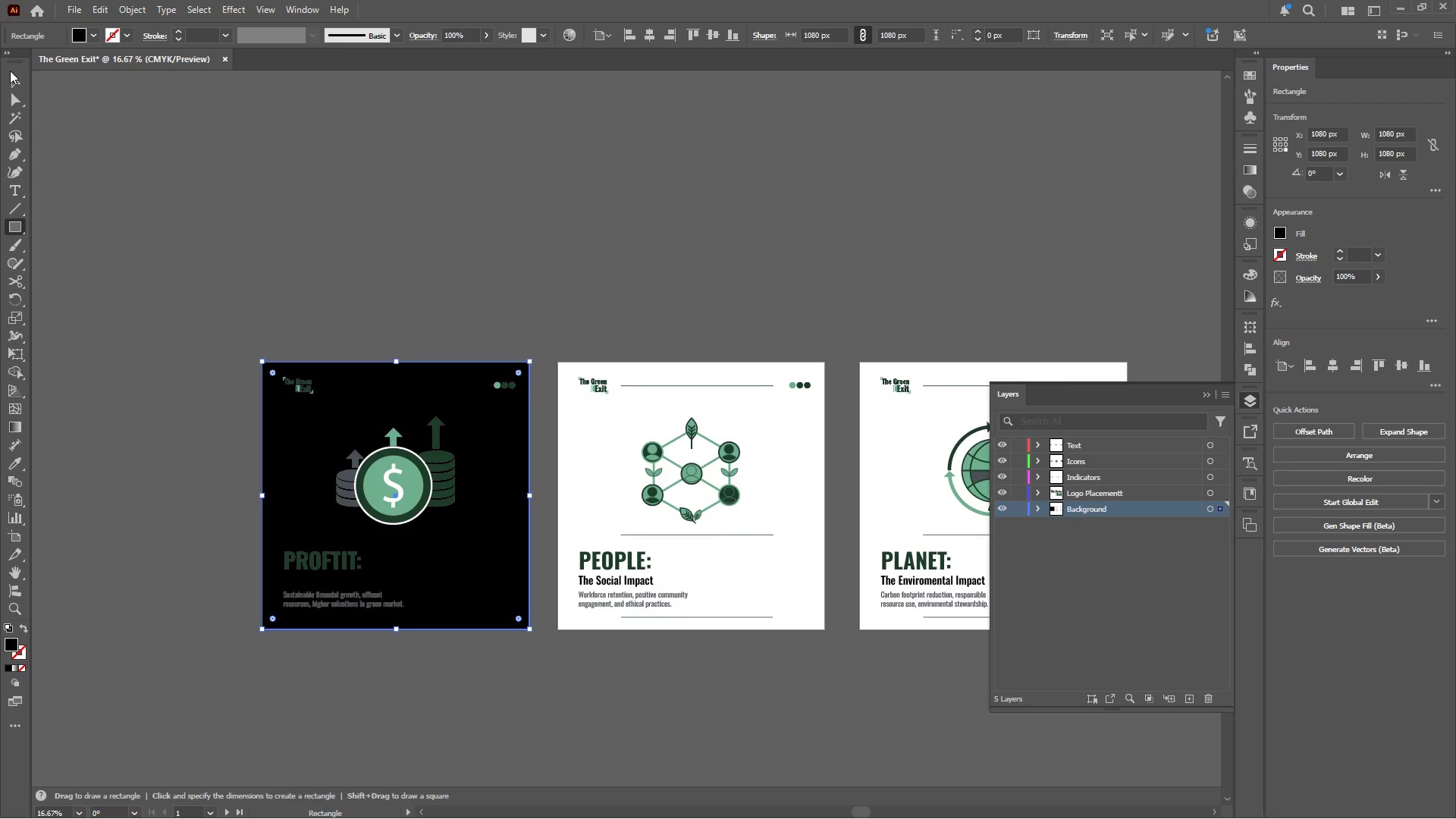 
left_click([9, 80])
 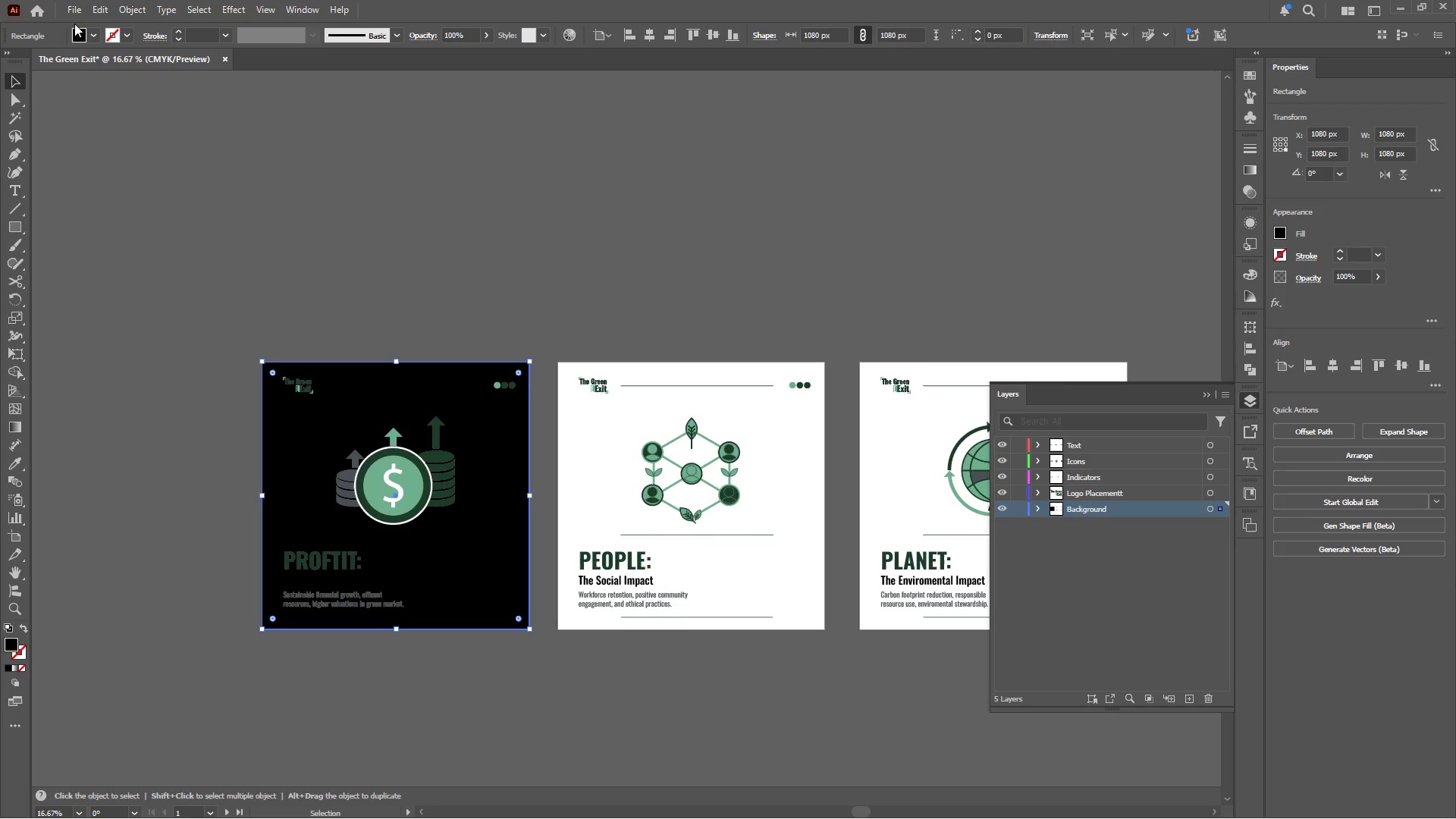 
left_click([91, 31])
 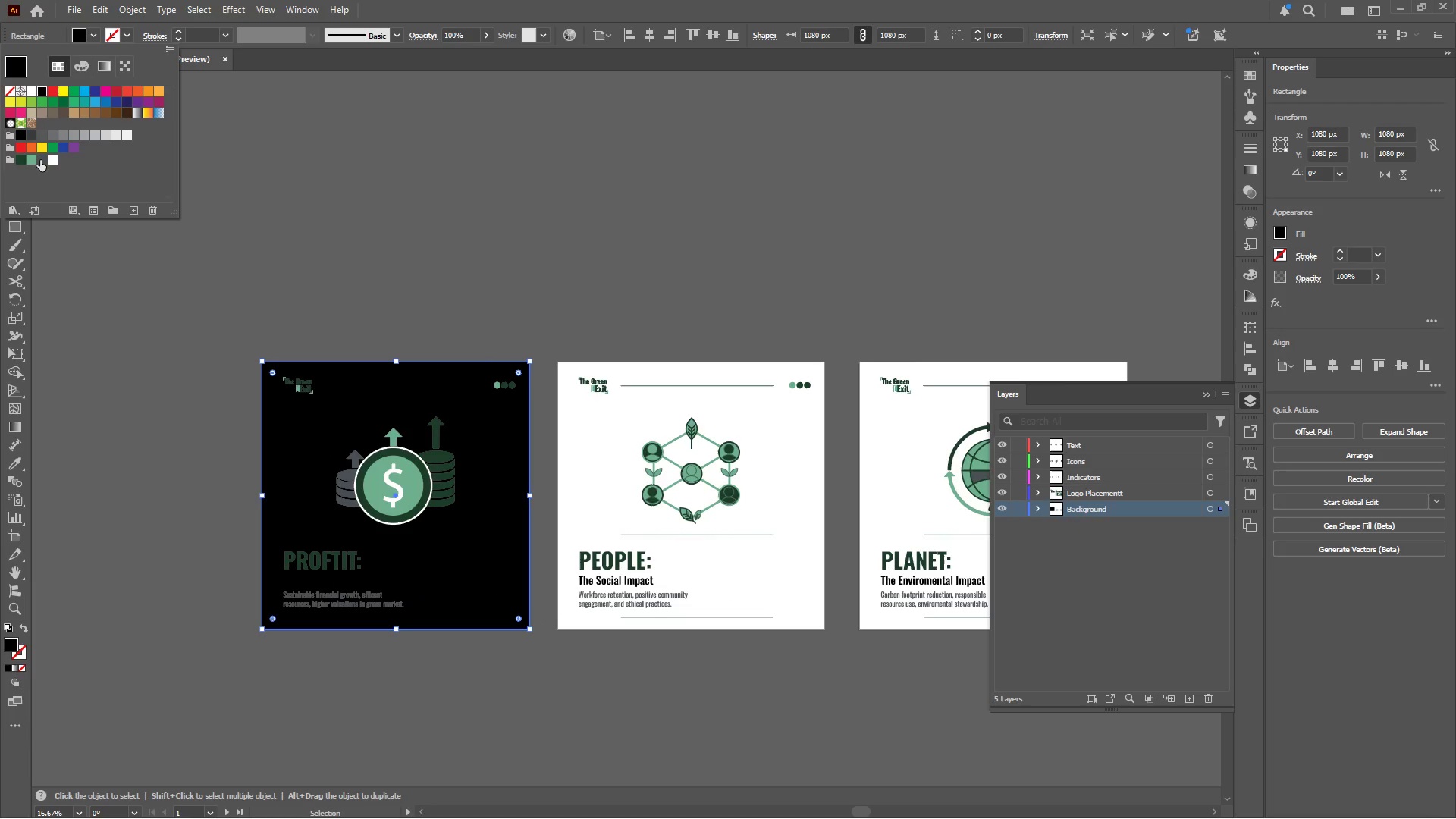 
left_click([42, 160])
 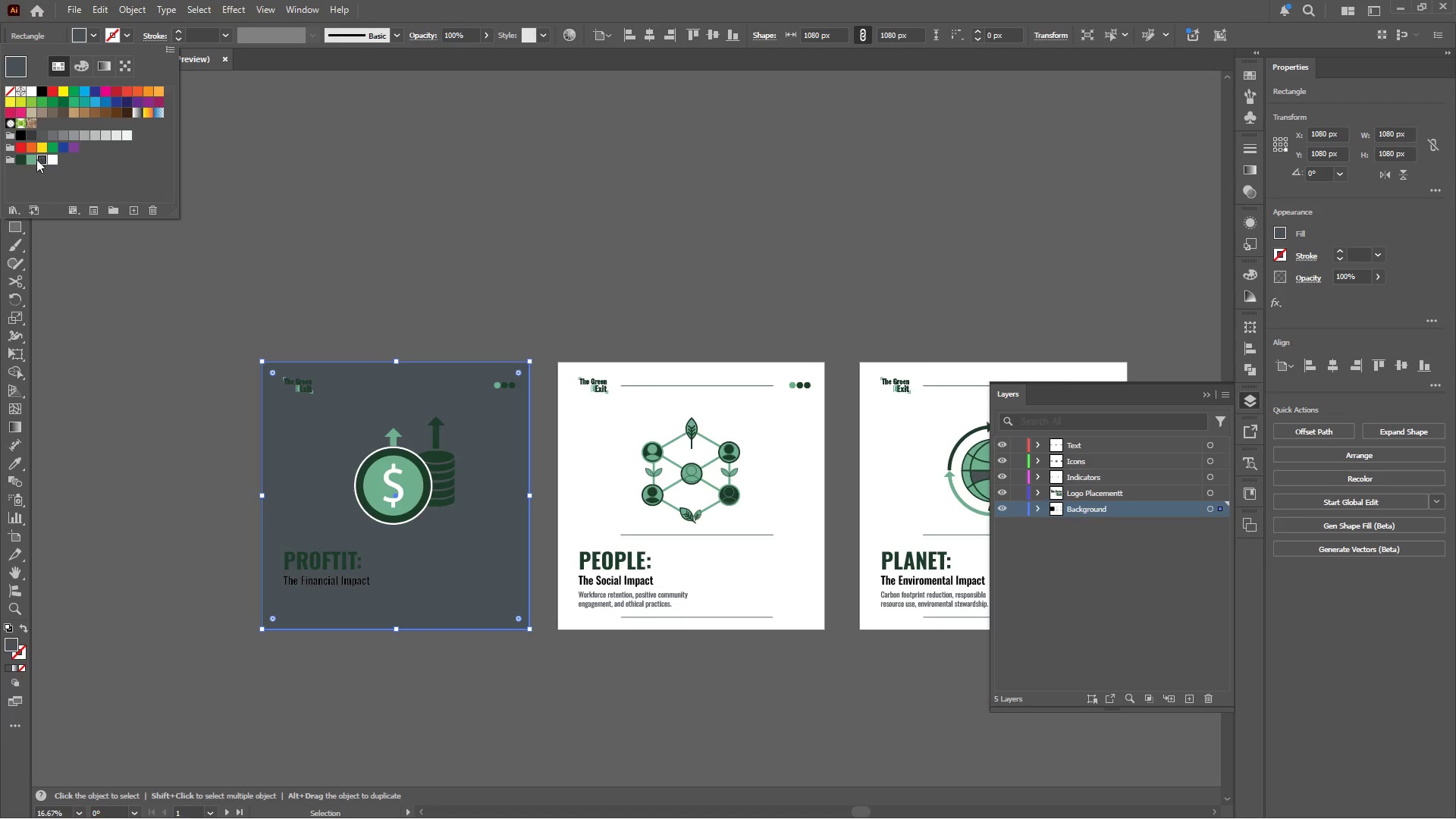 
left_click([52, 160])
 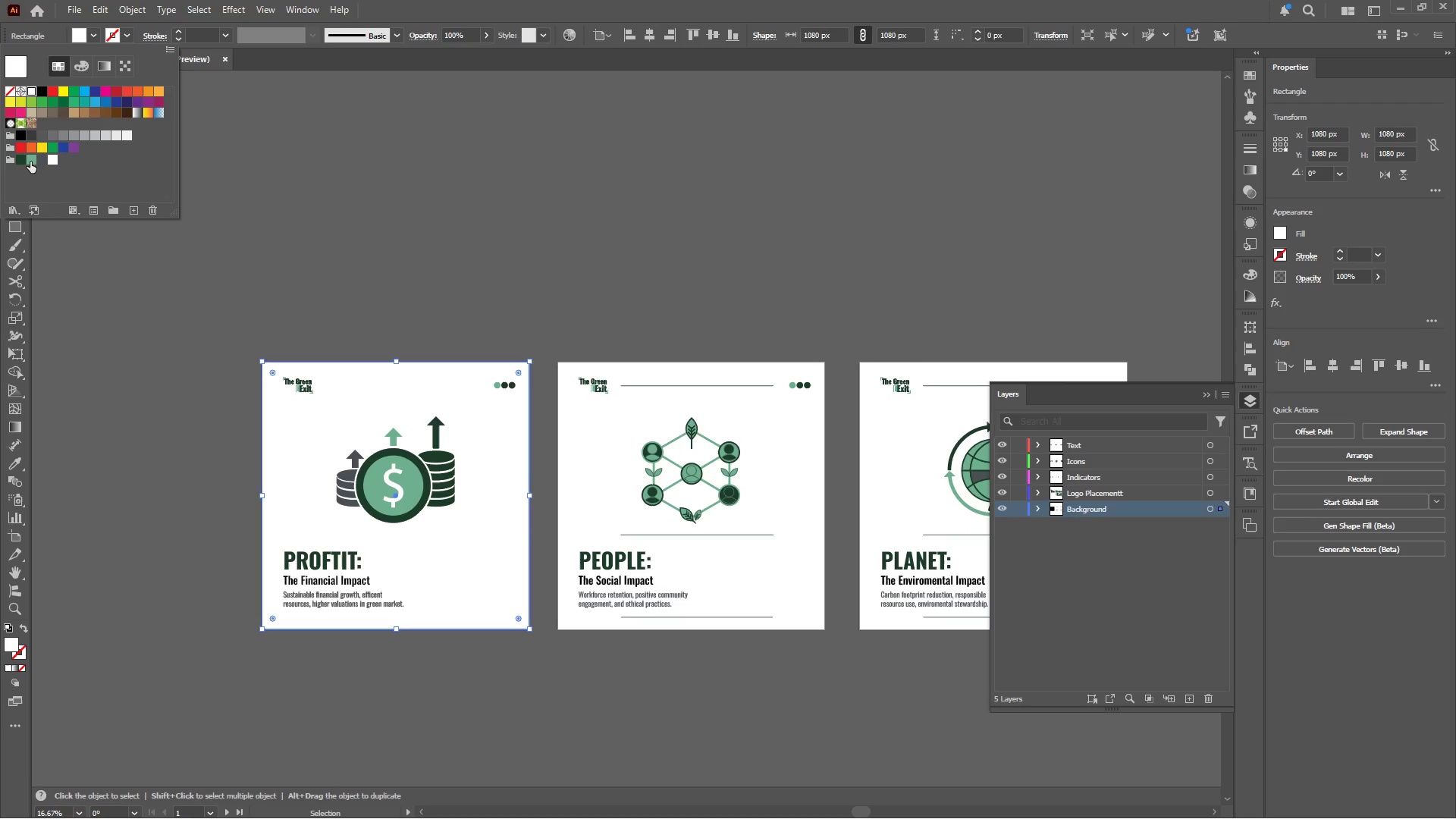 
left_click([30, 162])
 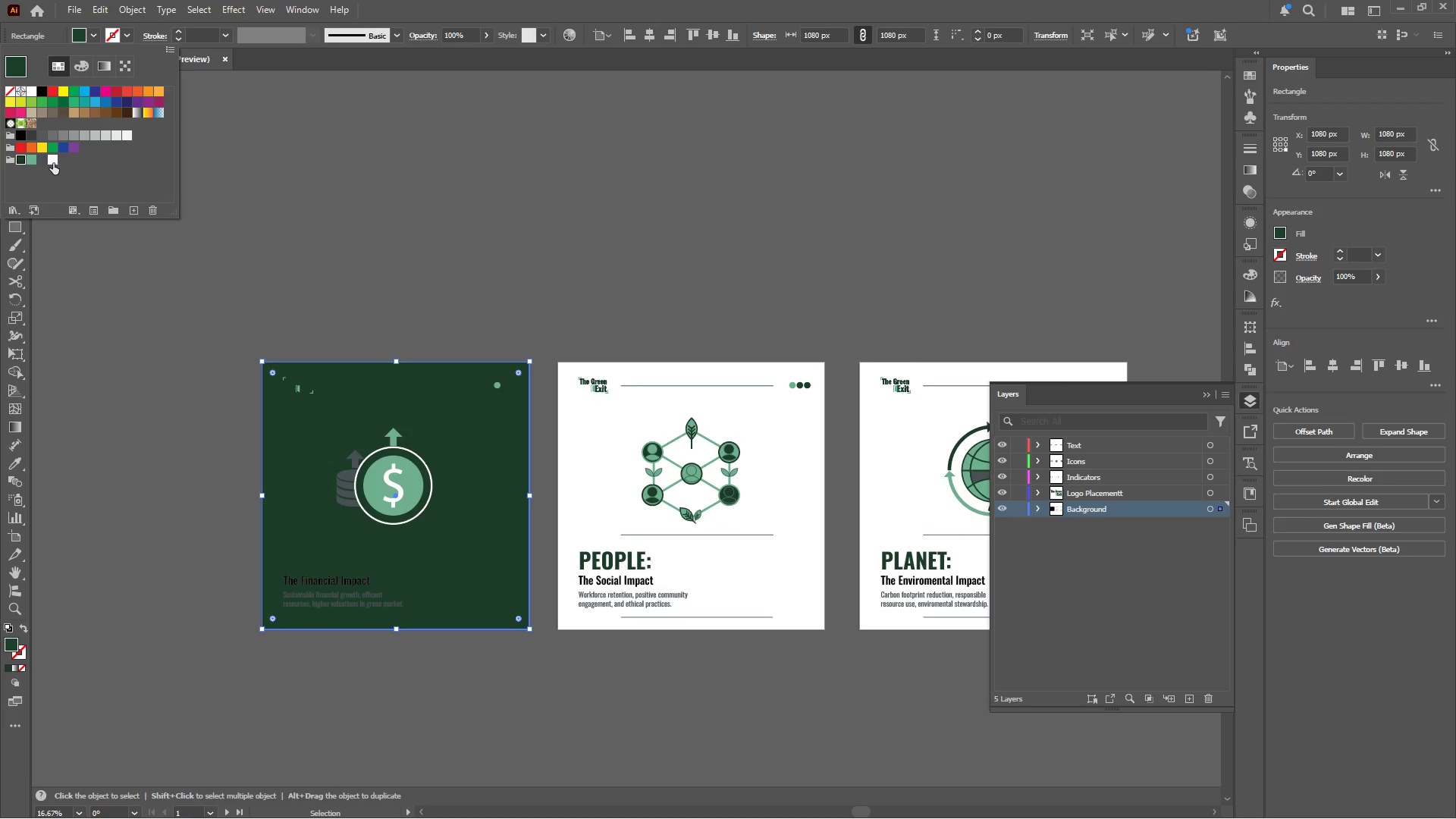 
left_click([54, 161])
 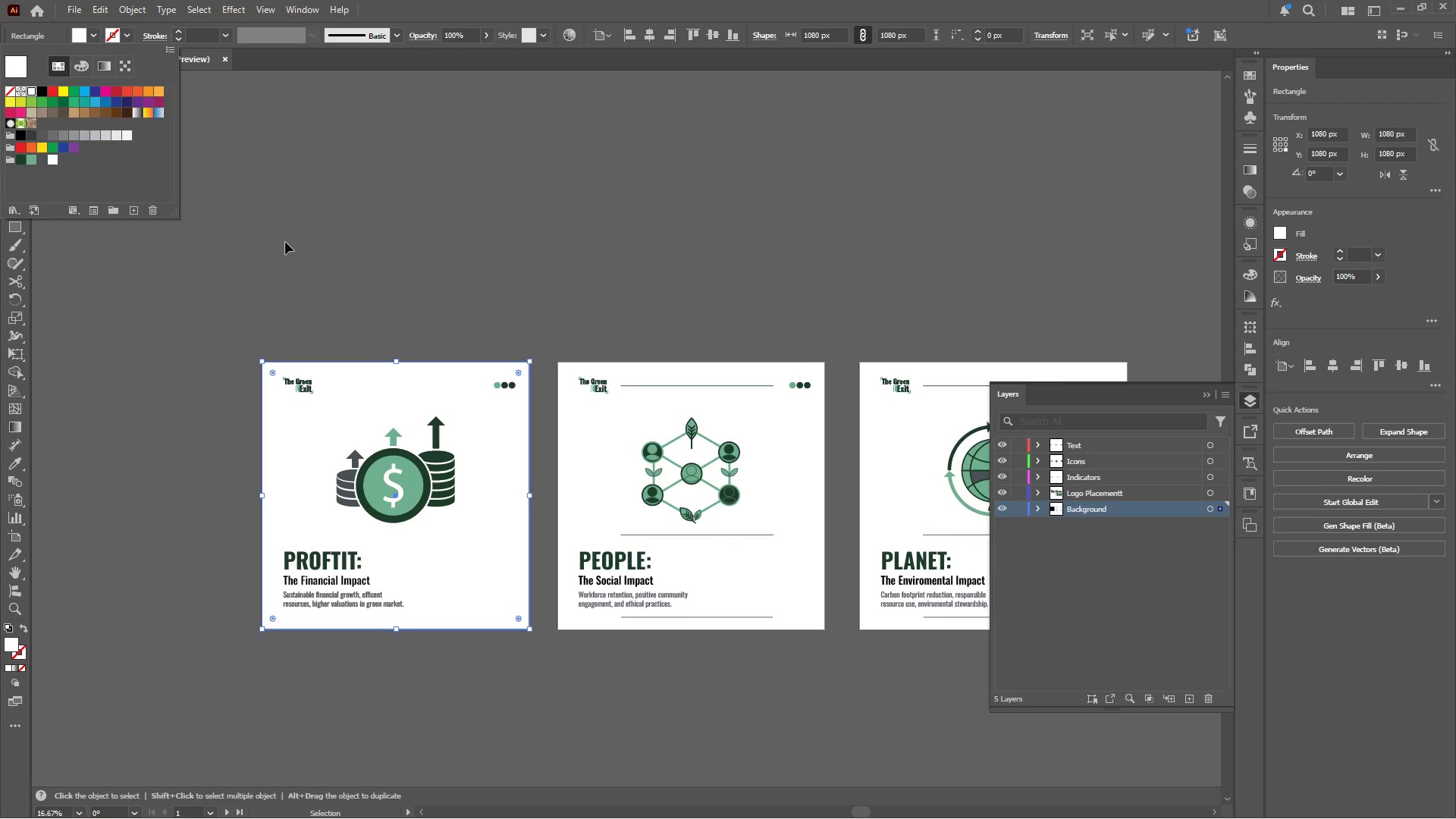 
left_click([319, 237])
 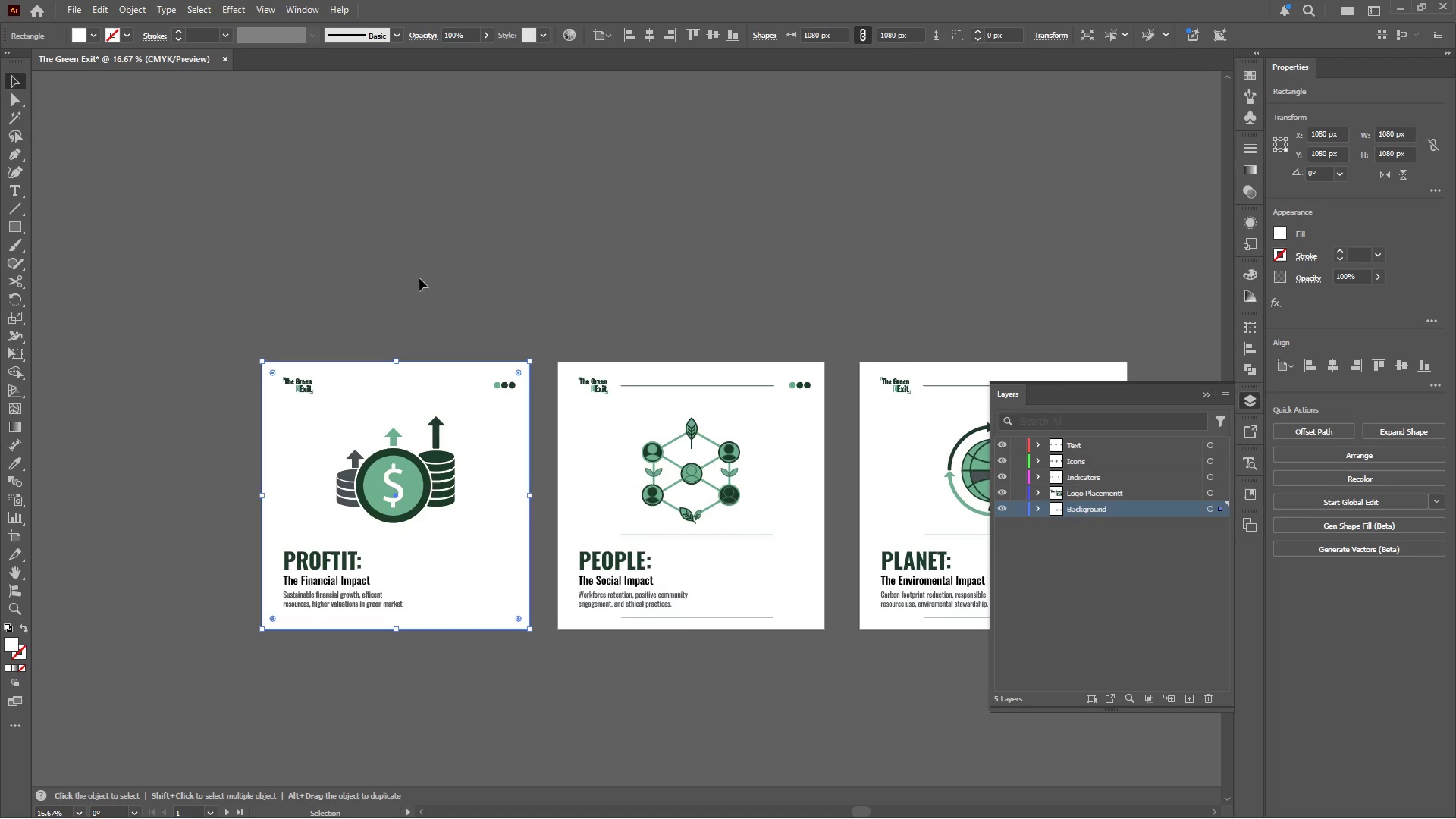 
left_click([419, 278])
 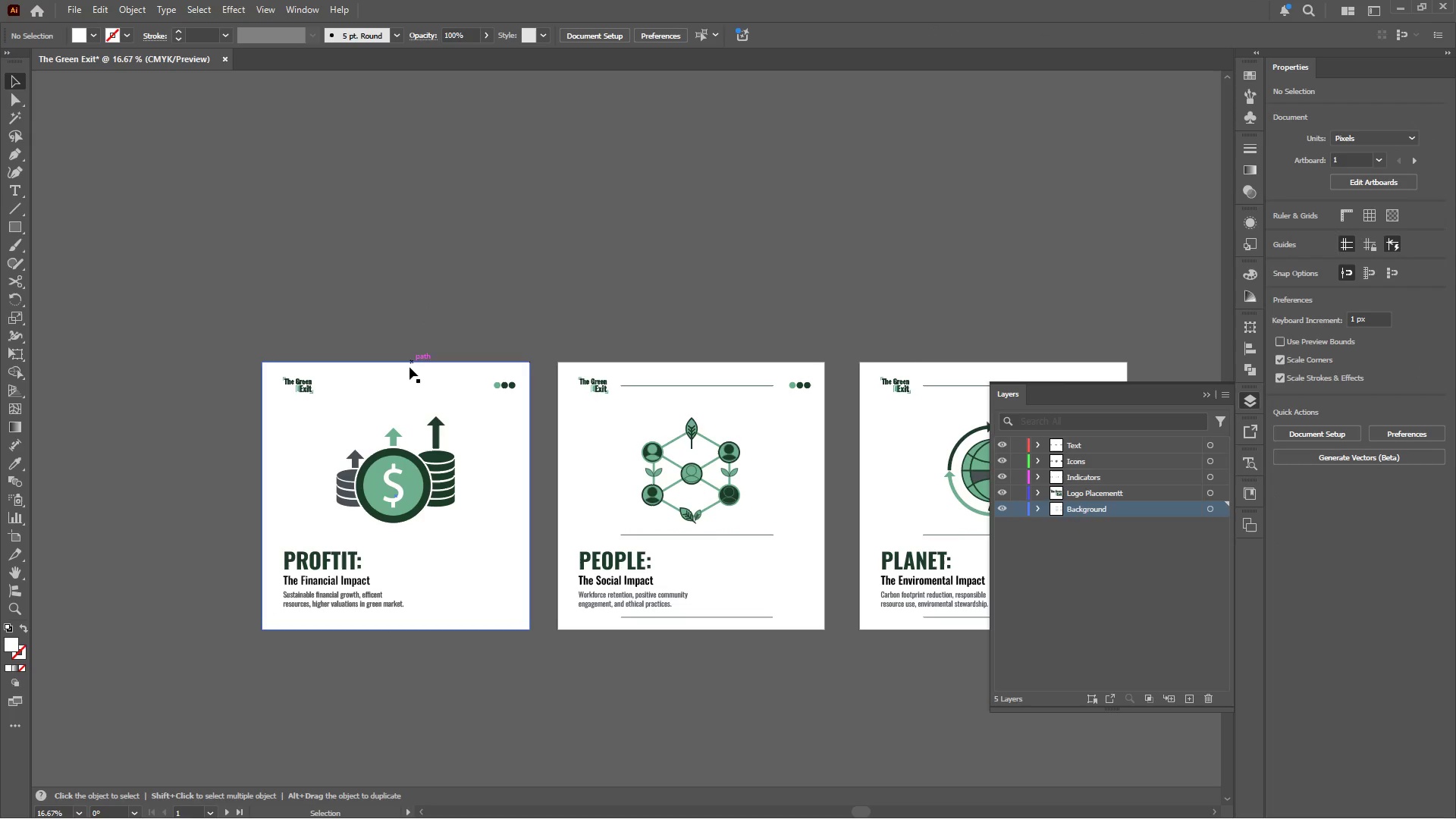 
left_click([406, 379])
 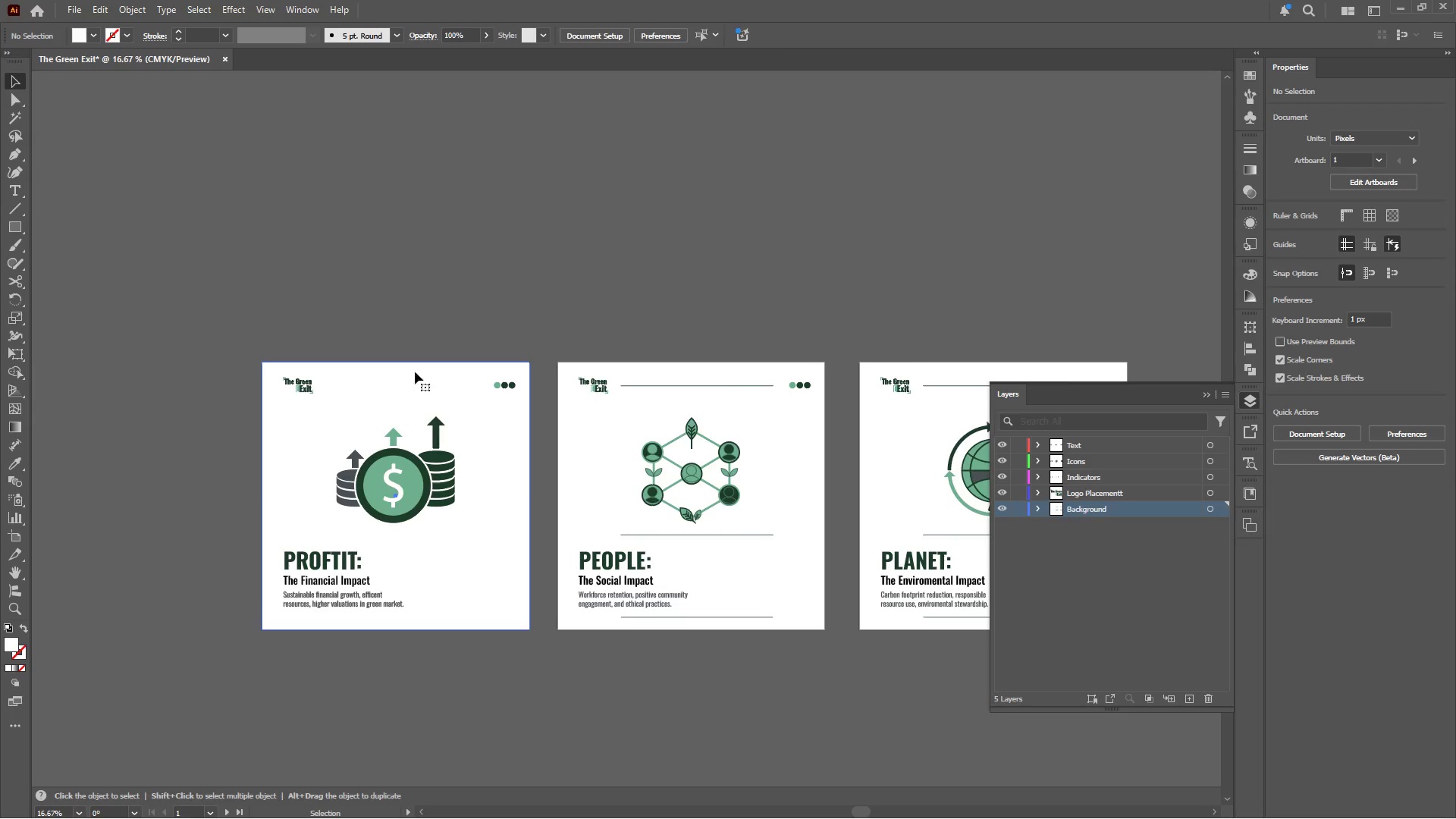 
key(Control+C)
 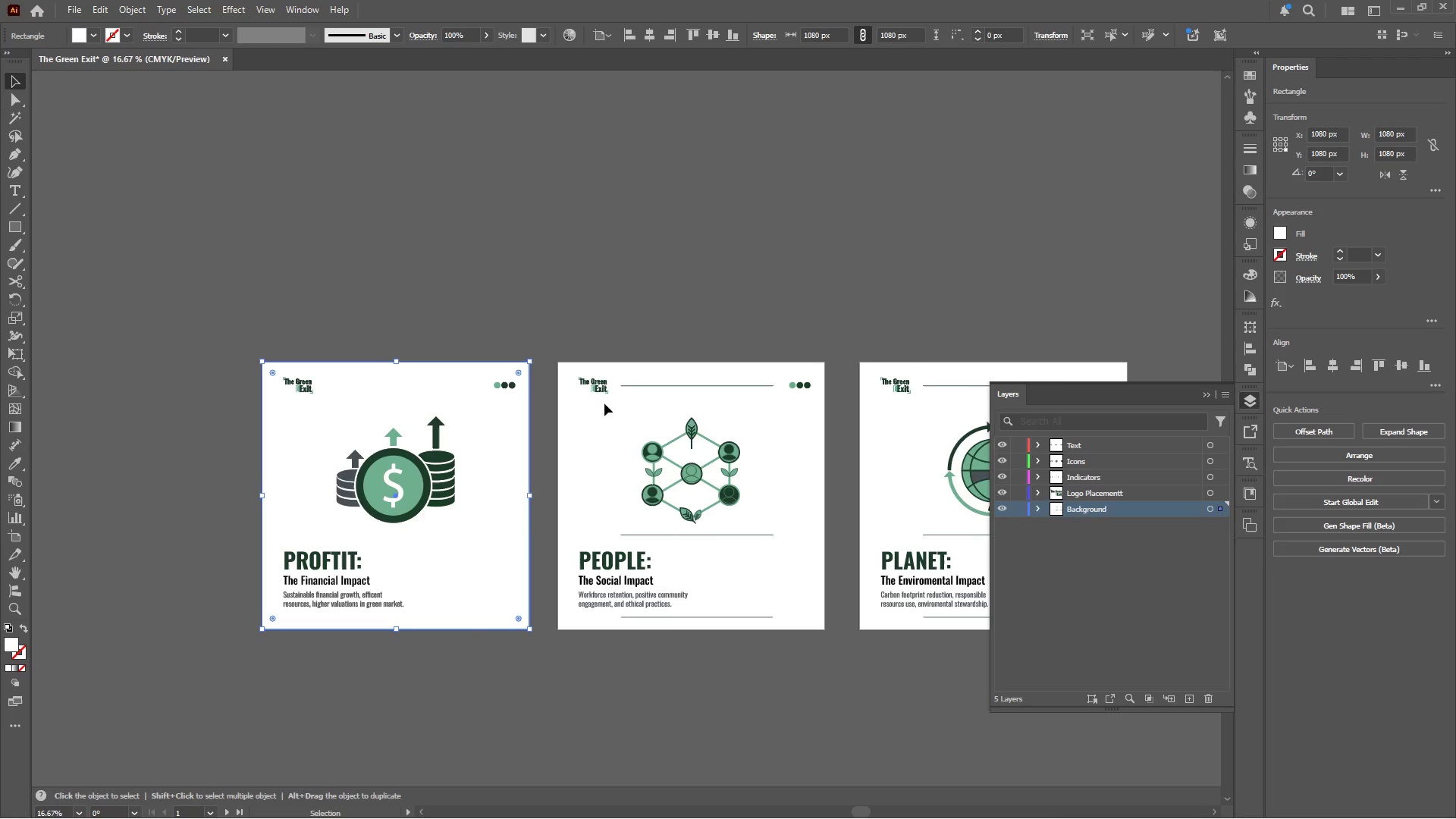 
left_click([568, 425])
 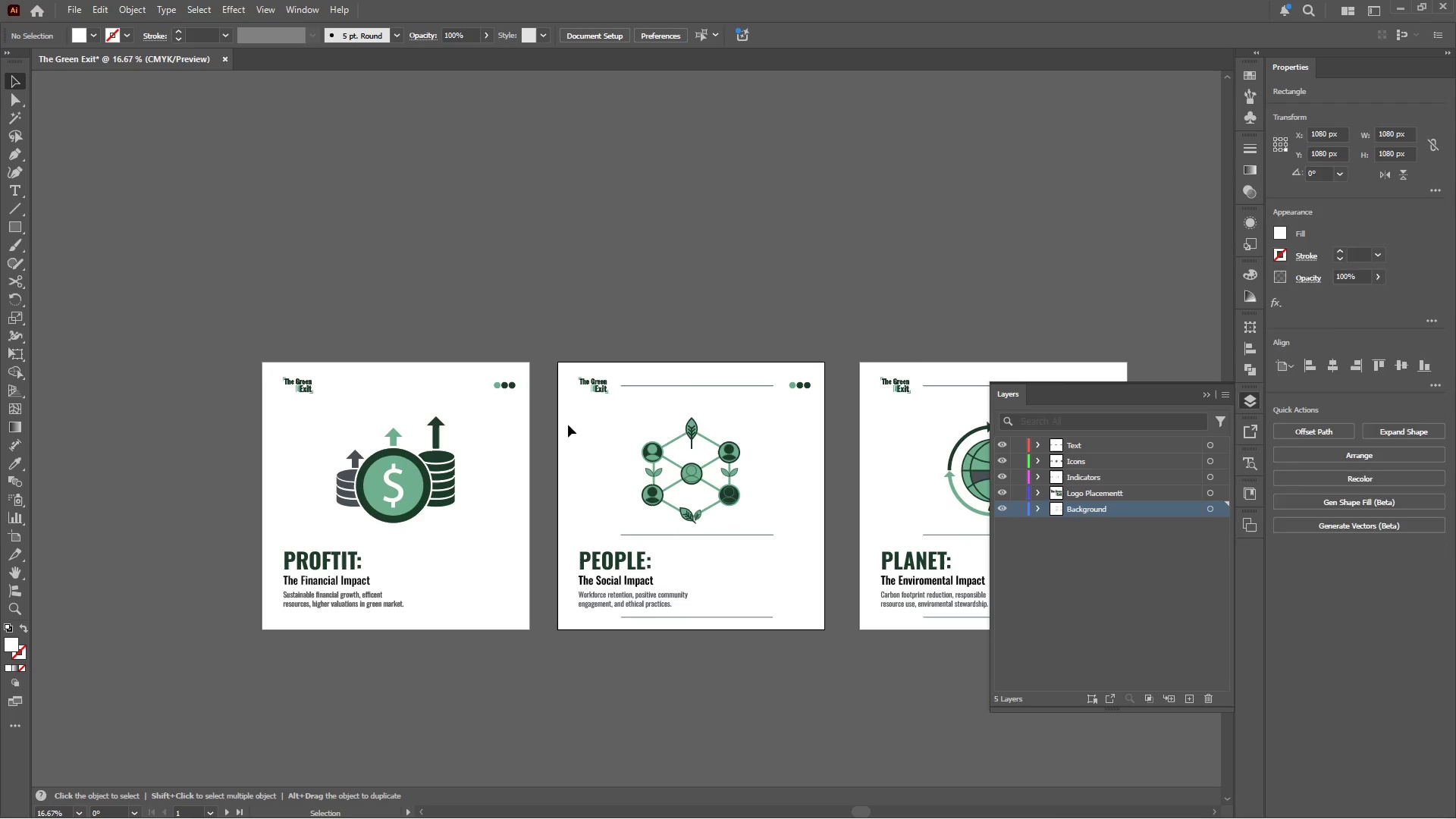 
key(Control+Shift+V)
 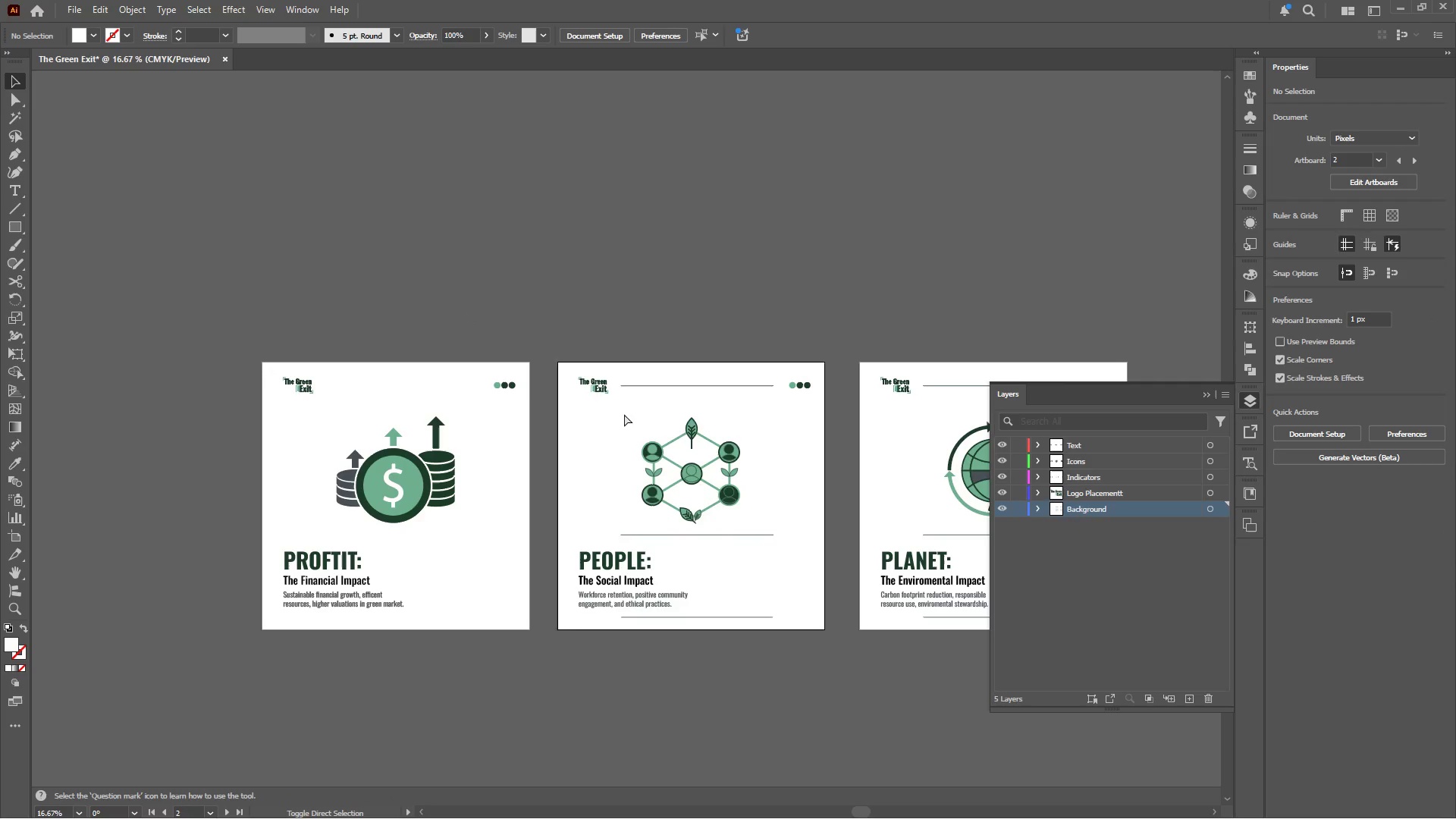 
hold_key(key=Space, duration=0.59)
 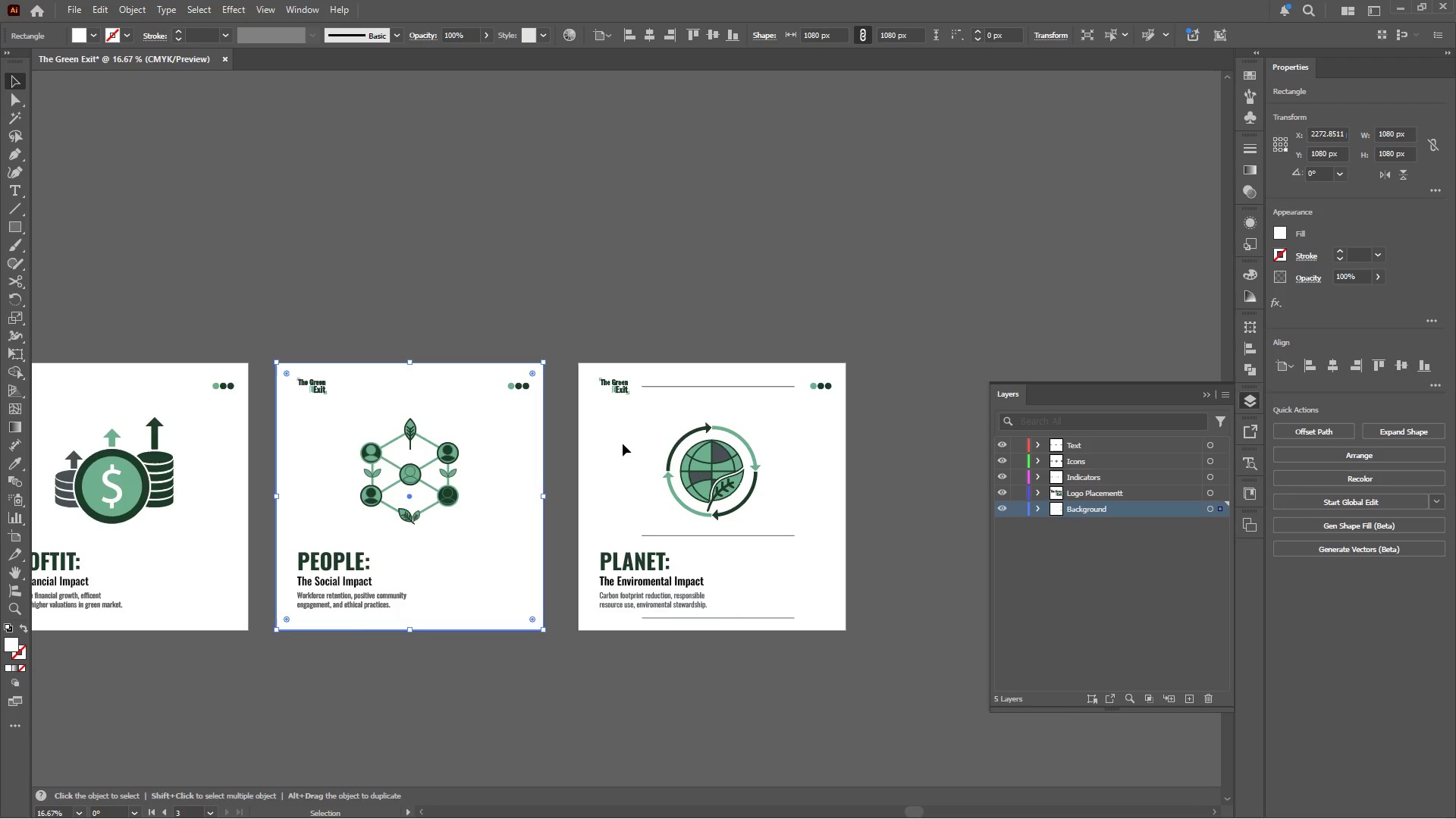 
left_click_drag(start_coordinate=[704, 414], to_coordinate=[423, 415])
 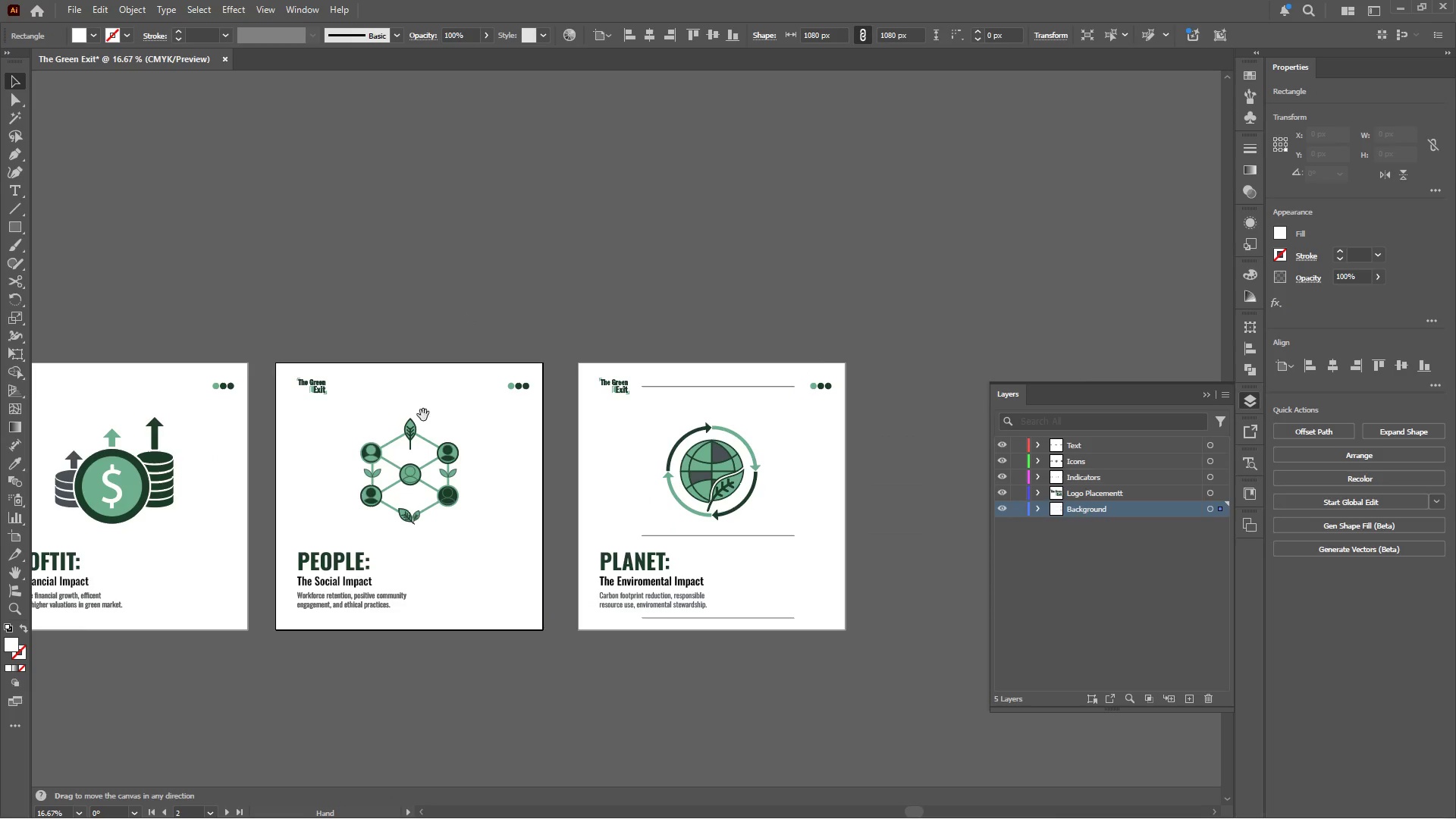 
hold_key(key=Space, duration=3.31)
 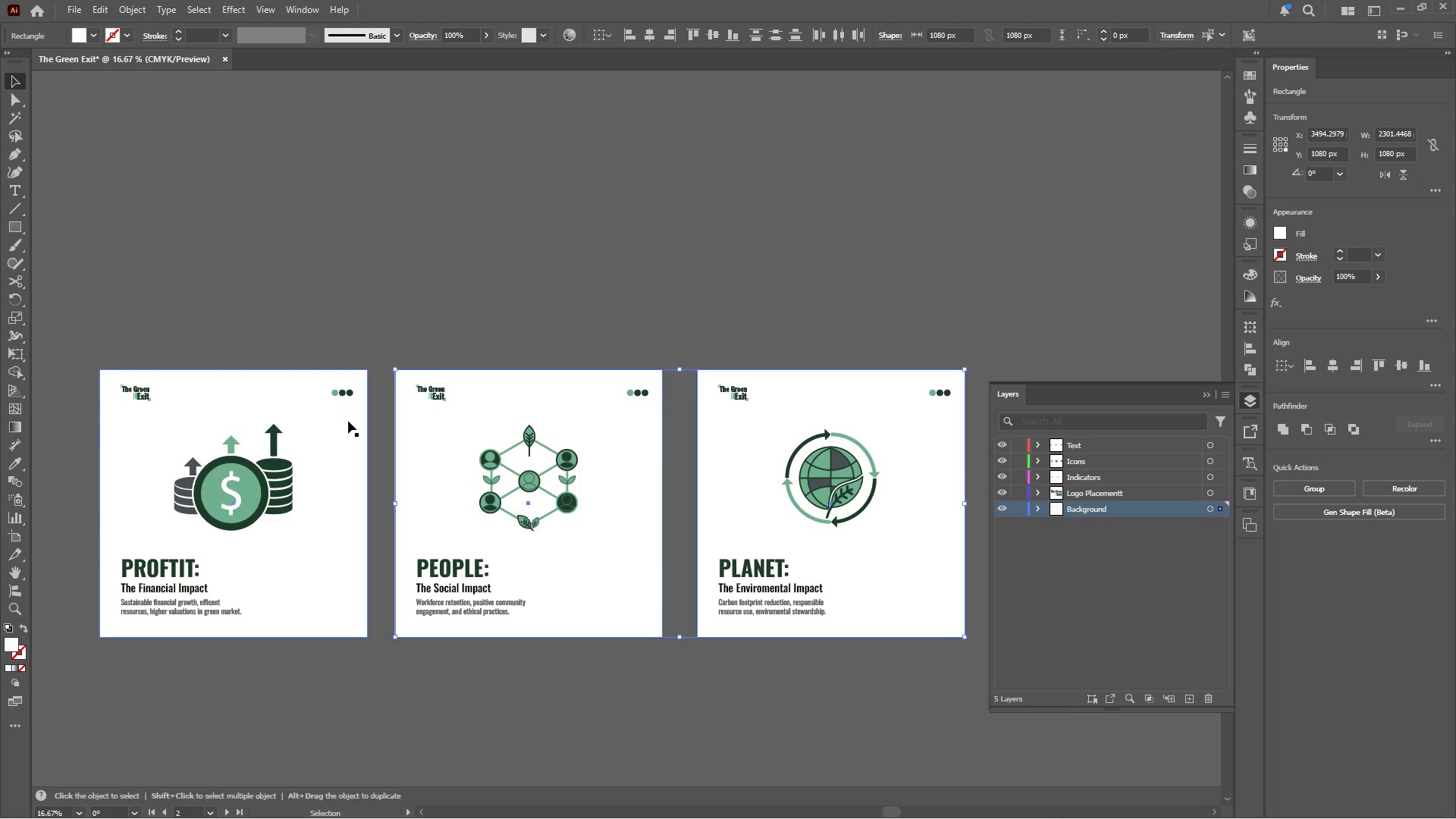 
left_click([623, 444])
 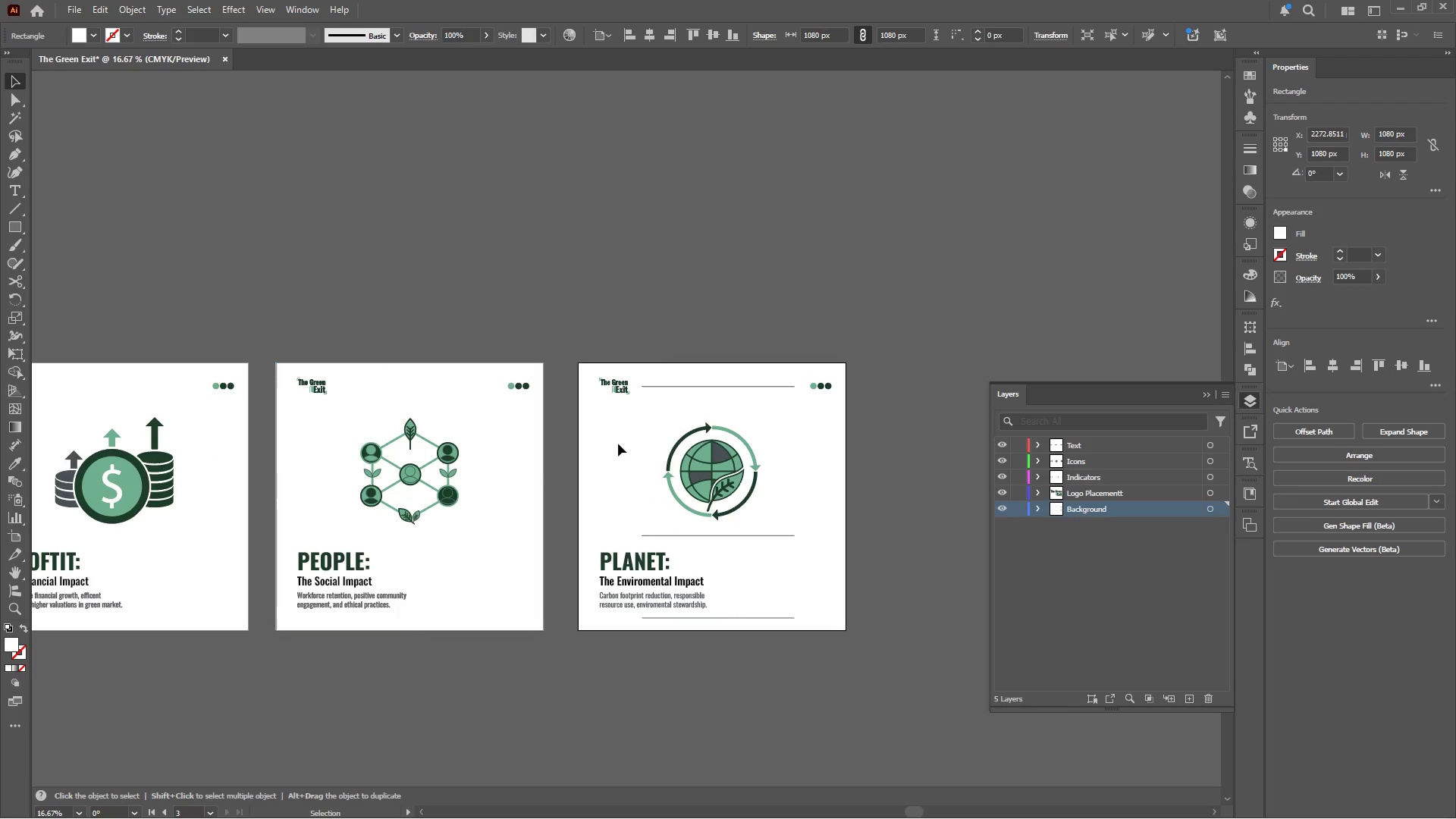 
hold_key(key=ControlLeft, duration=1.08)
 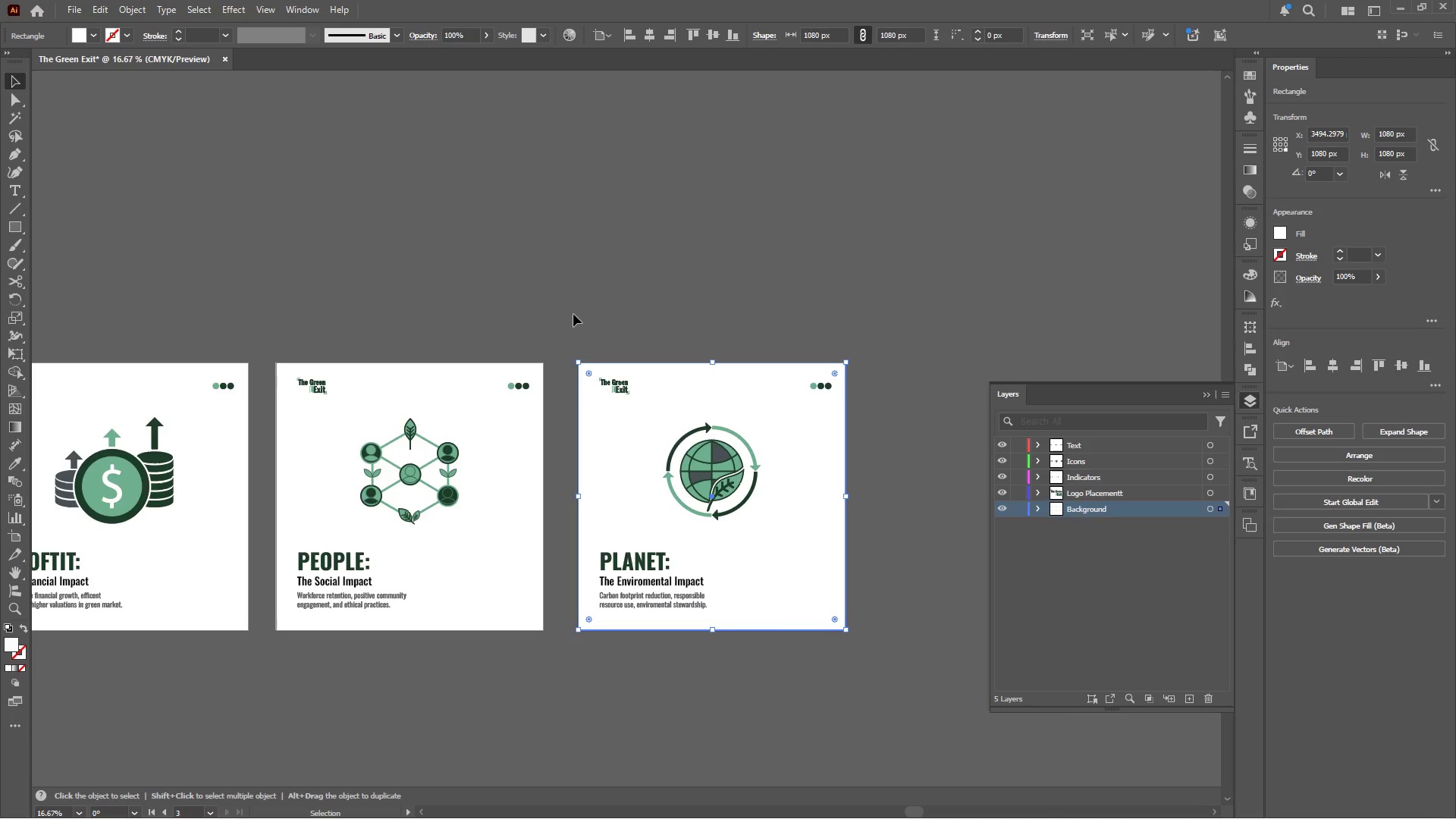 
hold_key(key=ShiftLeft, duration=0.84)
 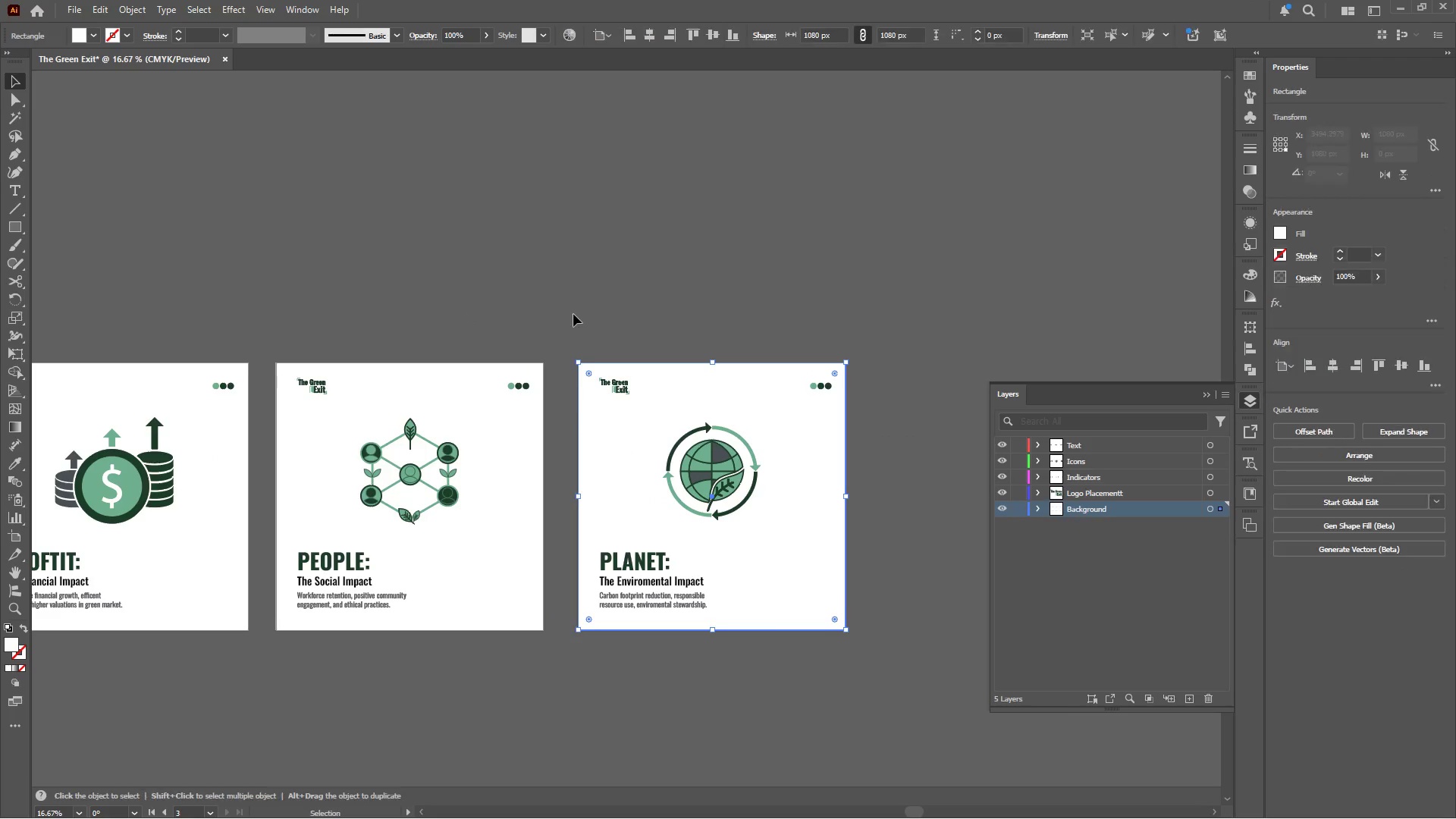 
hold_key(key=ShiftLeft, duration=0.62)
left_click([485, 419])
 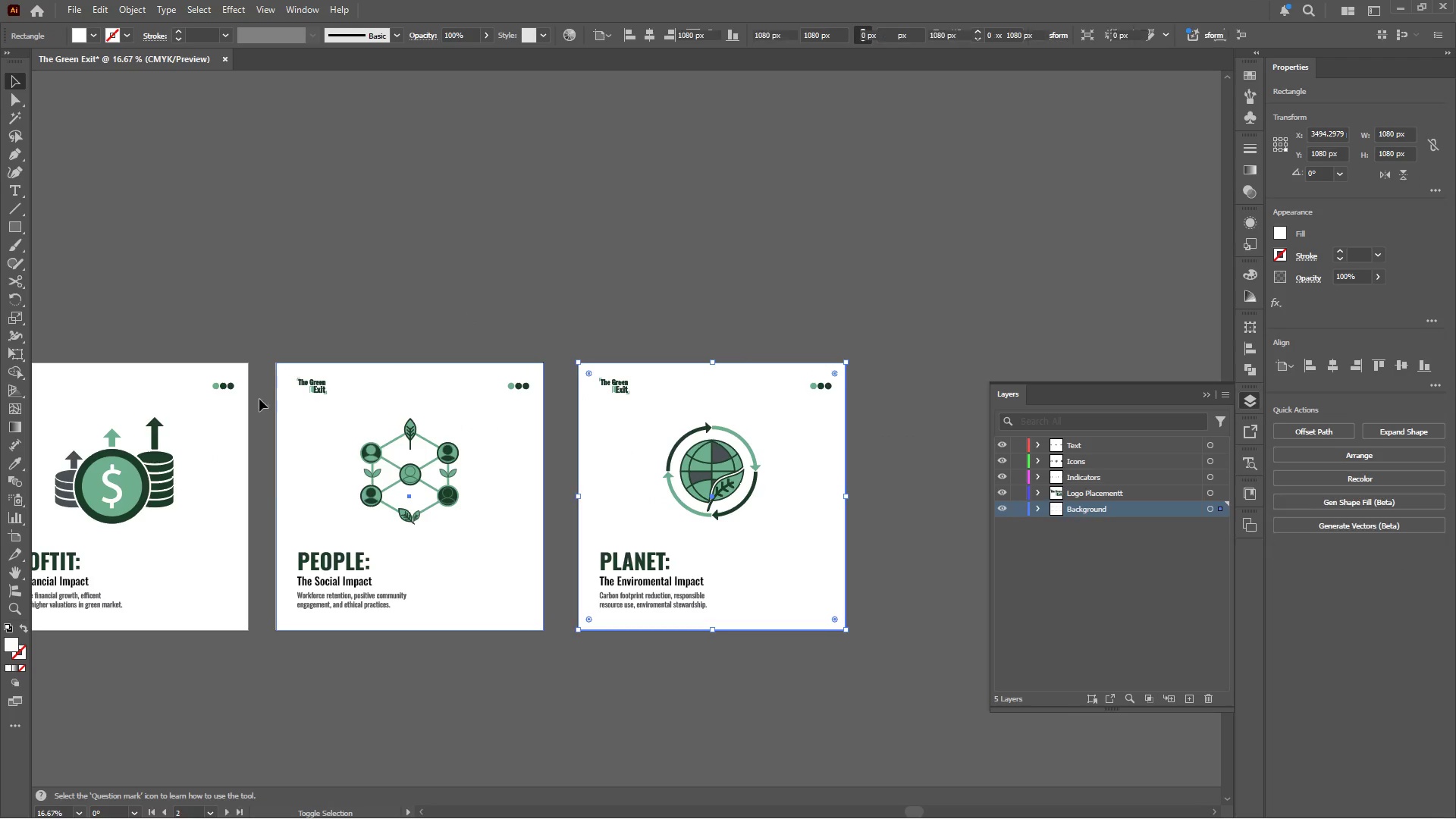 
hold_key(key=Space, duration=0.41)
 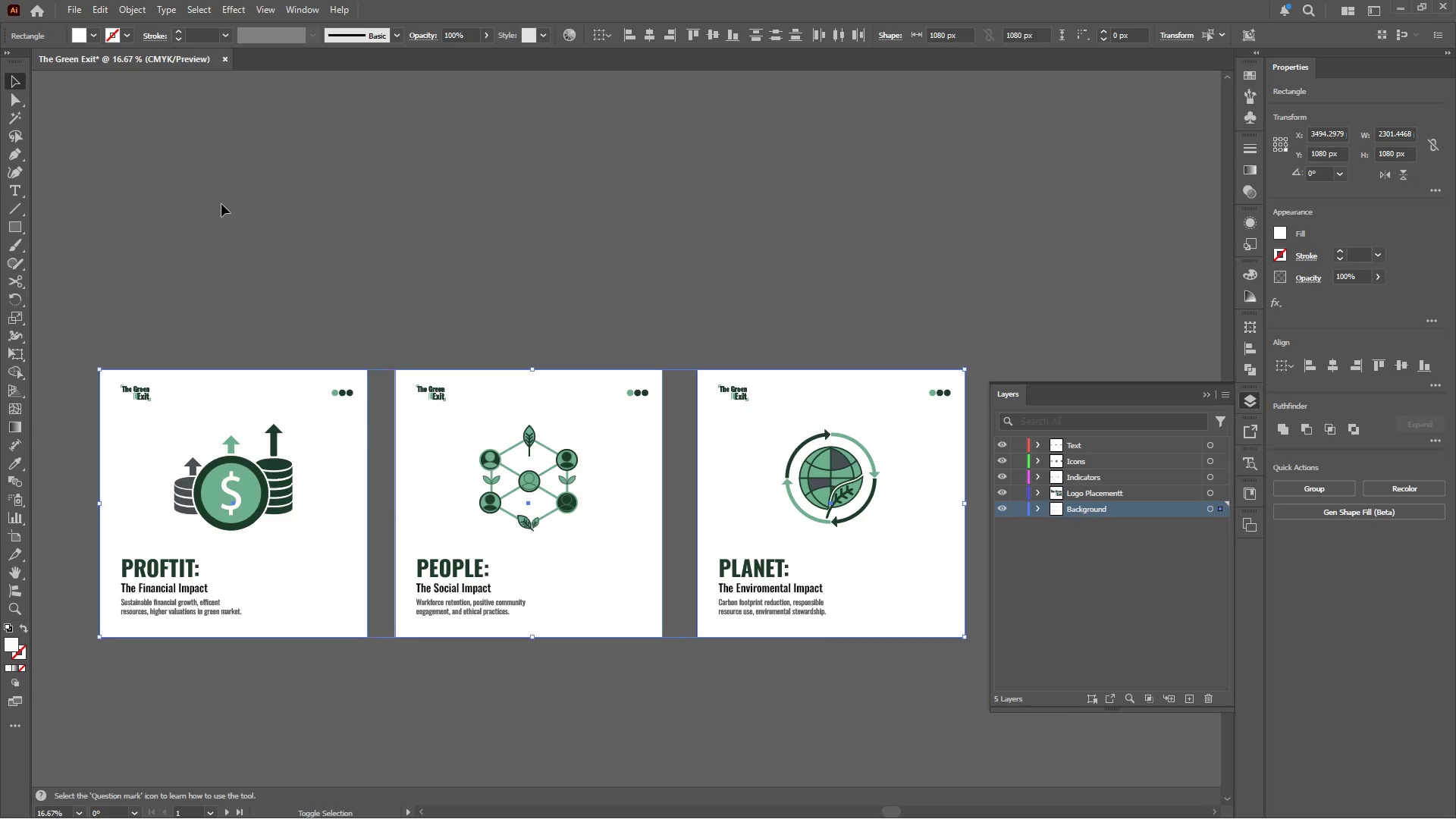 
left_click_drag(start_coordinate=[227, 400], to_coordinate=[346, 407])
 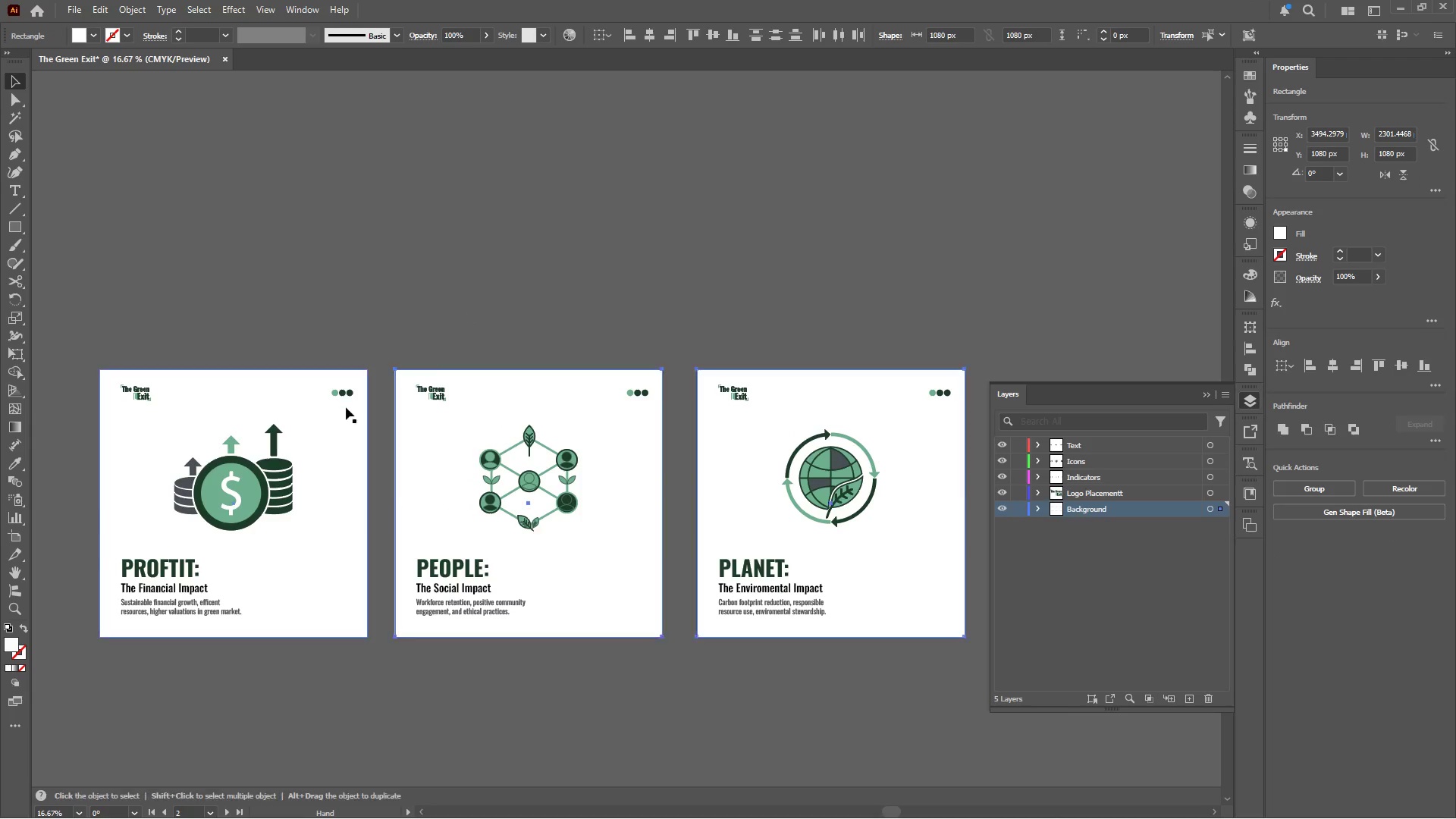 
hold_key(key=ShiftLeft, duration=0.39)
left_click([349, 425])
 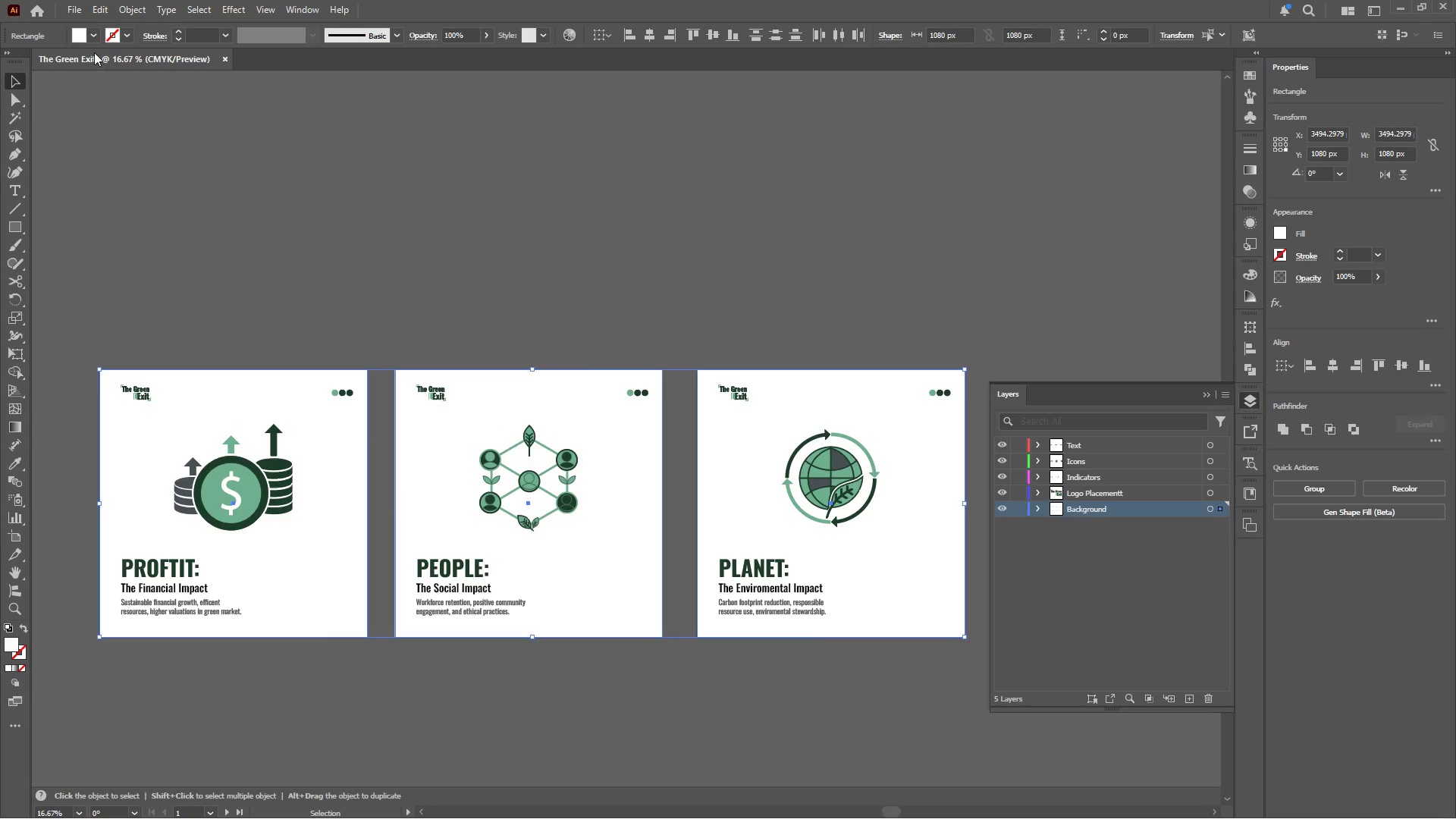 
left_click([89, 38])
 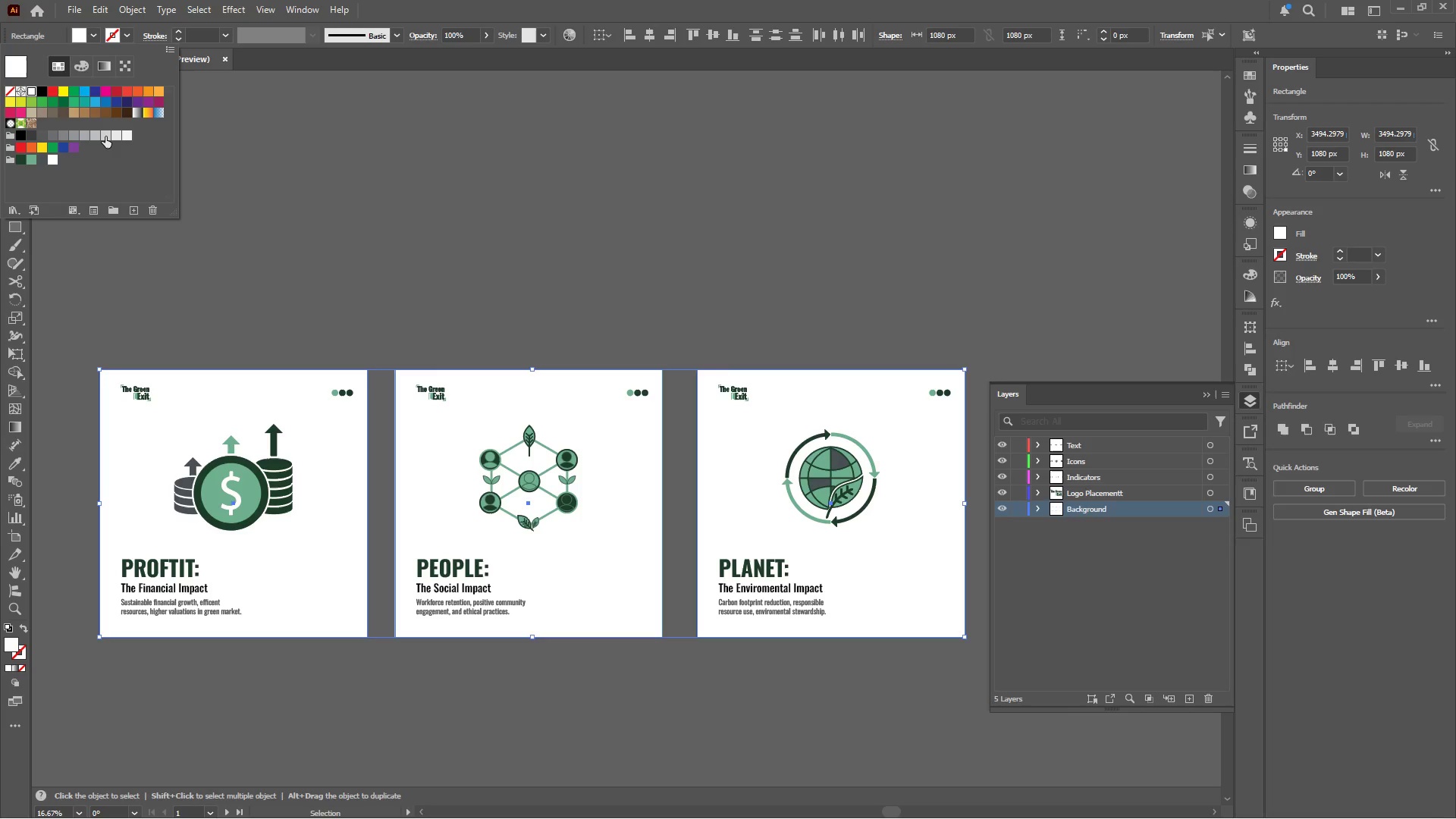 
left_click([105, 136])
 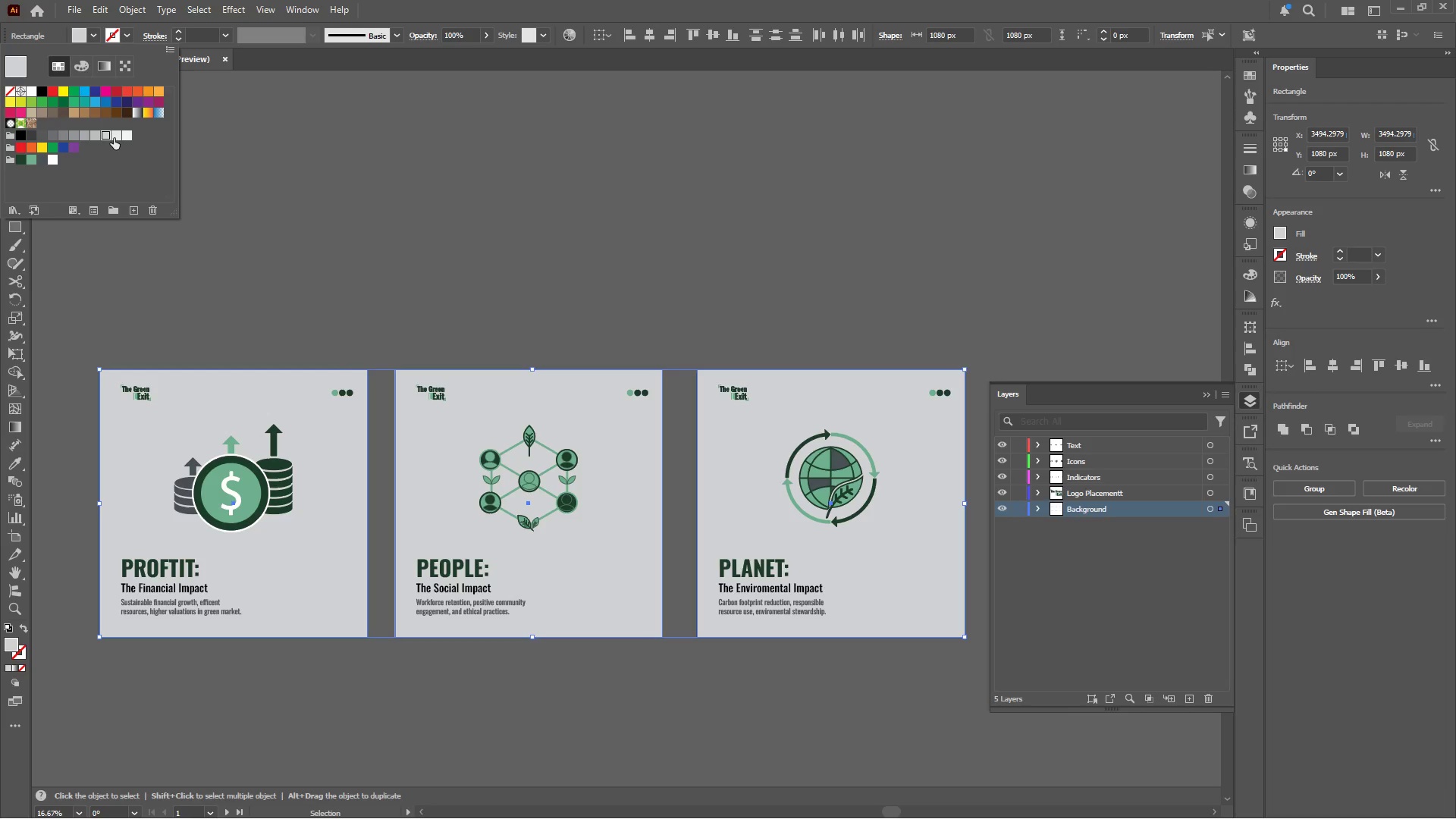 
left_click([115, 138])
 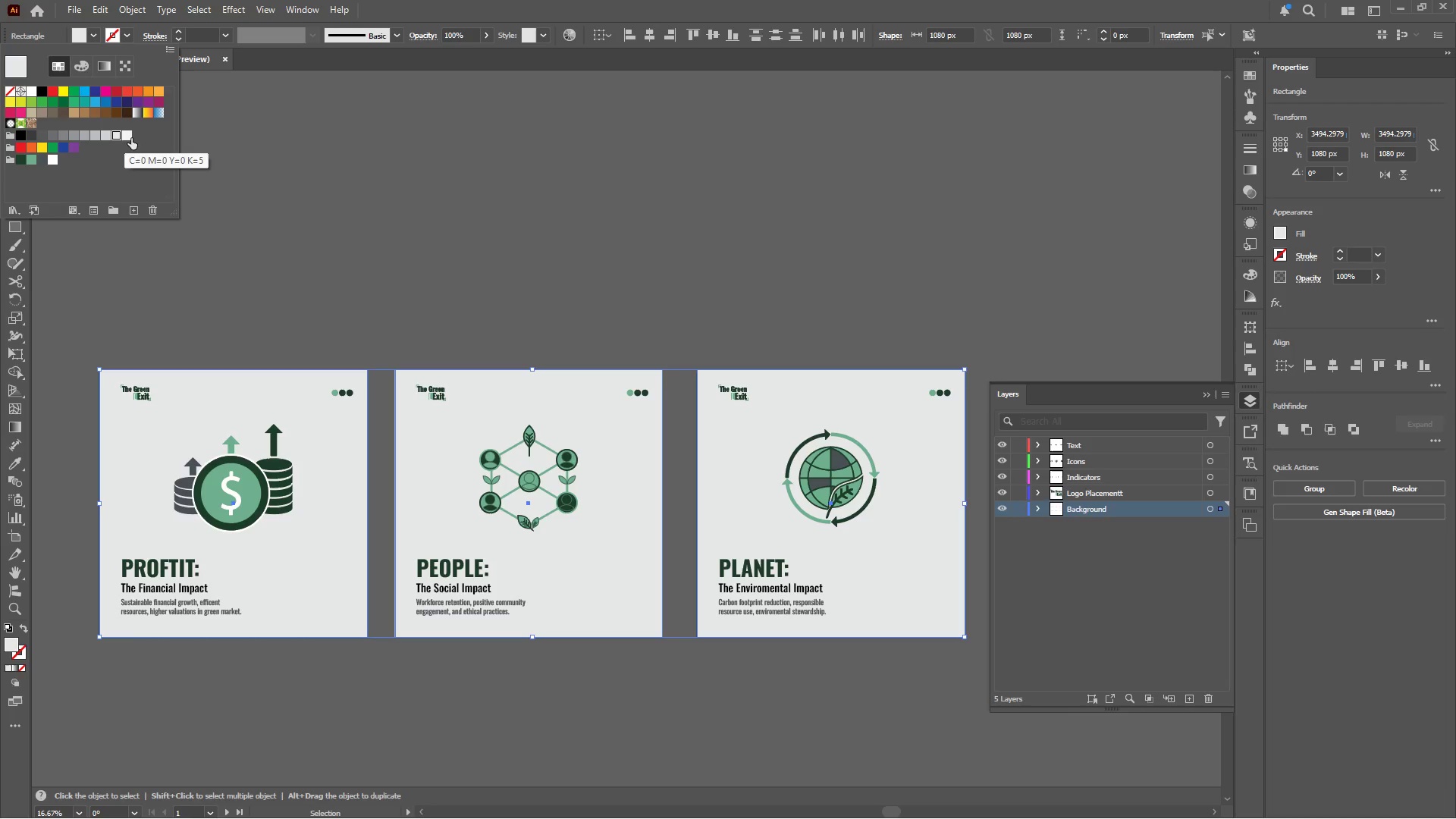 
left_click([131, 138])
 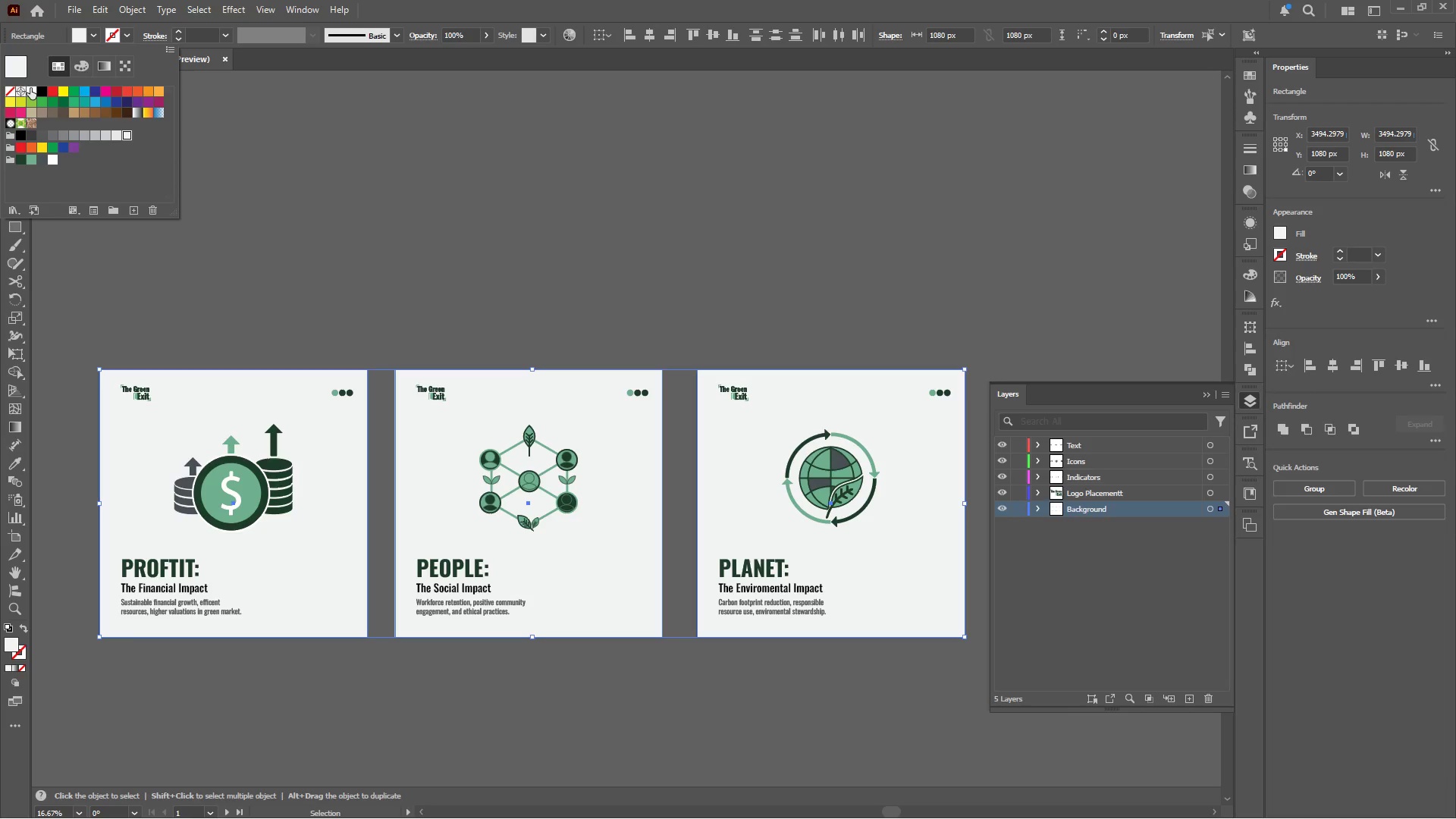 
wait(5.39)
 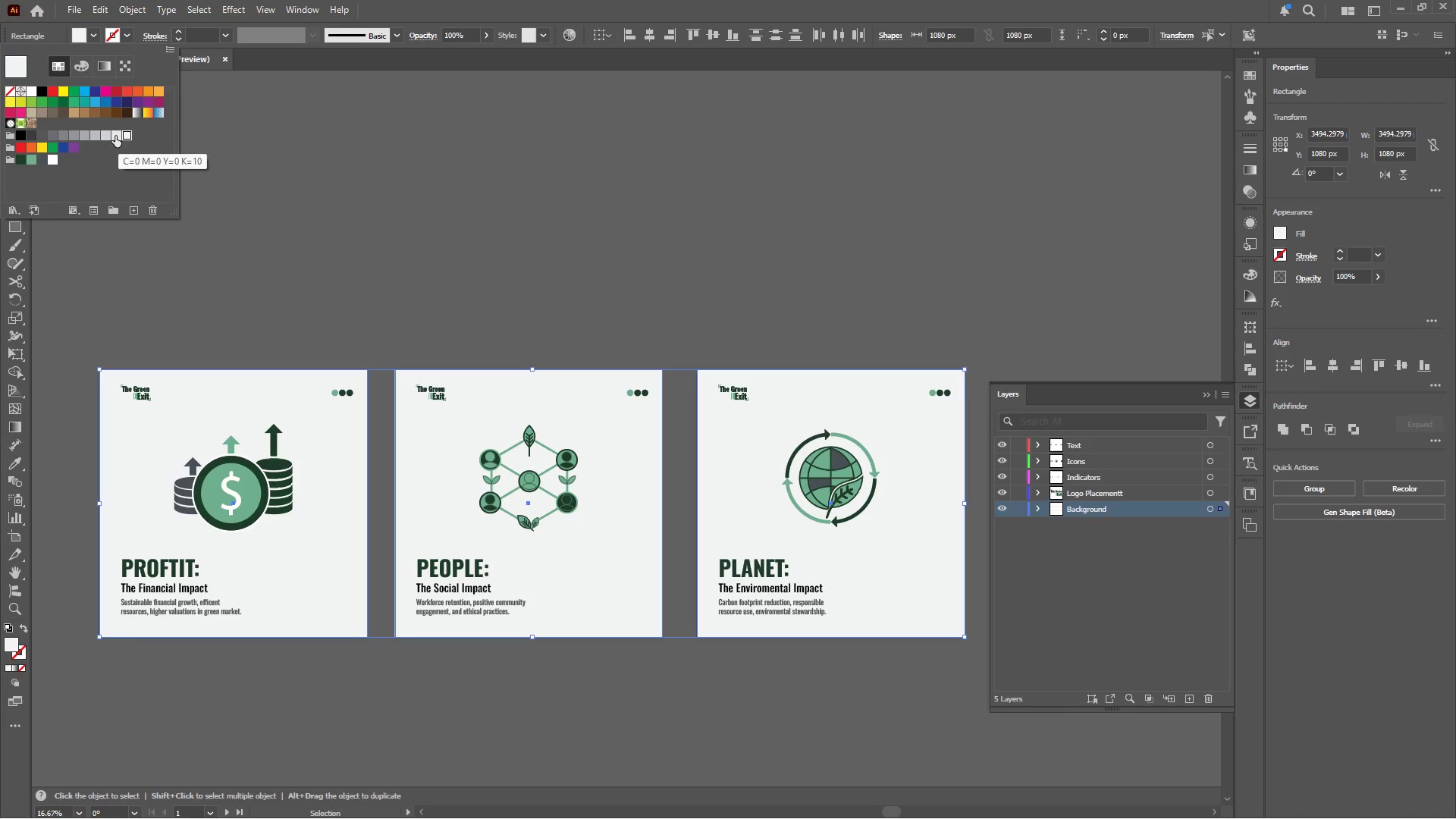 
left_click([30, 89])
 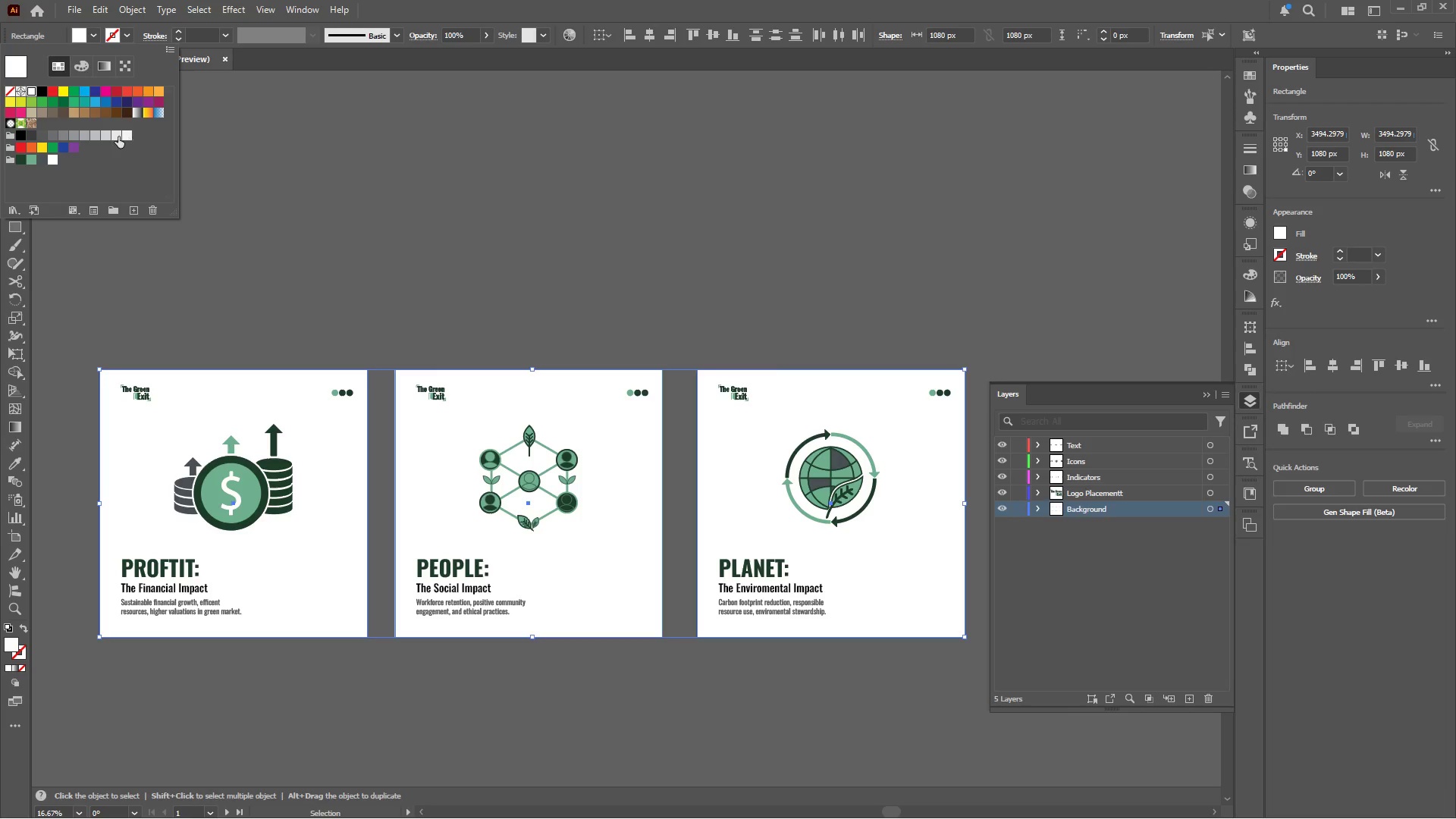 
left_click([116, 136])
 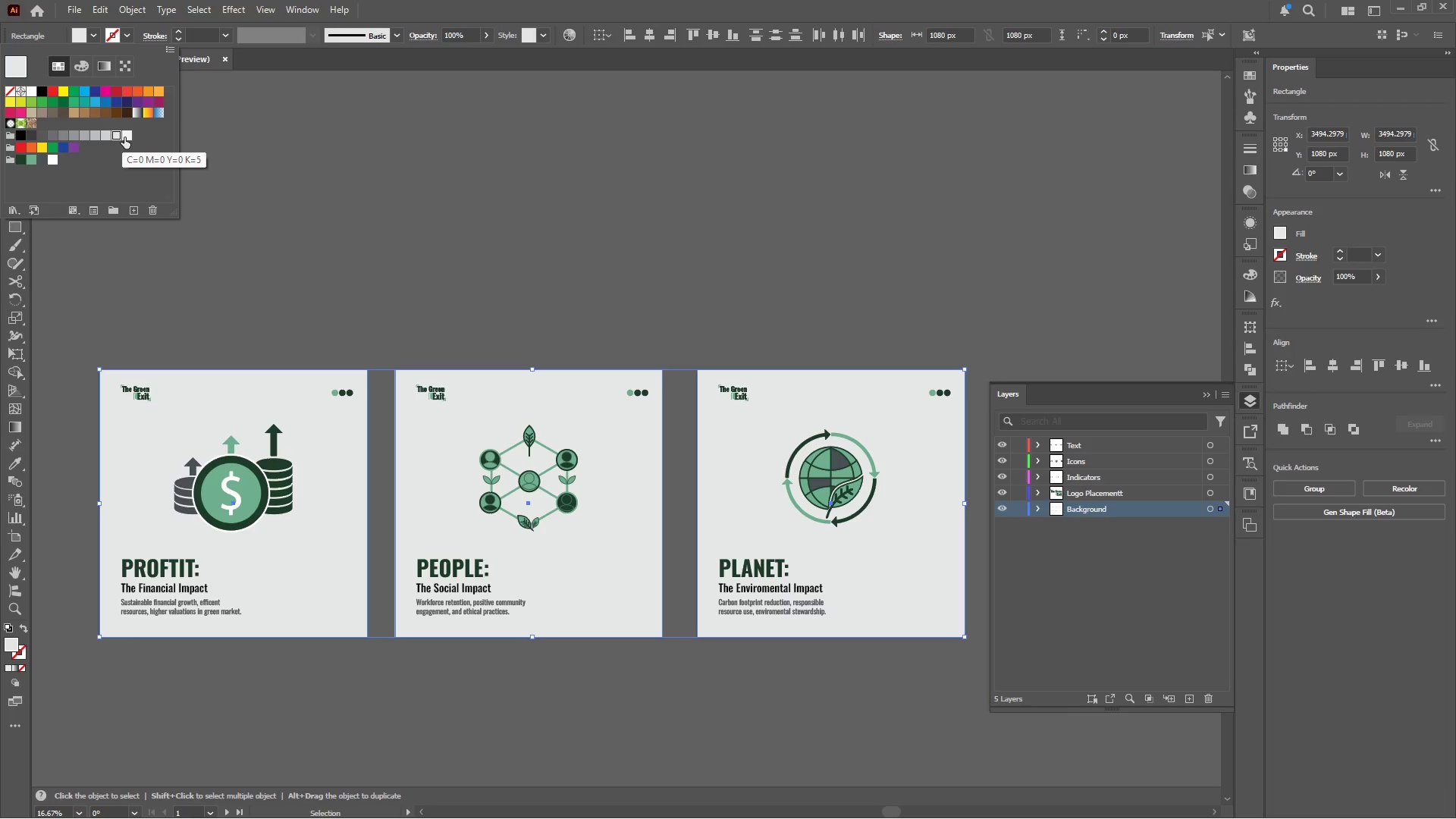 
left_click([128, 137])
 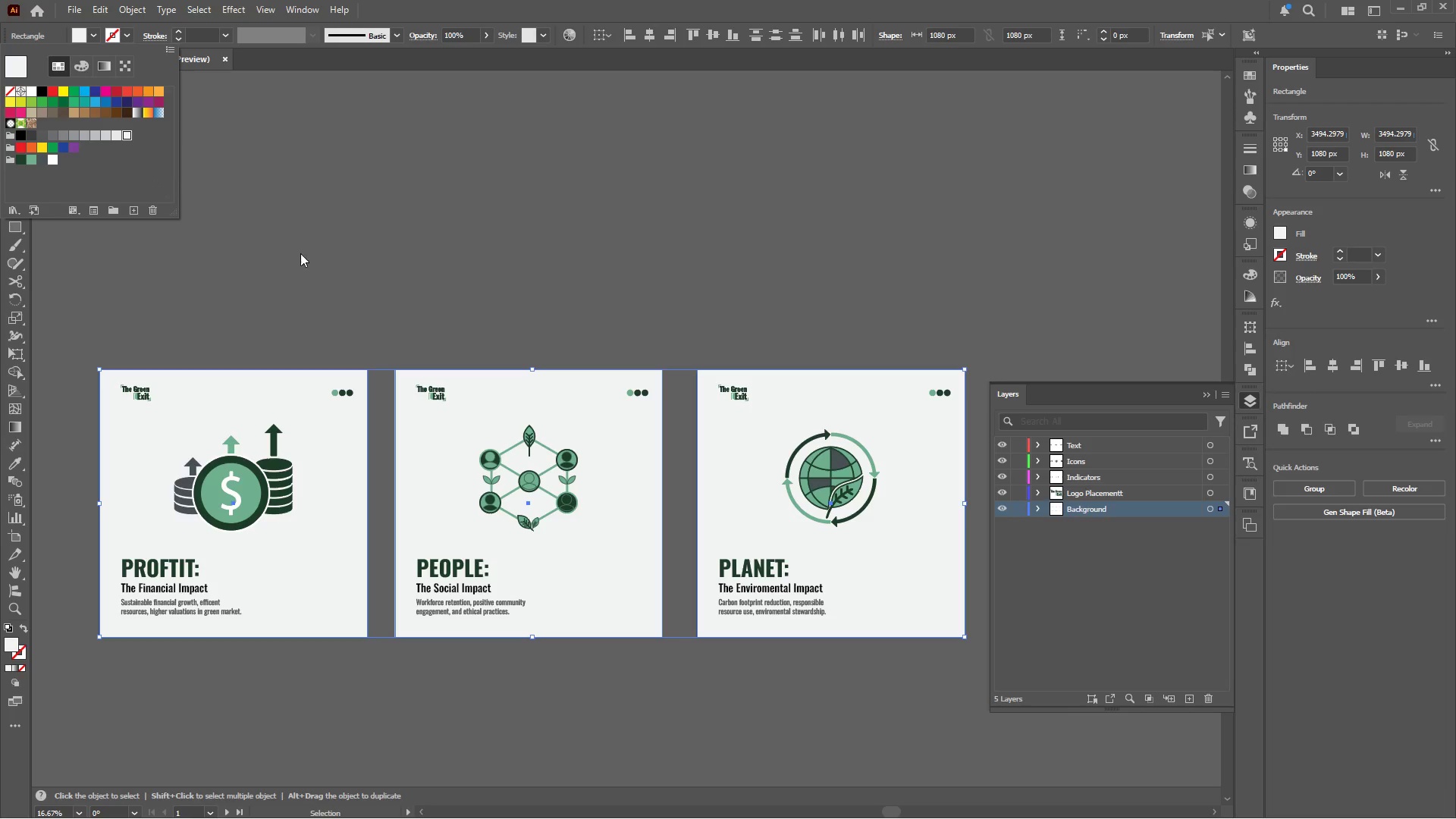 
left_click([419, 299])
 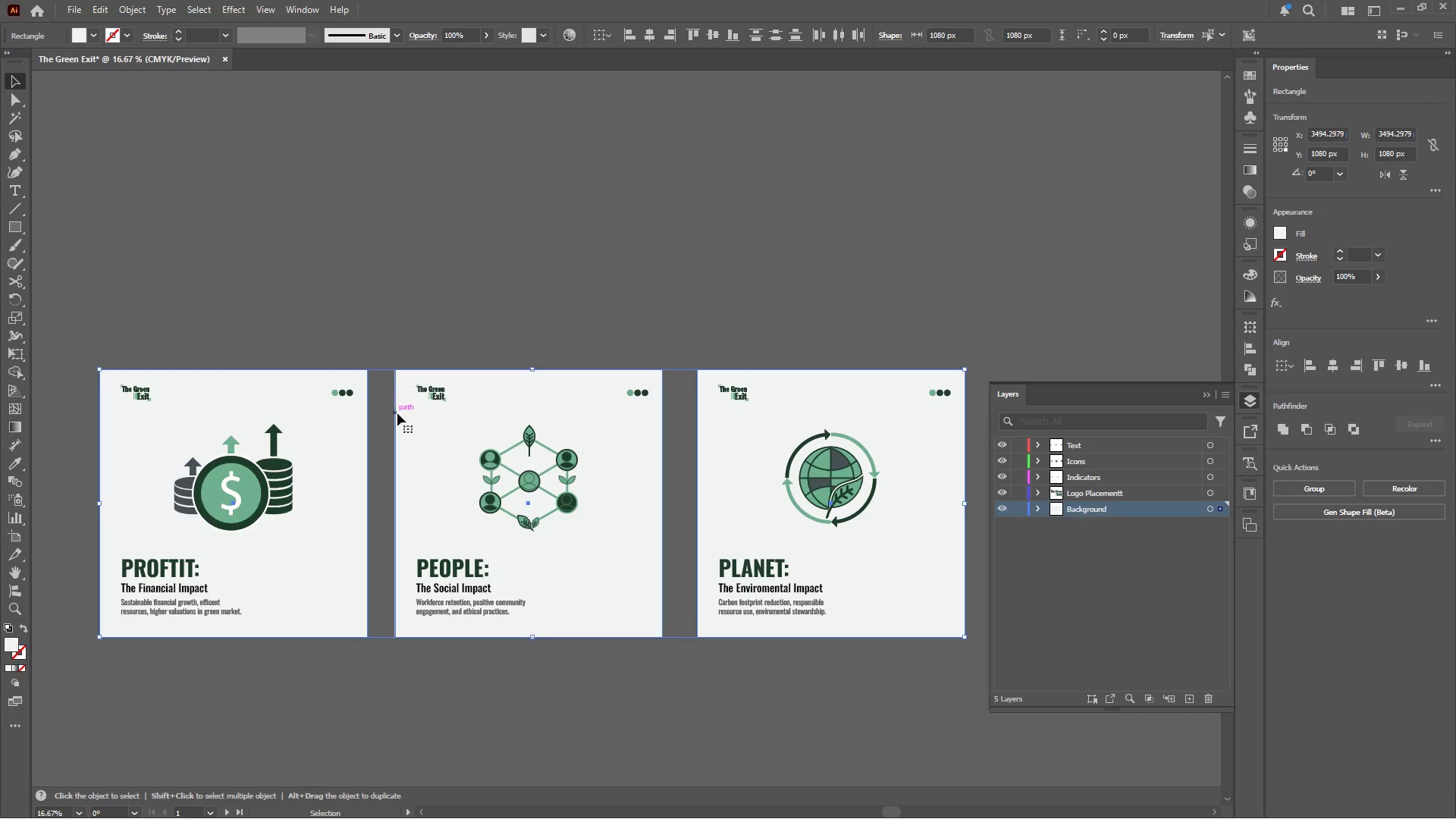 
right_click([405, 434])
 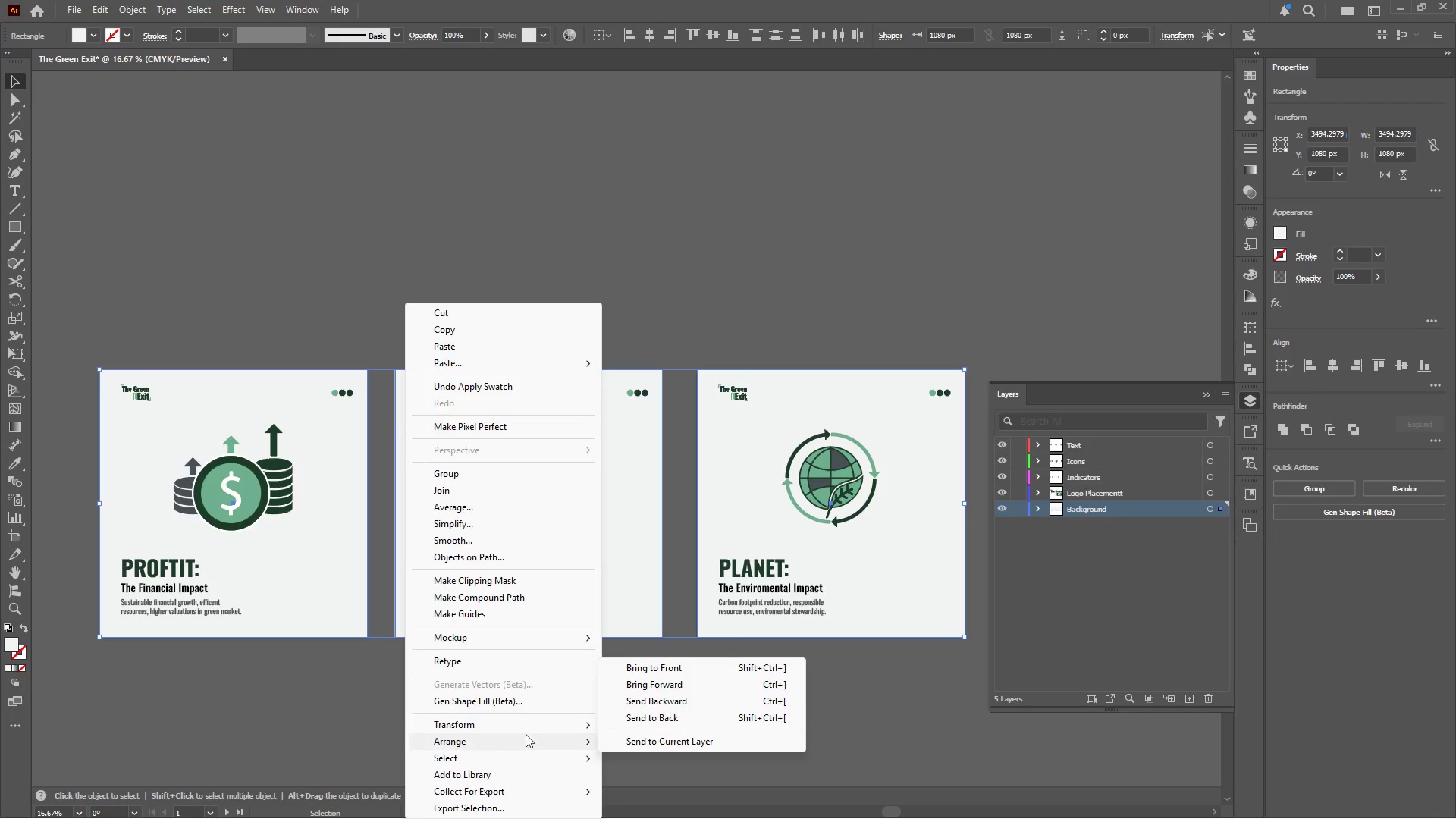 
left_click([653, 716])
 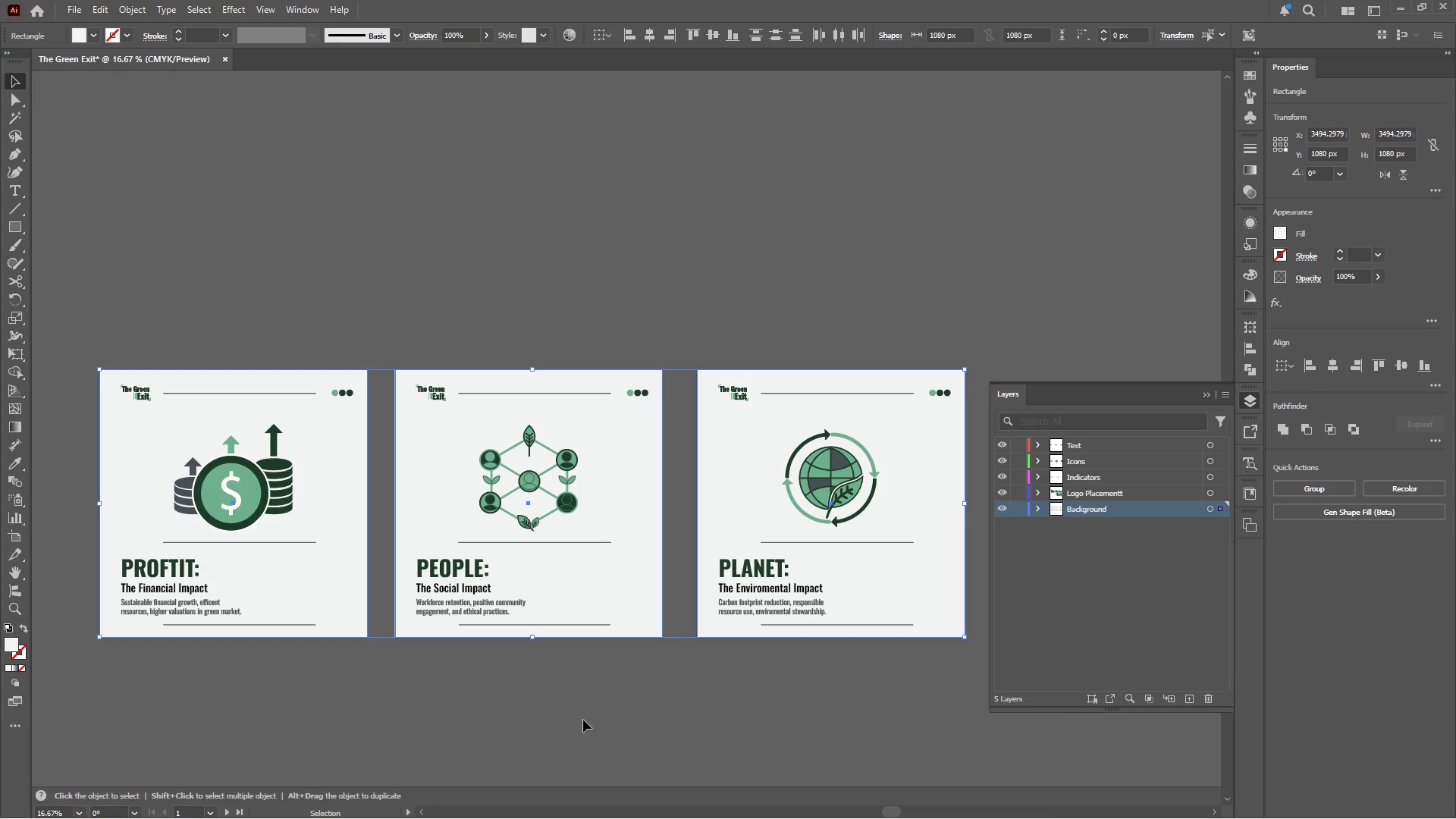 
left_click([557, 719])
 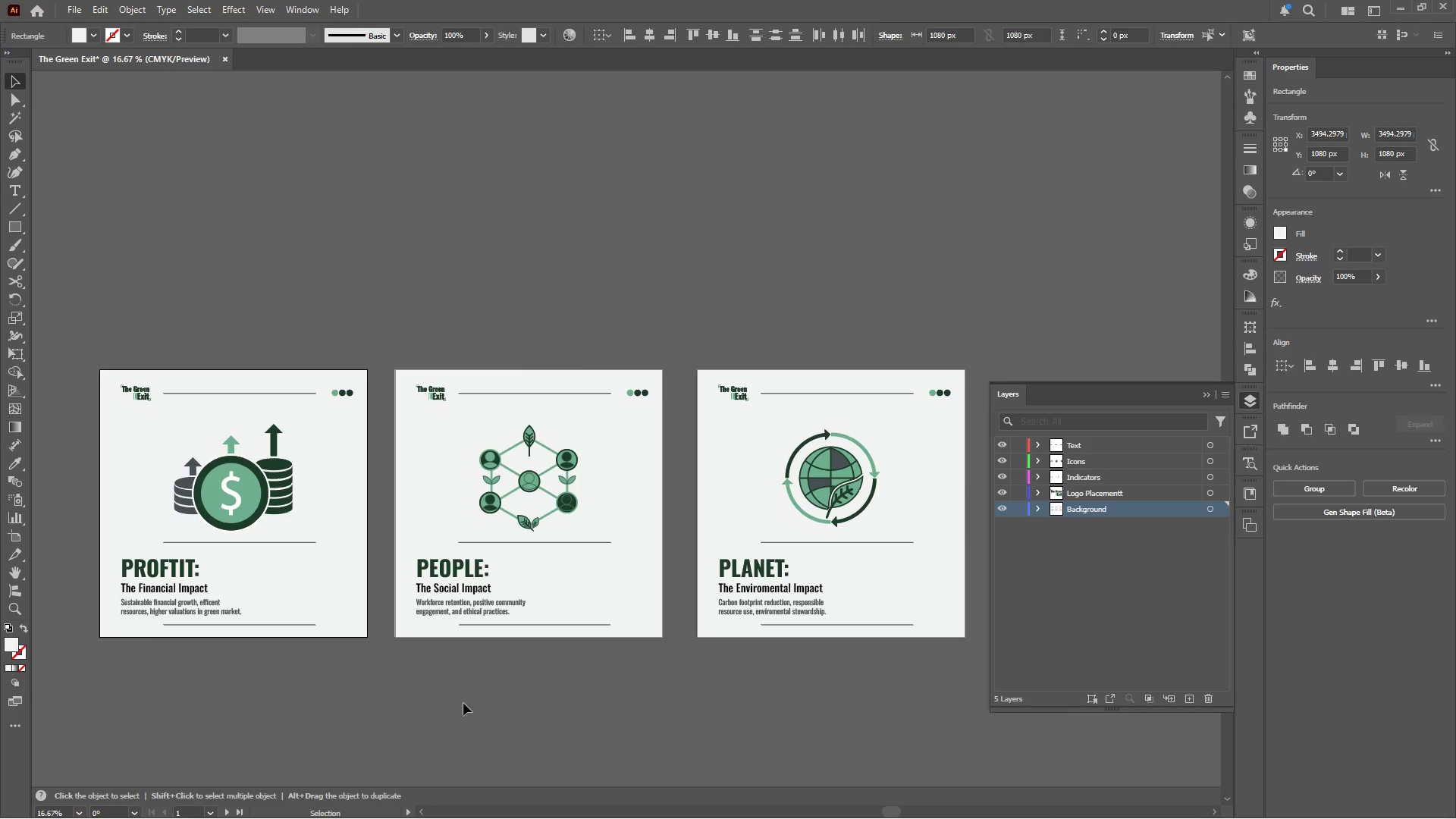 
hold_key(key=AltLeft, duration=0.45)
scroll: coordinate [438, 695], scroll_direction: down, amount: 1.0
 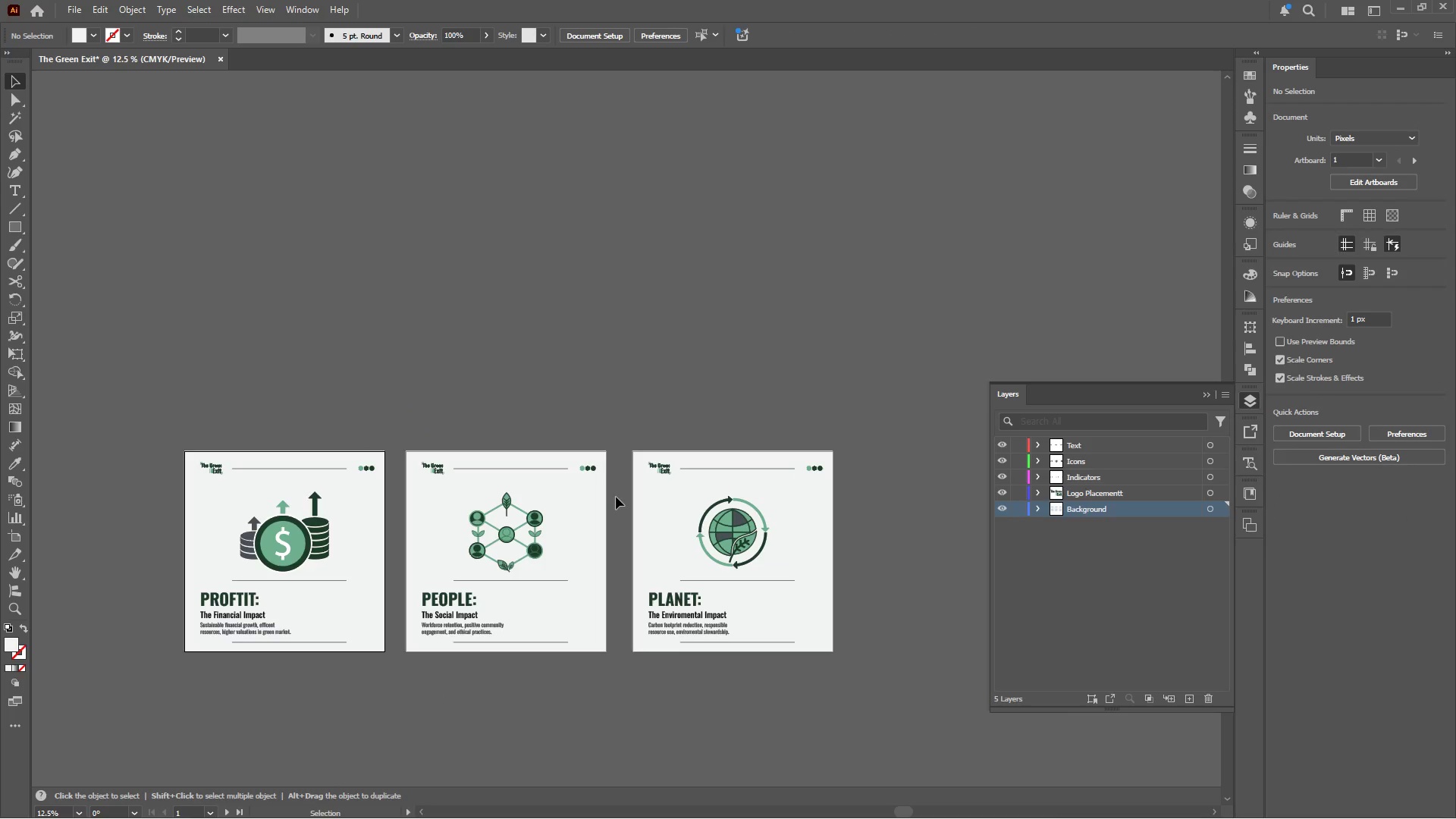 
hold_key(key=AltLeft, duration=0.78)
 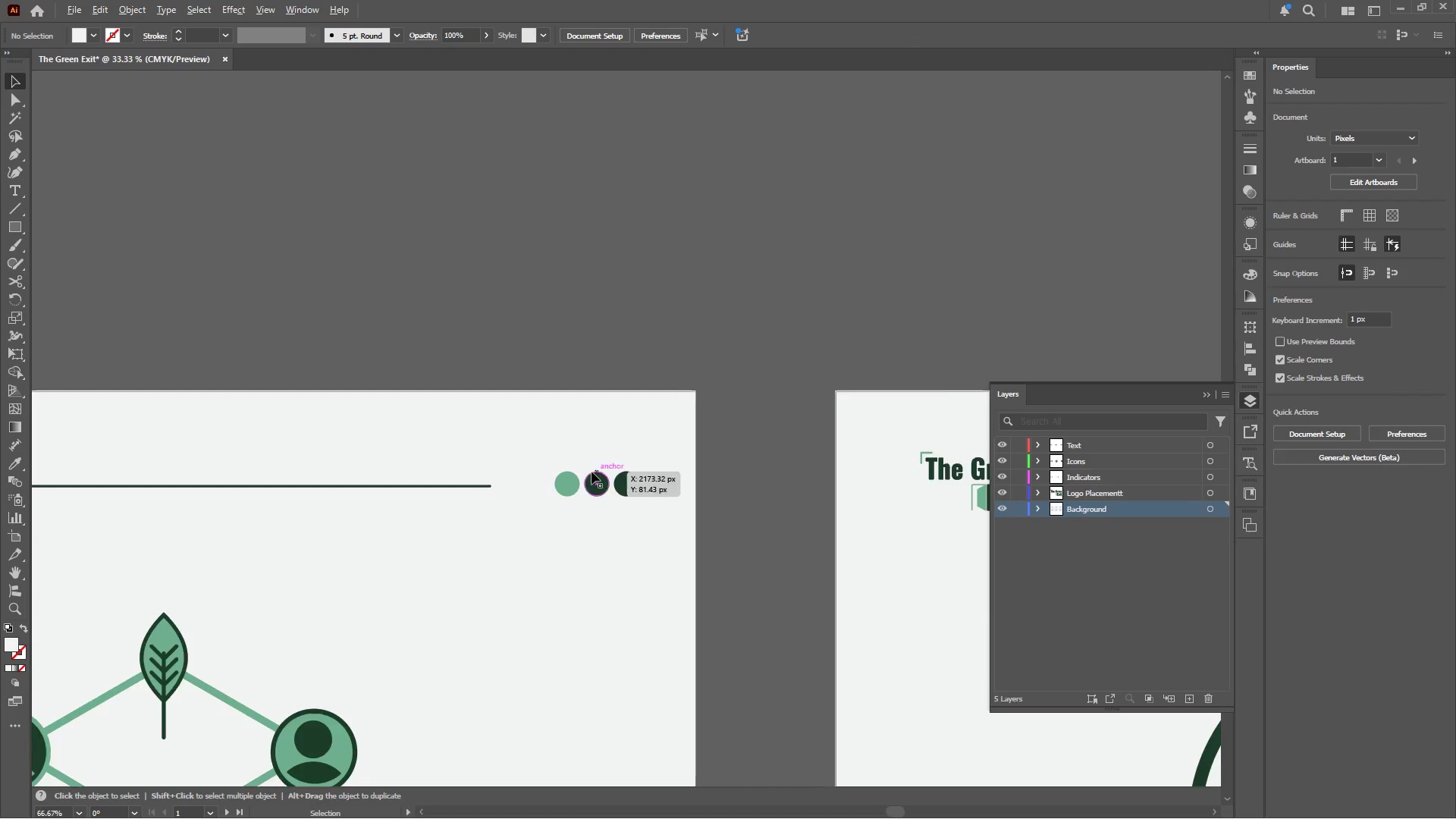 
hold_key(key=AltLeft, duration=0.34)
 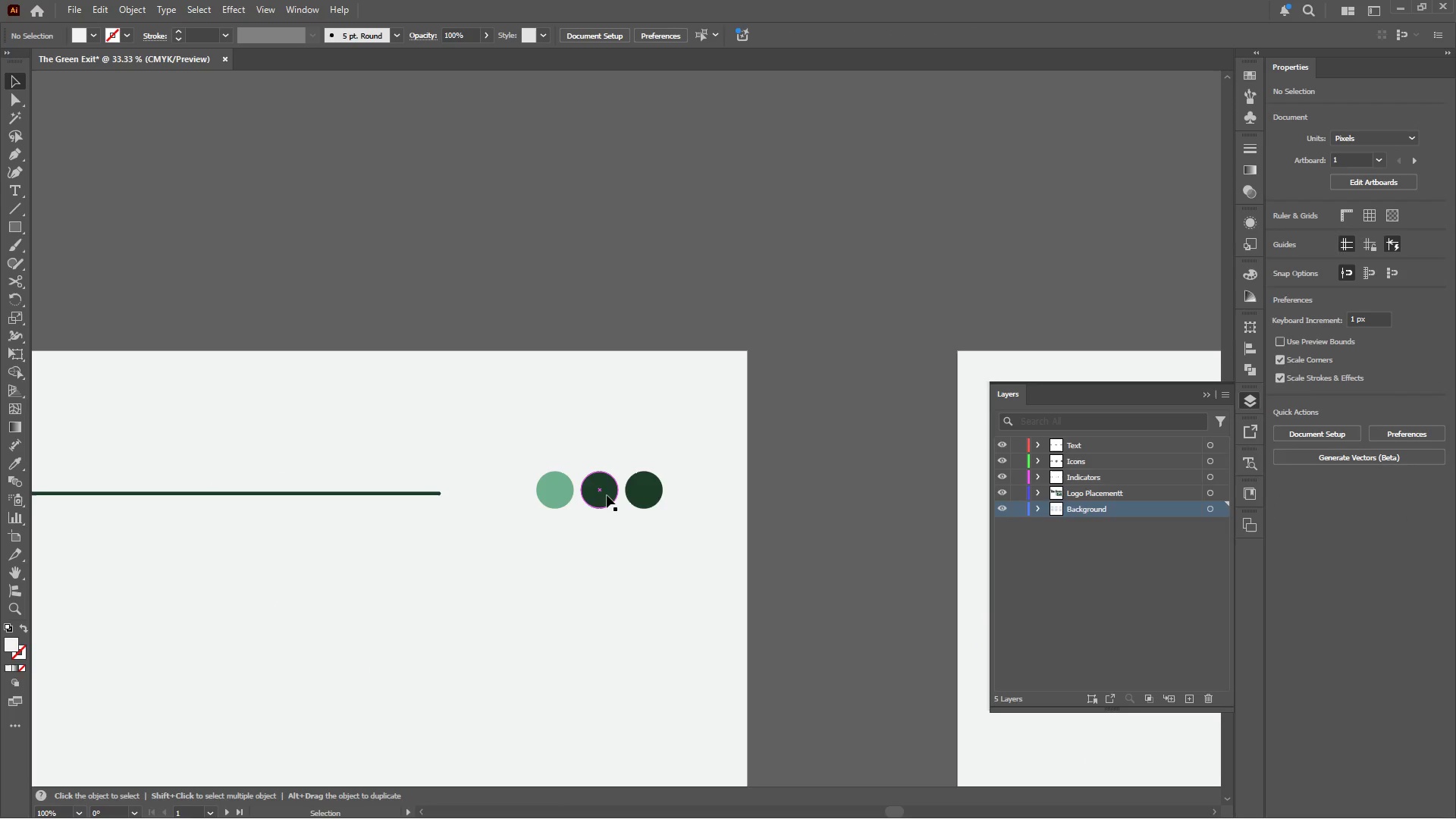 
left_click([607, 495])
 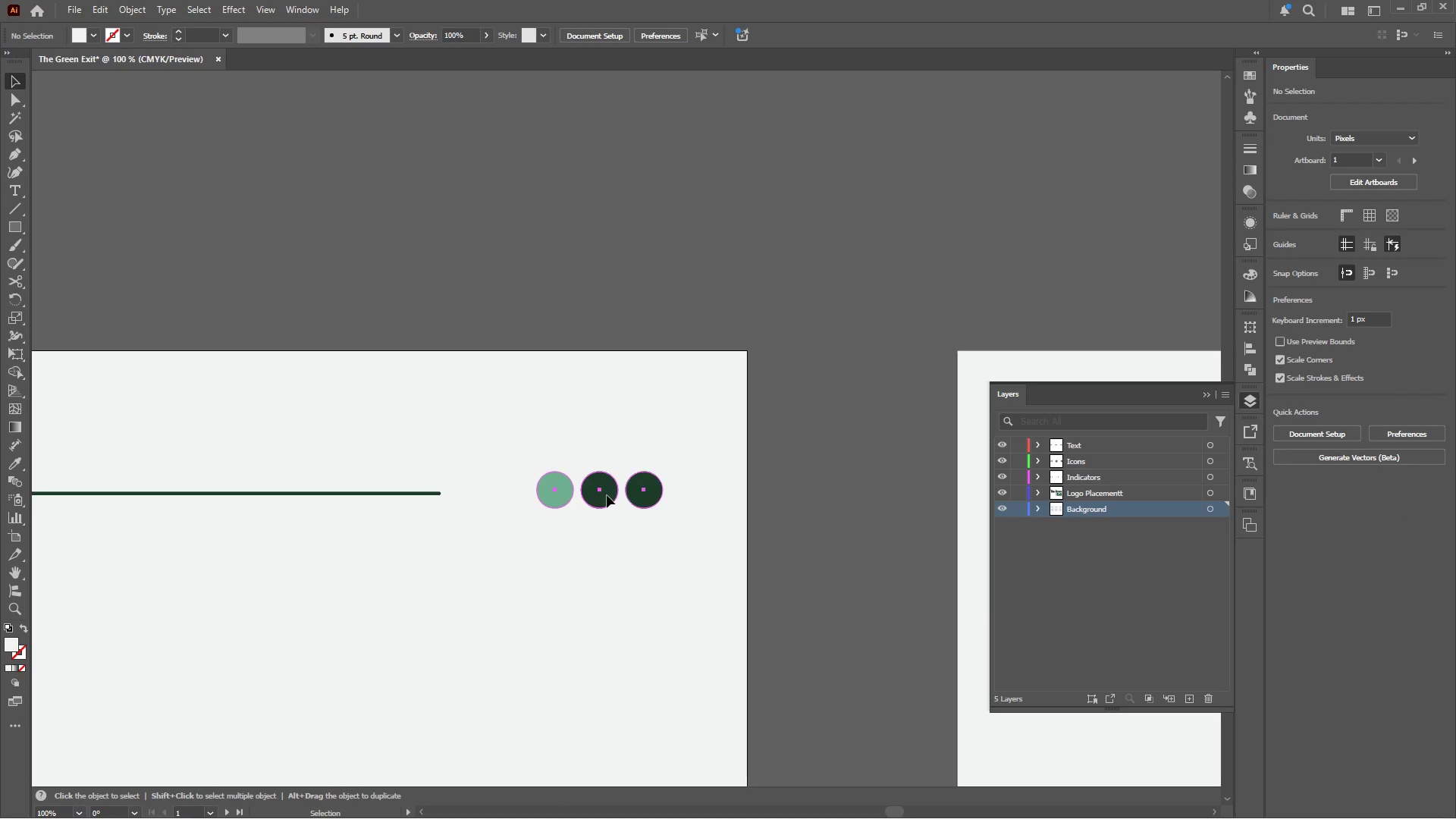 
scroll: coordinate [592, 472], scroll_direction: up, amount: 6.0
 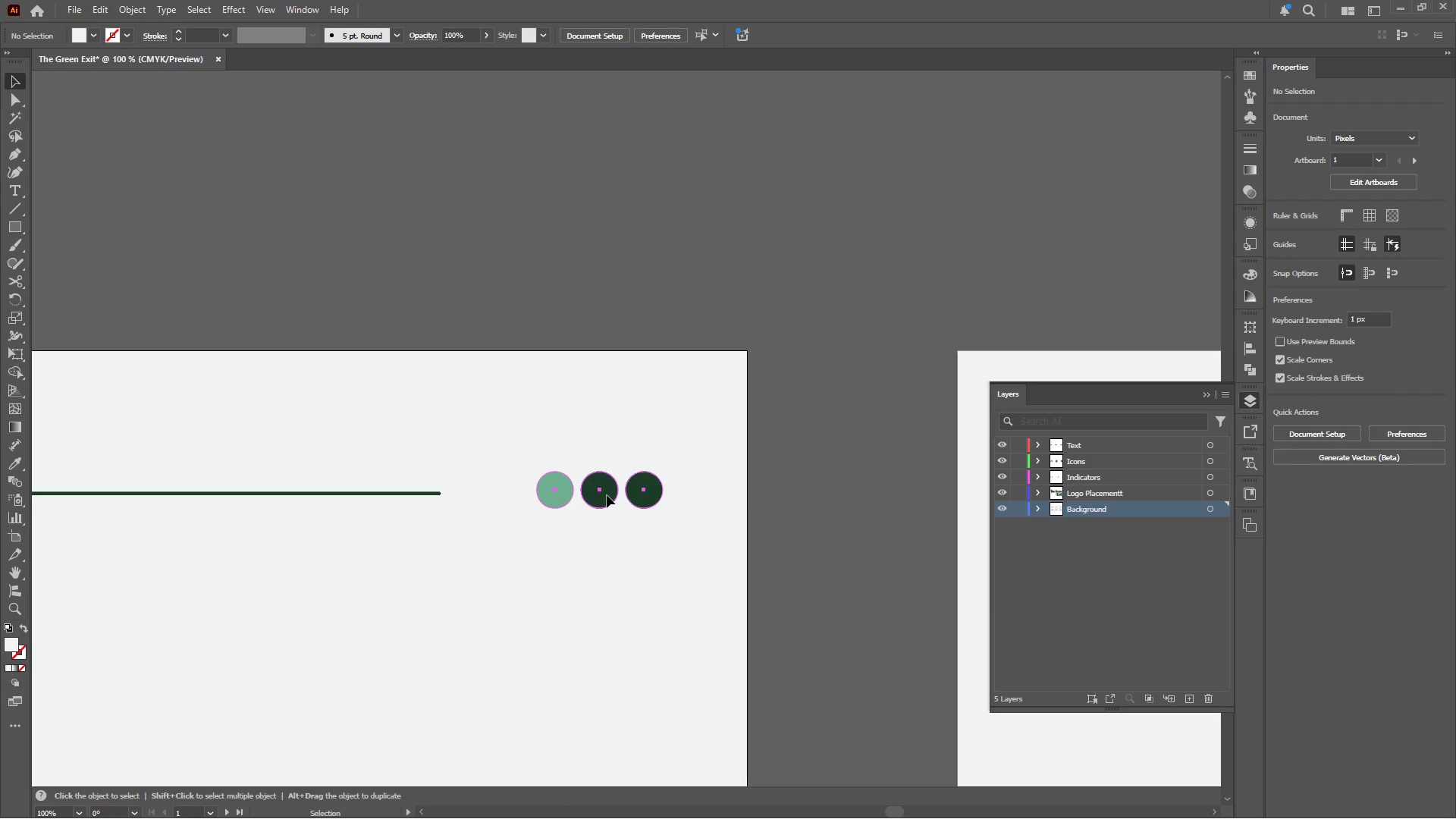 
double_click([607, 495])
 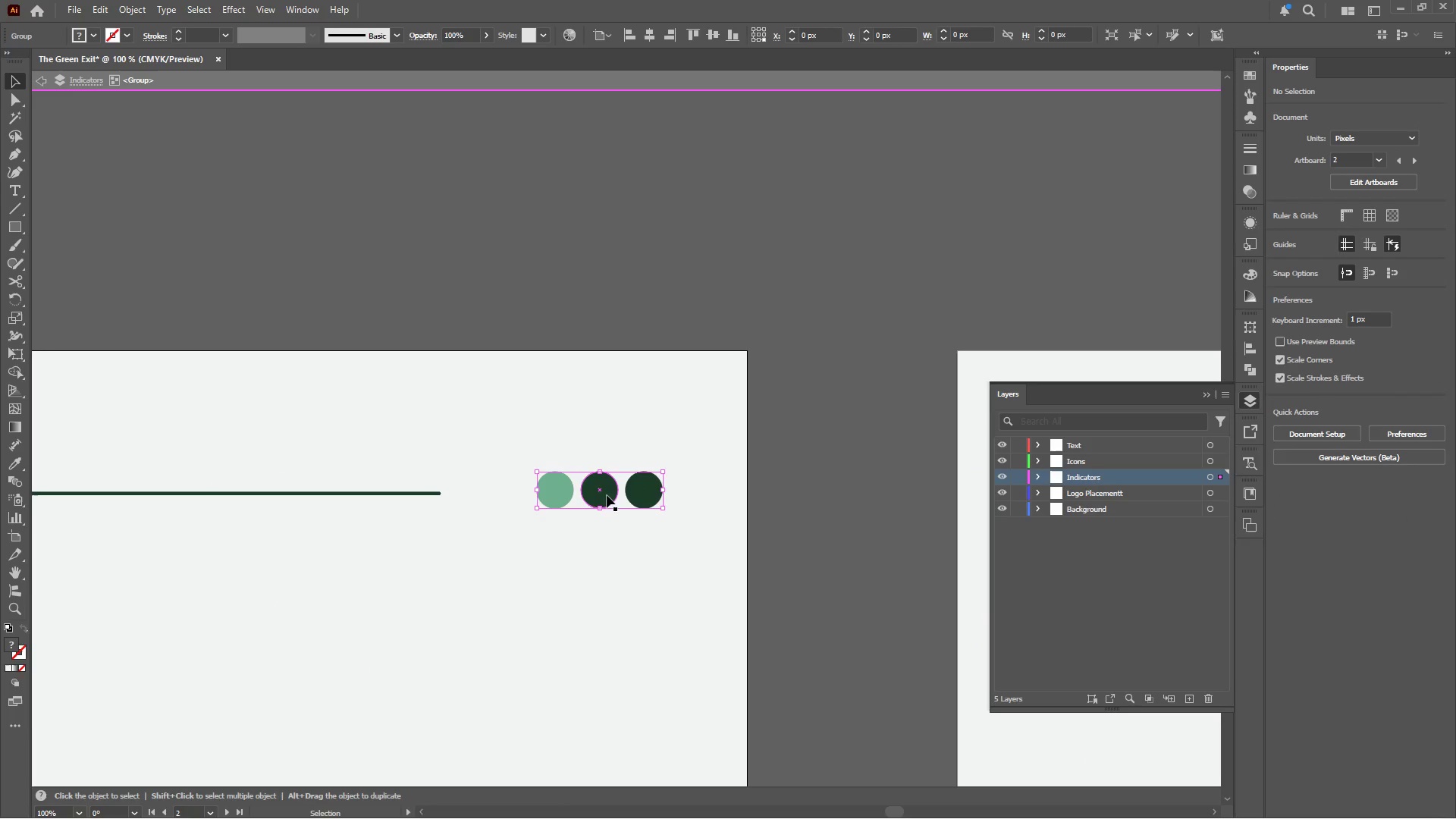 
hold_key(key=AltLeft, duration=0.45)
scroll: coordinate [607, 493], scroll_direction: up, amount: 2.0
 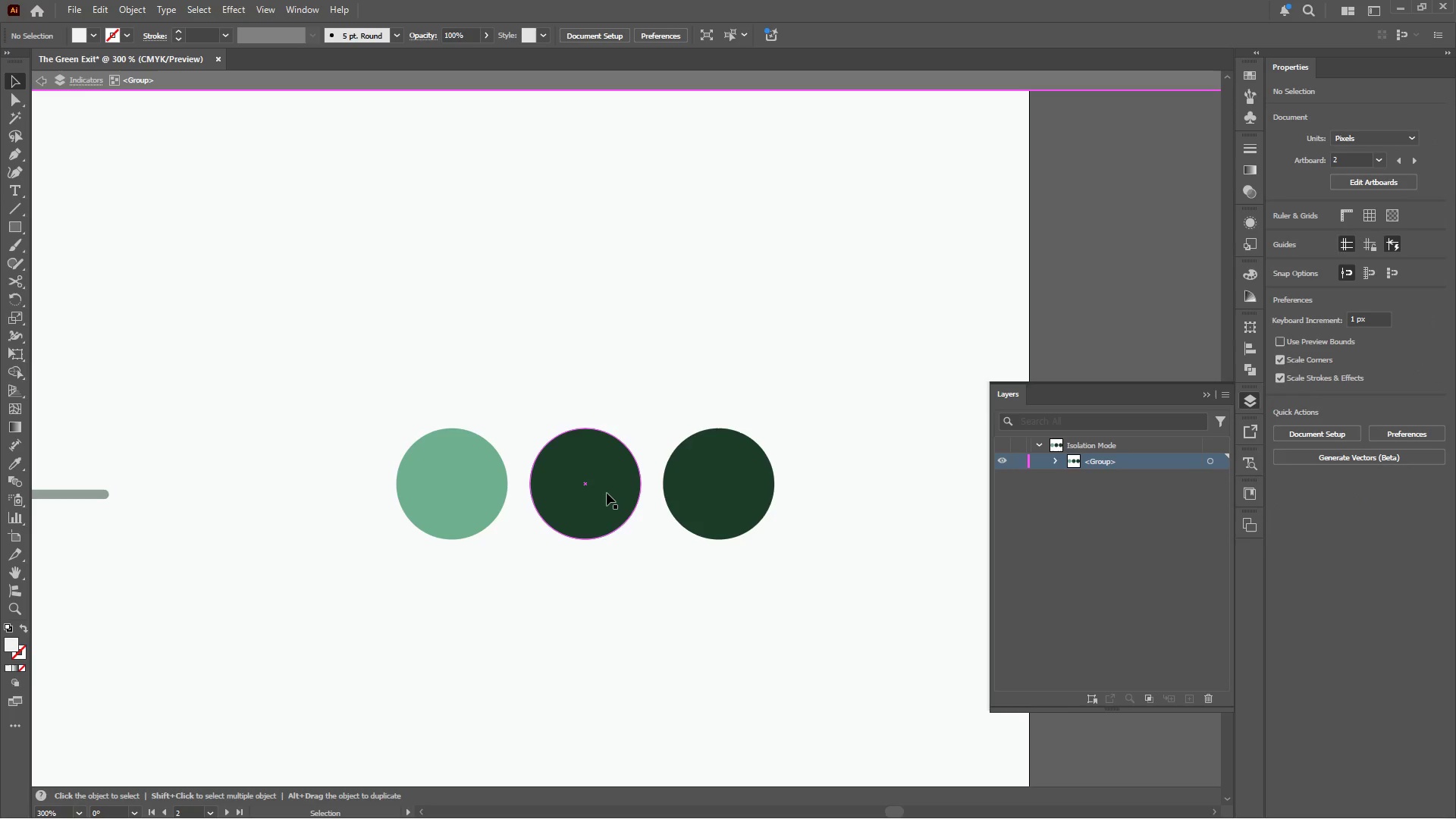 
left_click([607, 493])
 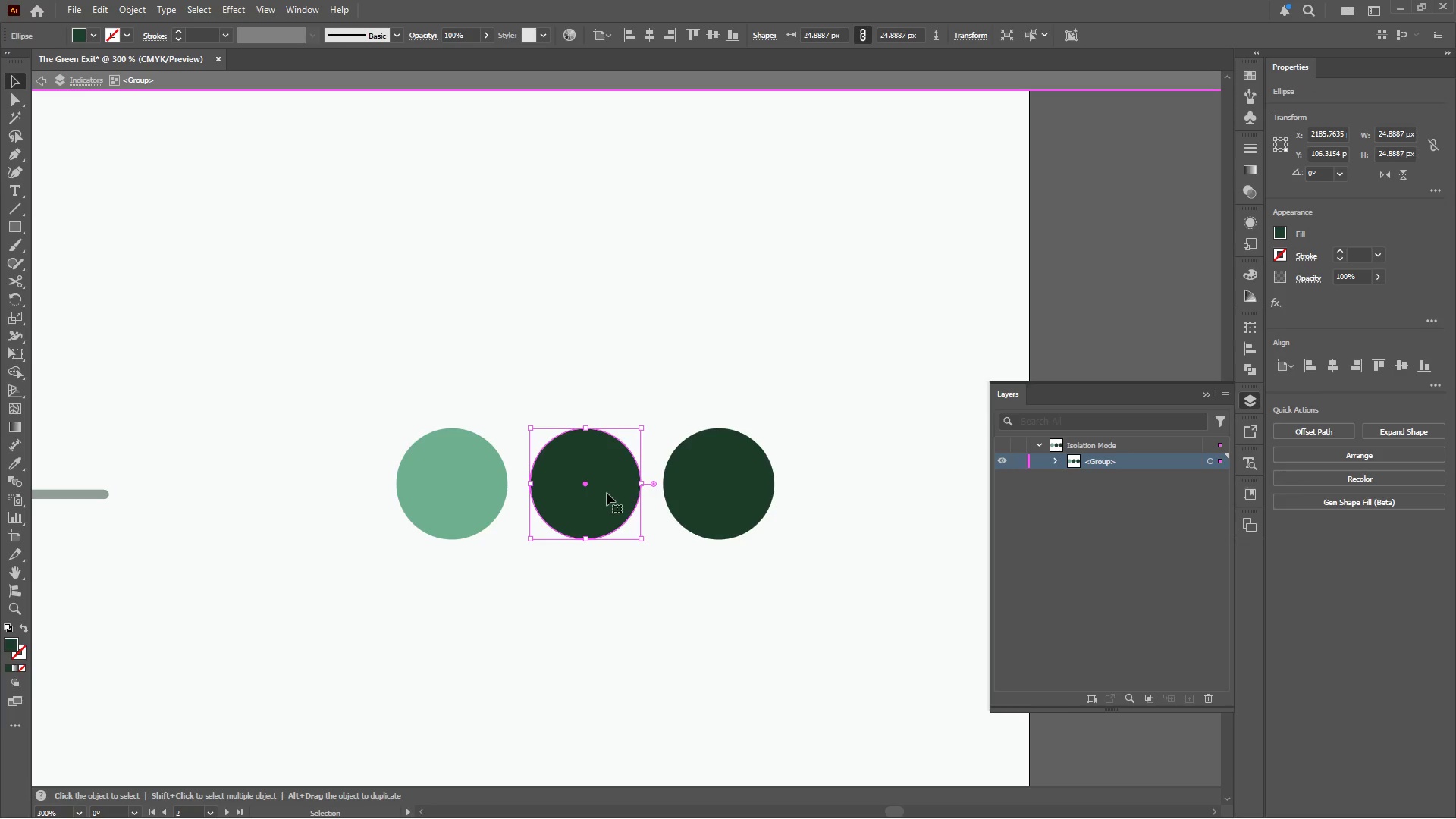 
key(I)
 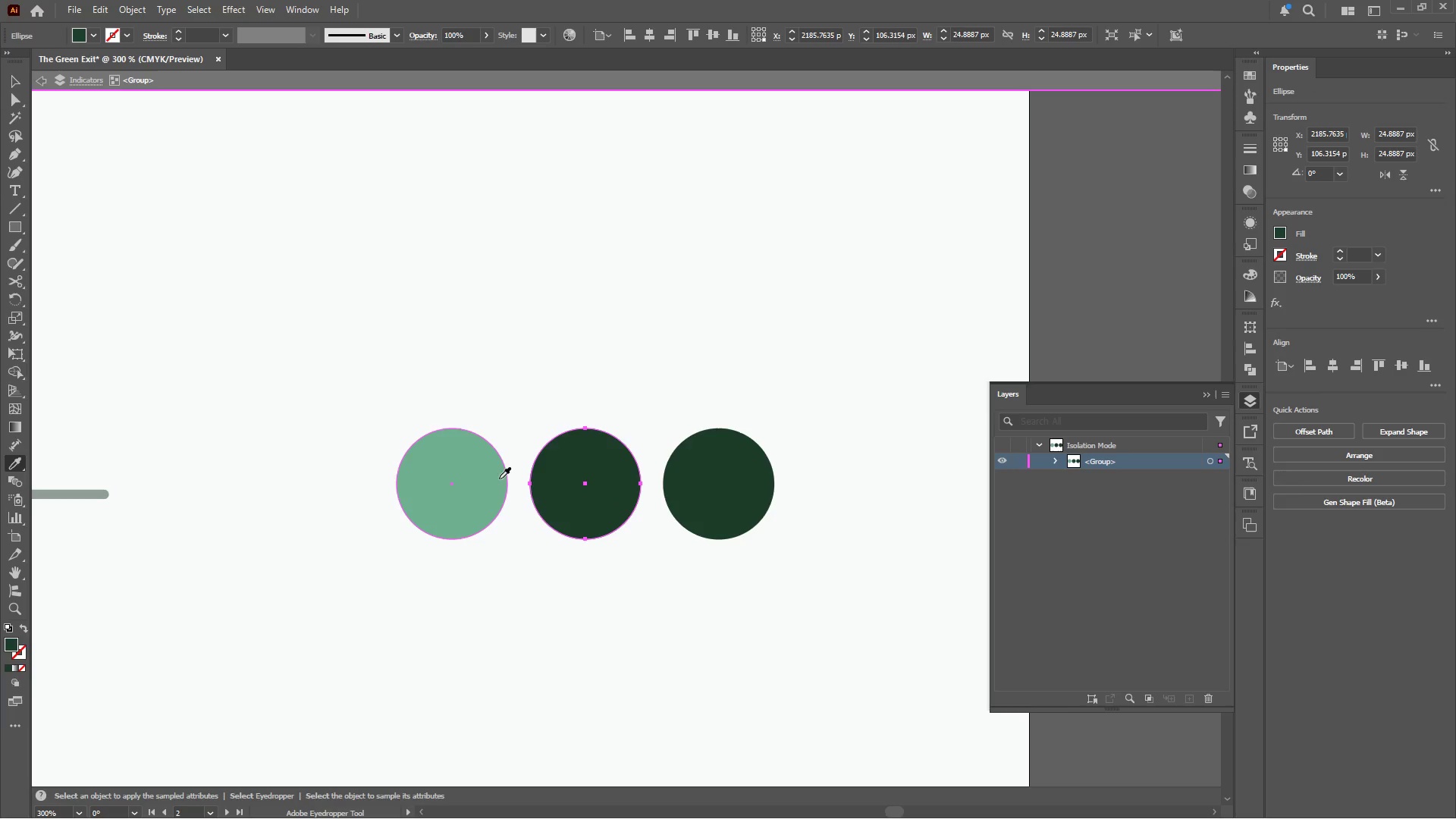 
left_click([472, 479])
 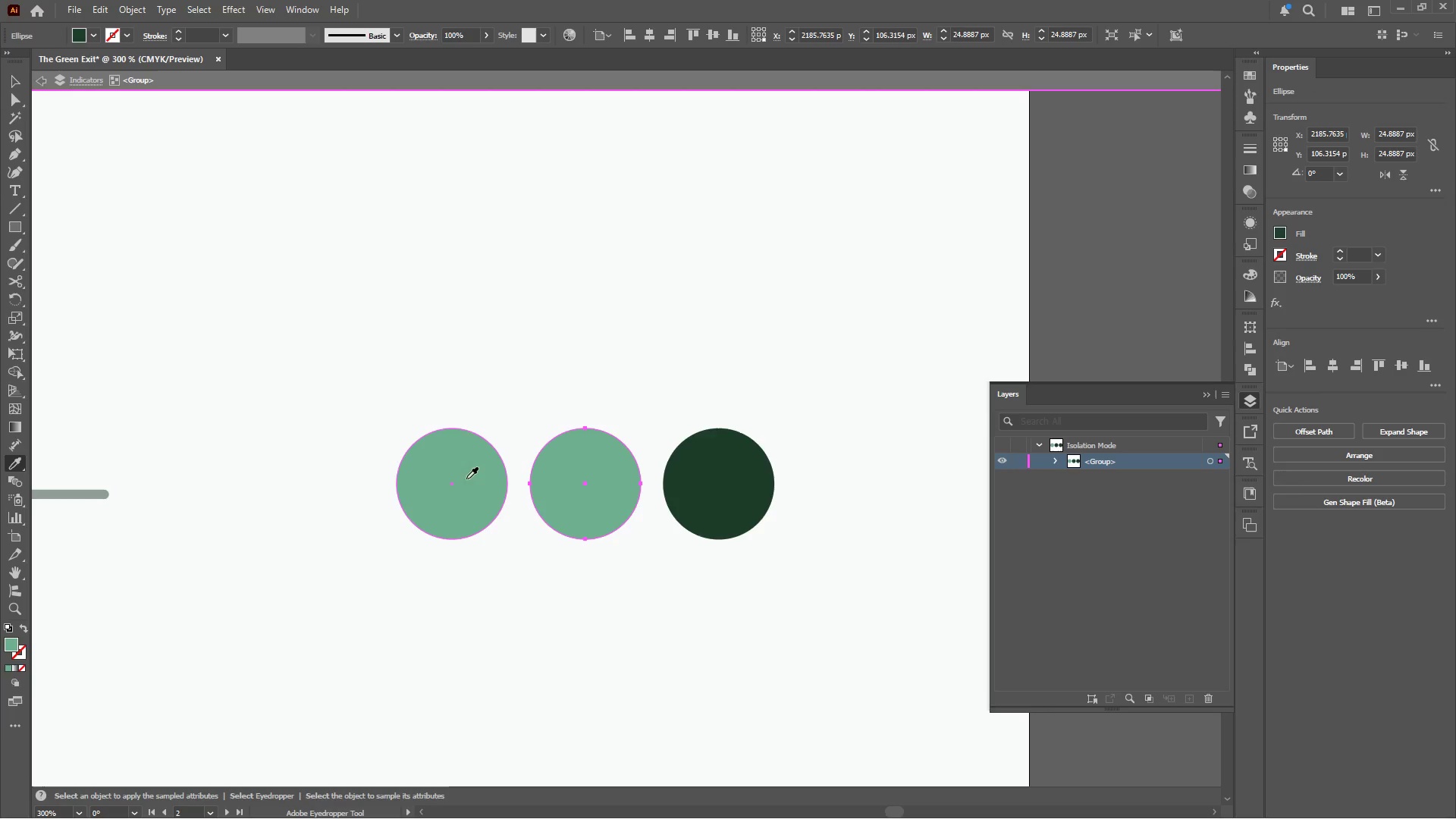 
hold_key(key=AltLeft, duration=0.36)
scroll: coordinate [440, 479], scroll_direction: down, amount: 3.0
 